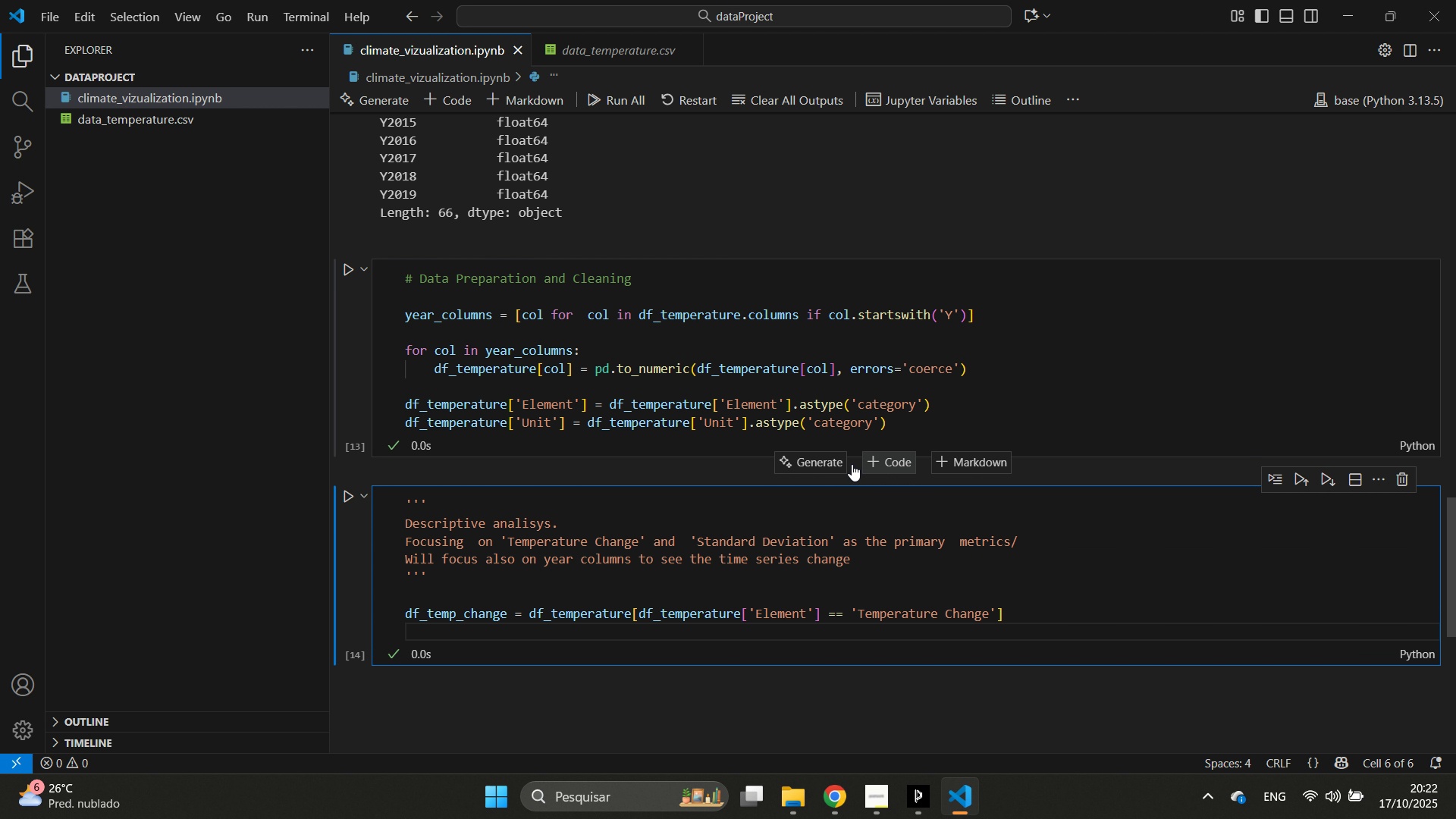 
type(print))
key(Backspace)
type((-------)
 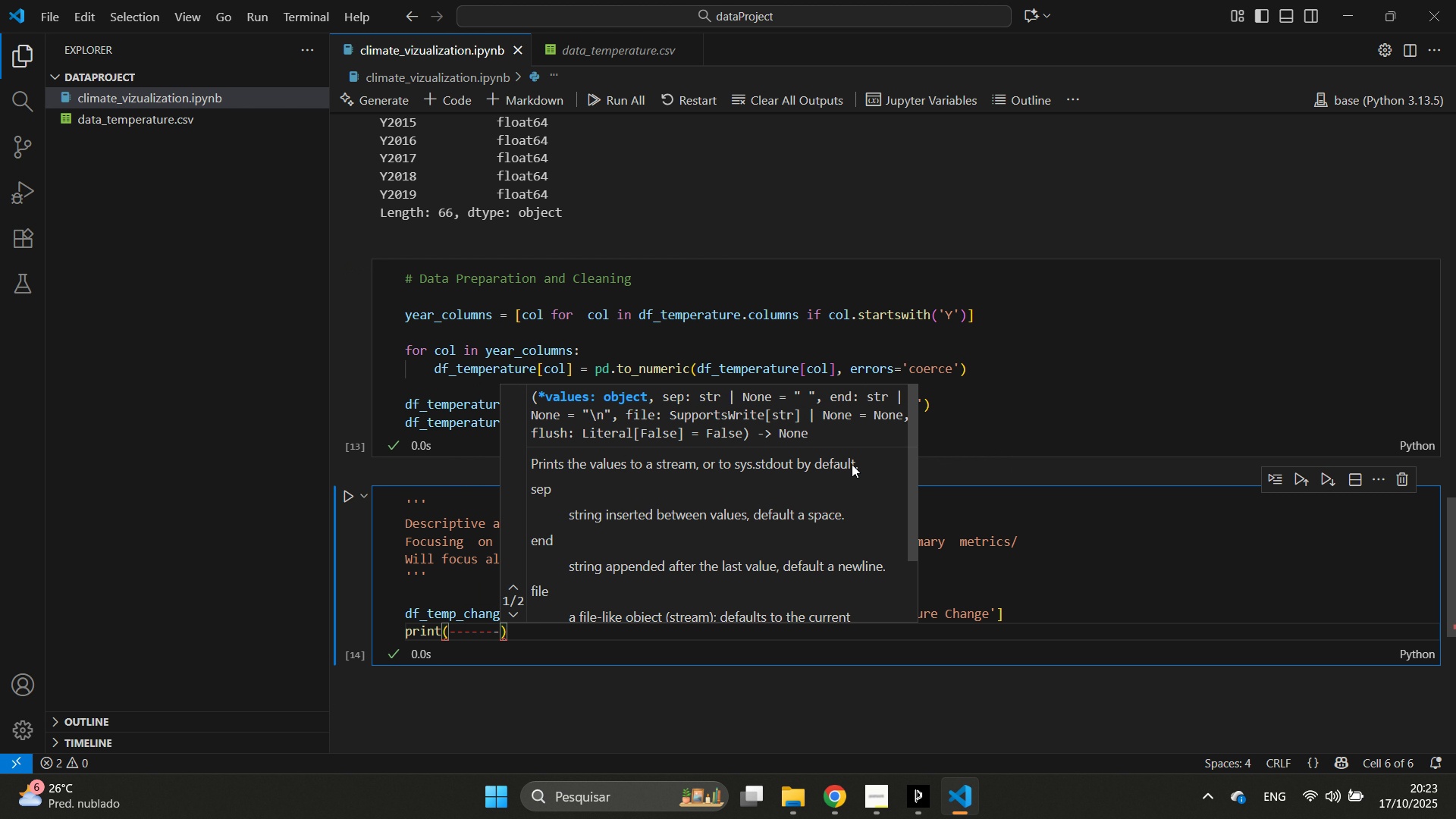 
key(Control+Shift+ArrowLeft)
 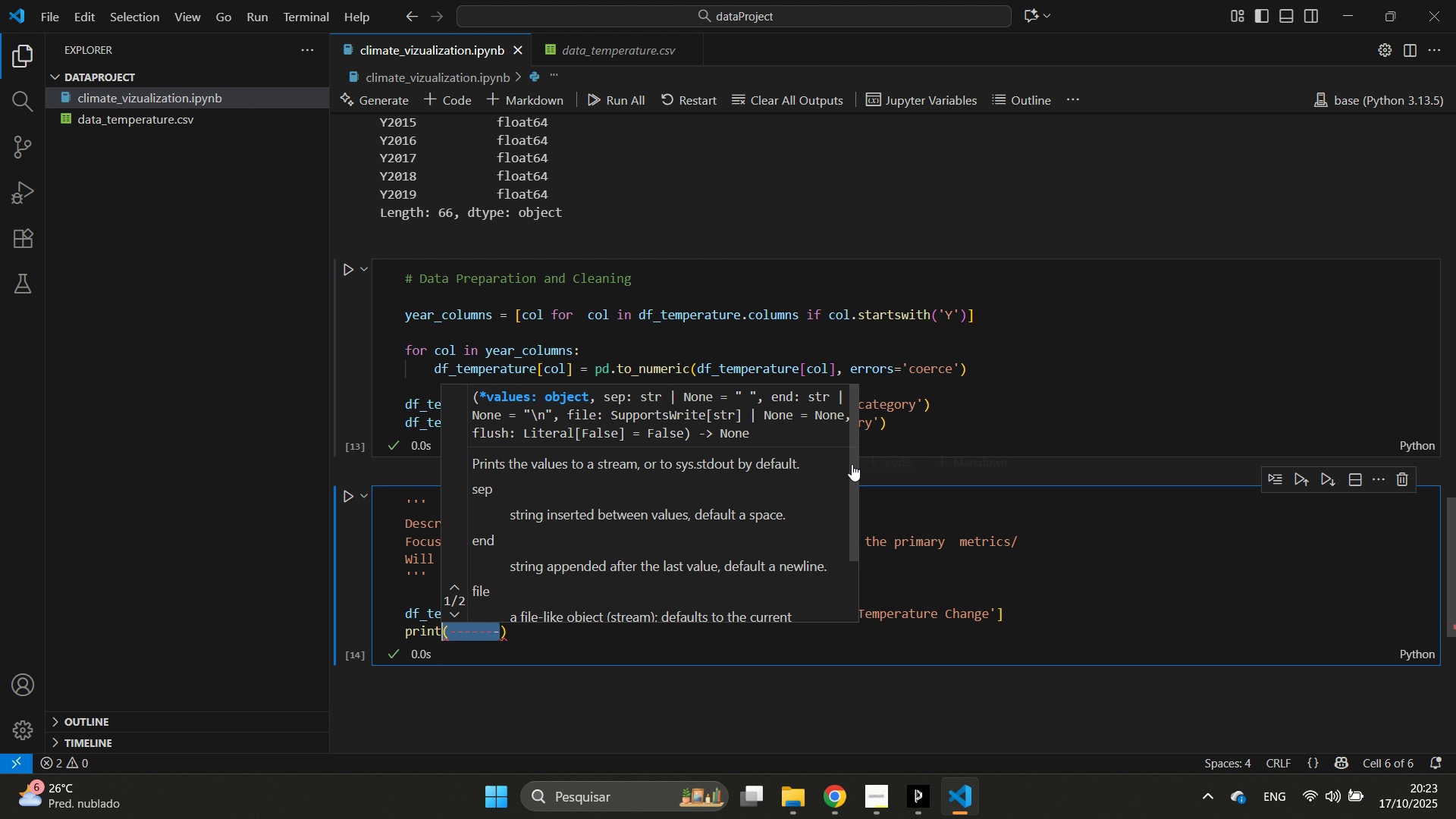 
key(Control+Shift+ArrowLeft)
 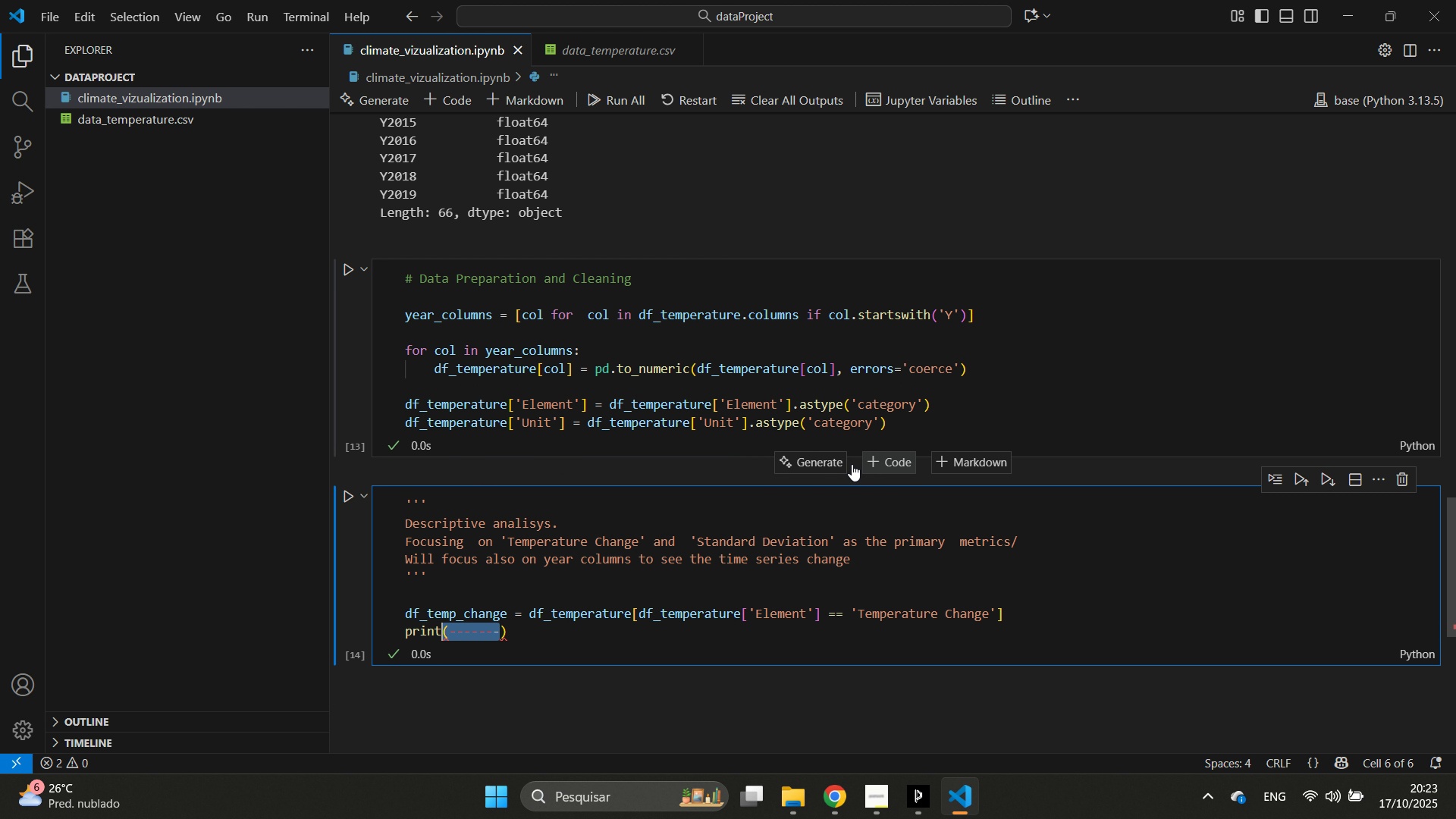 
key(Control+Shift+ArrowRight)
 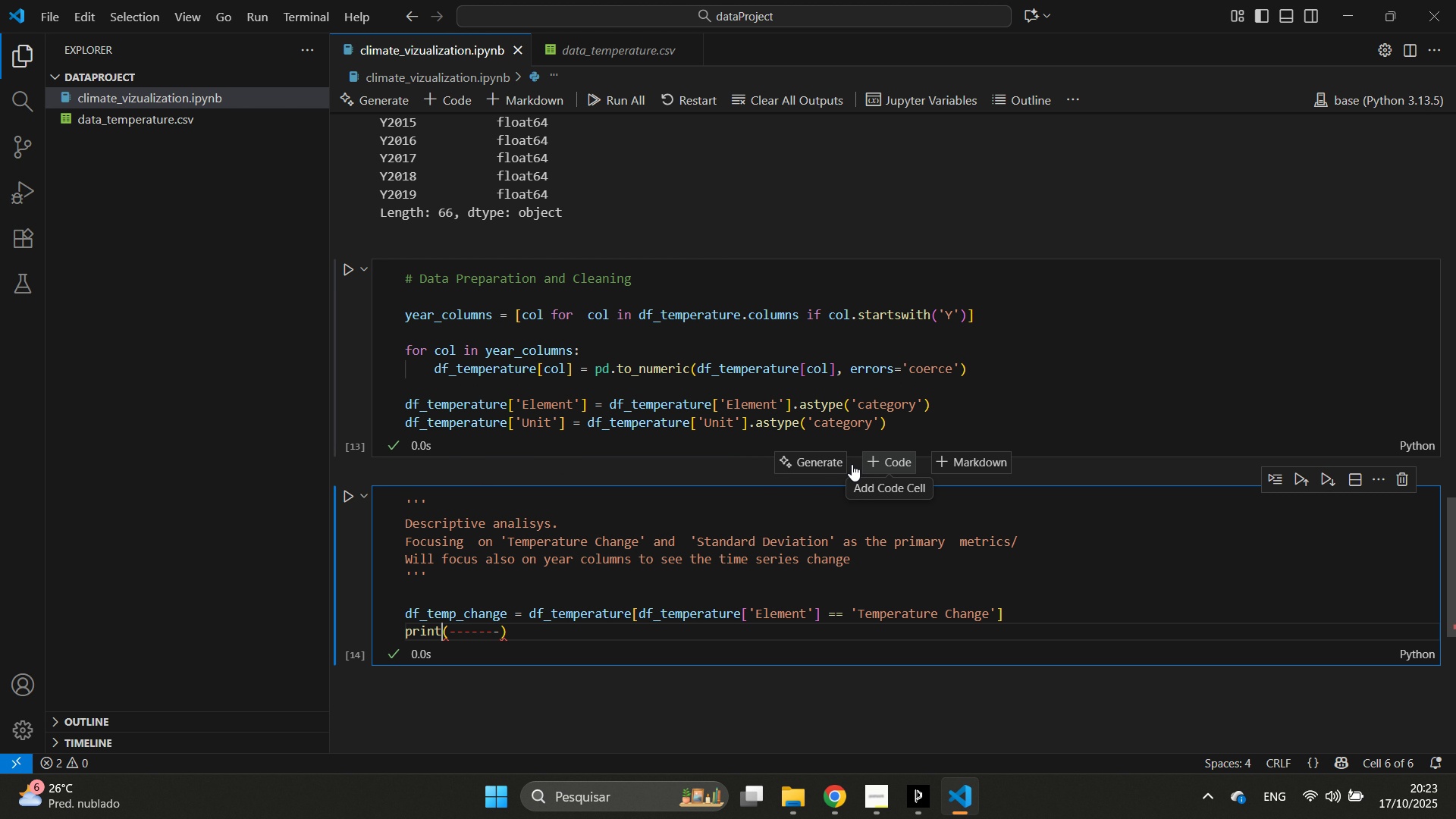 
key(ArrowLeft)
 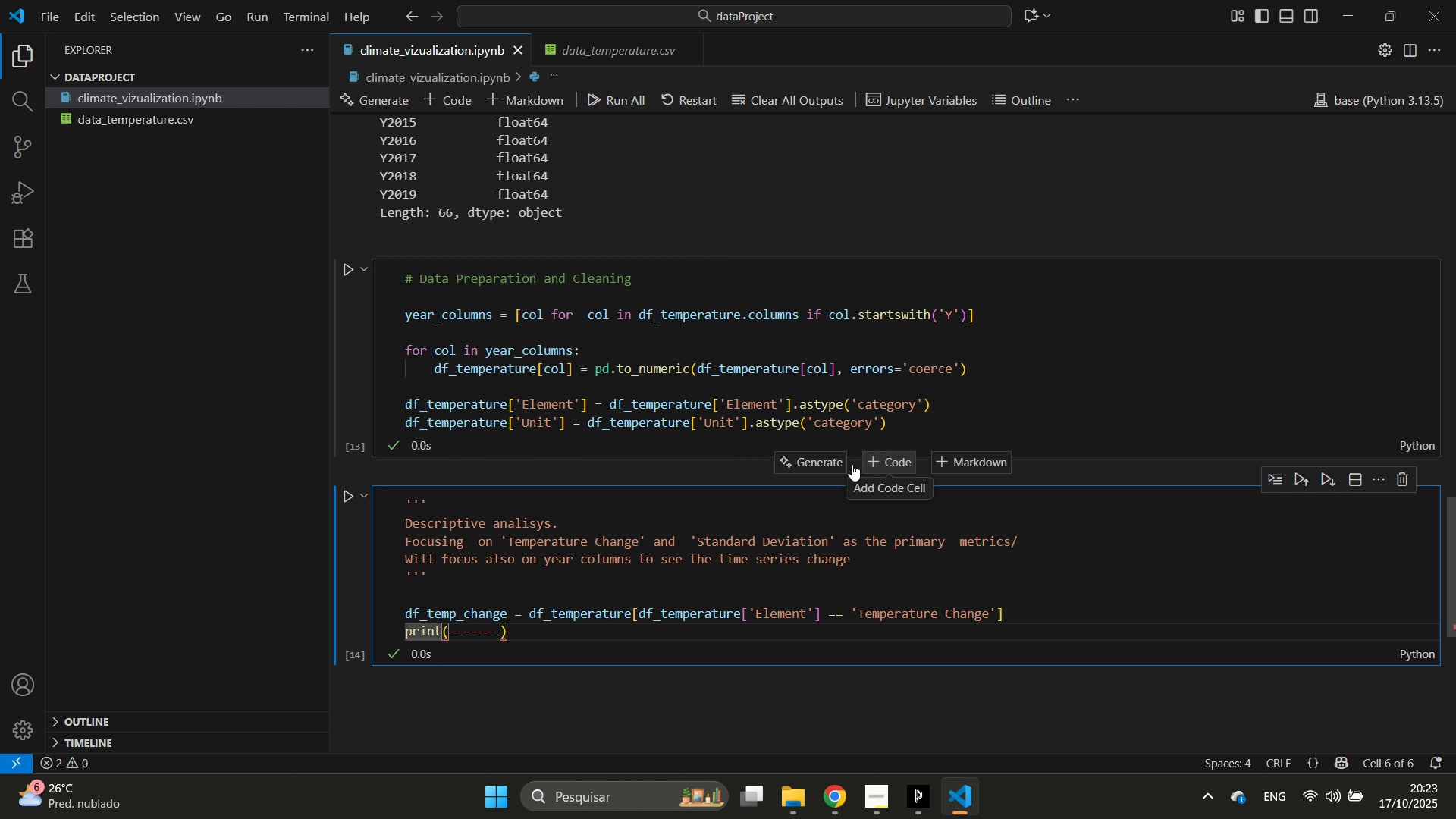 
key(ArrowRight)
 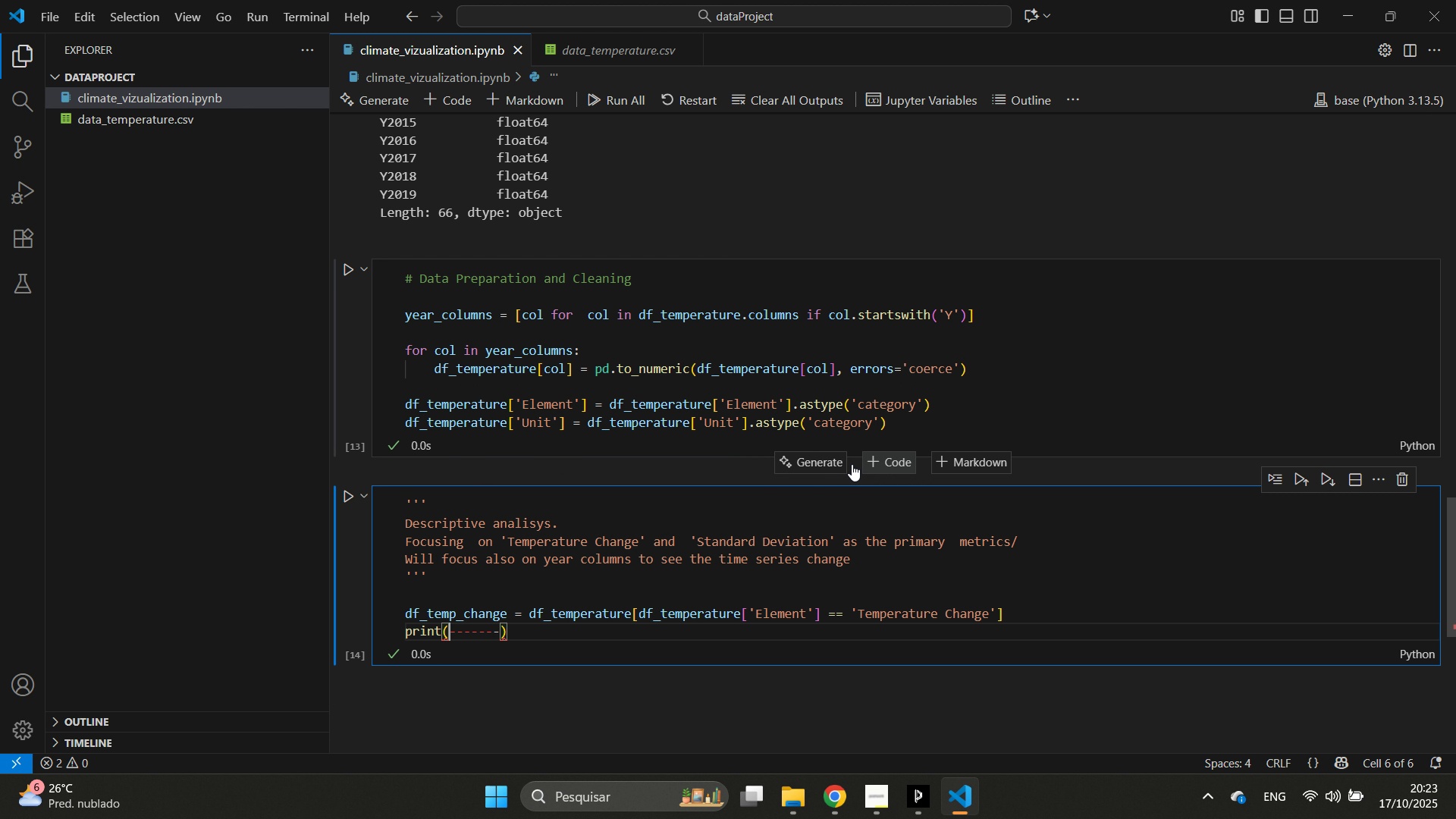 
key(Control+ControlLeft)
 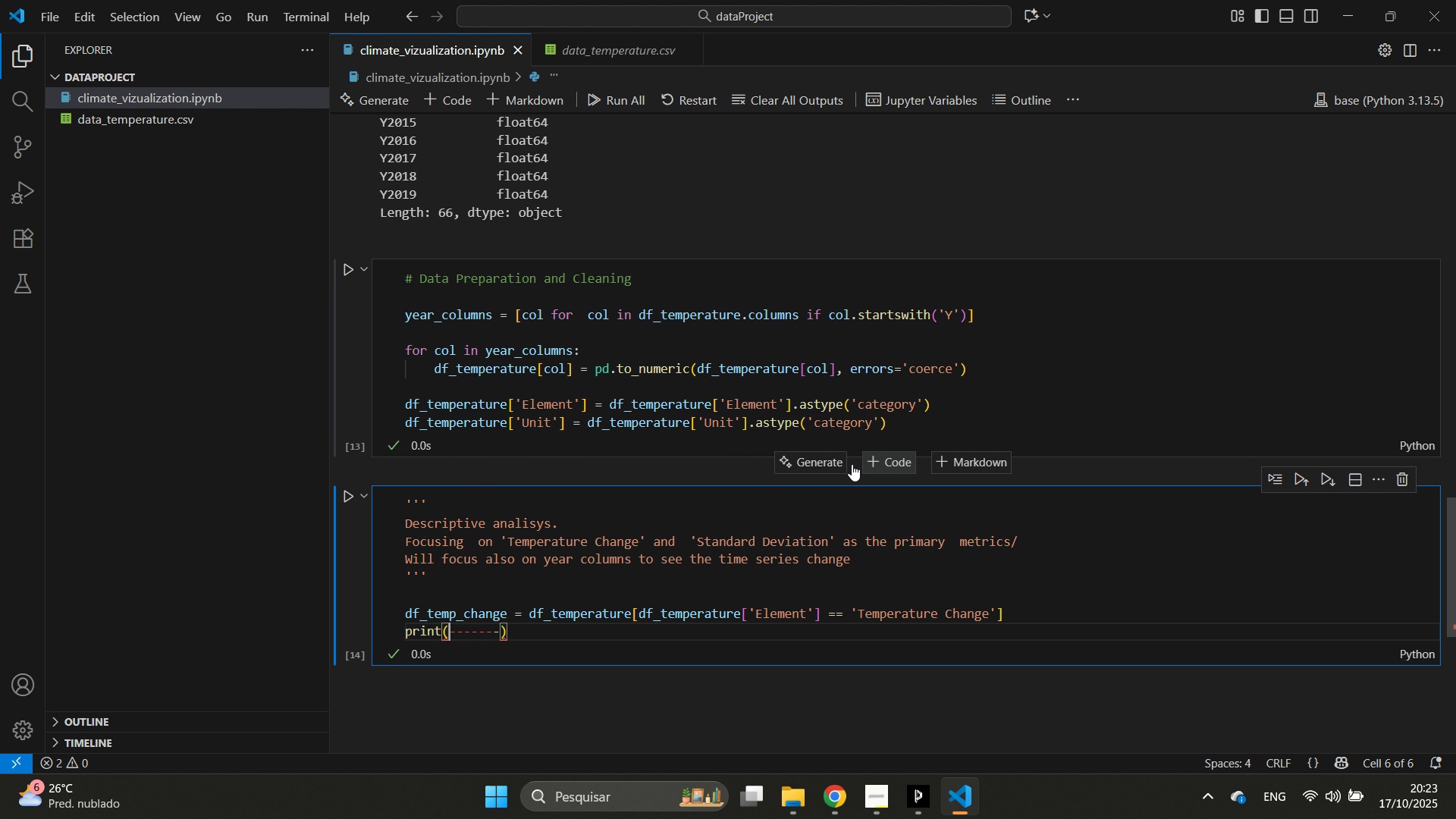 
key(Control+Shift+ShiftLeft)
 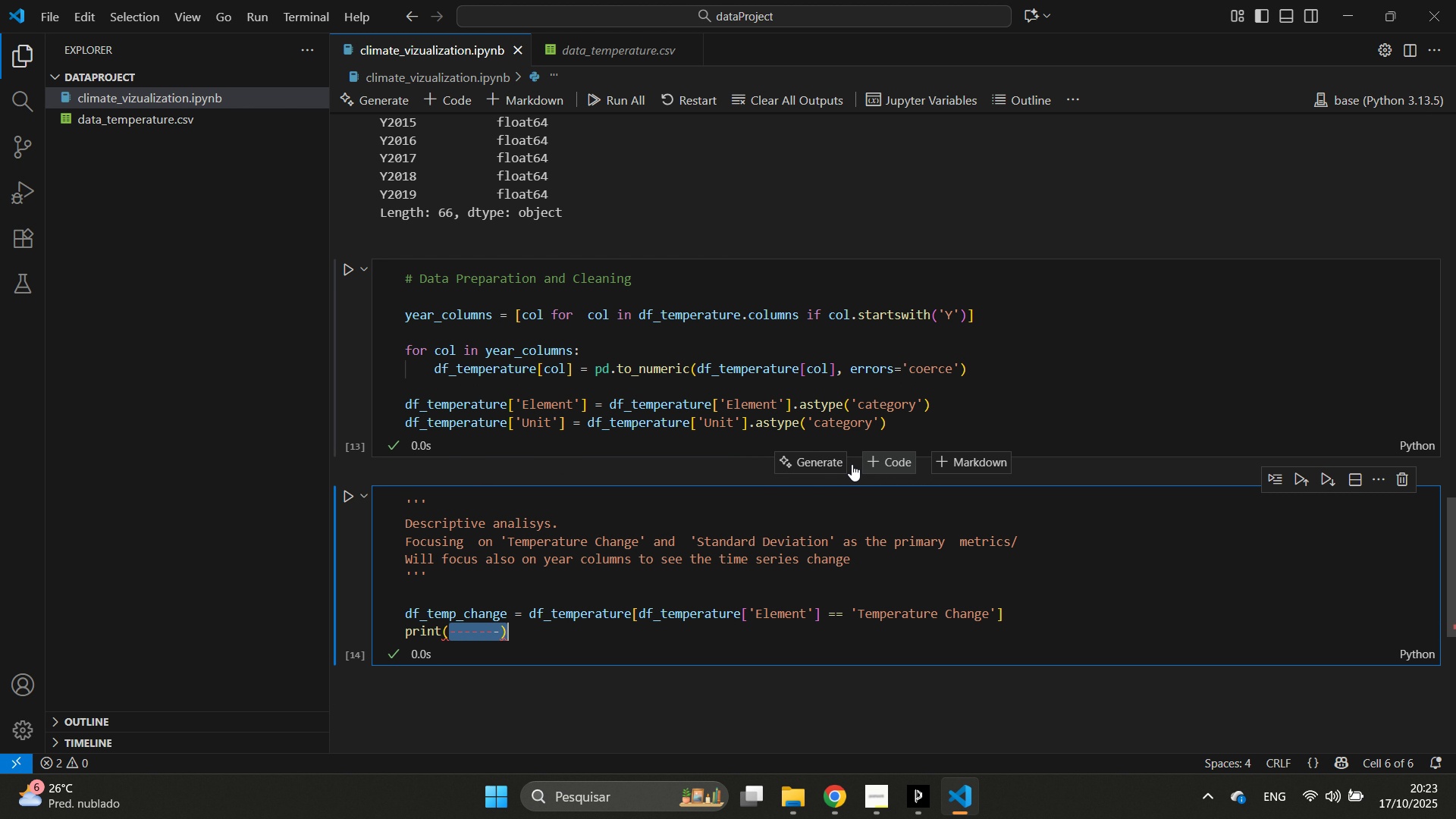 
key(Control+Shift+ArrowRight)
 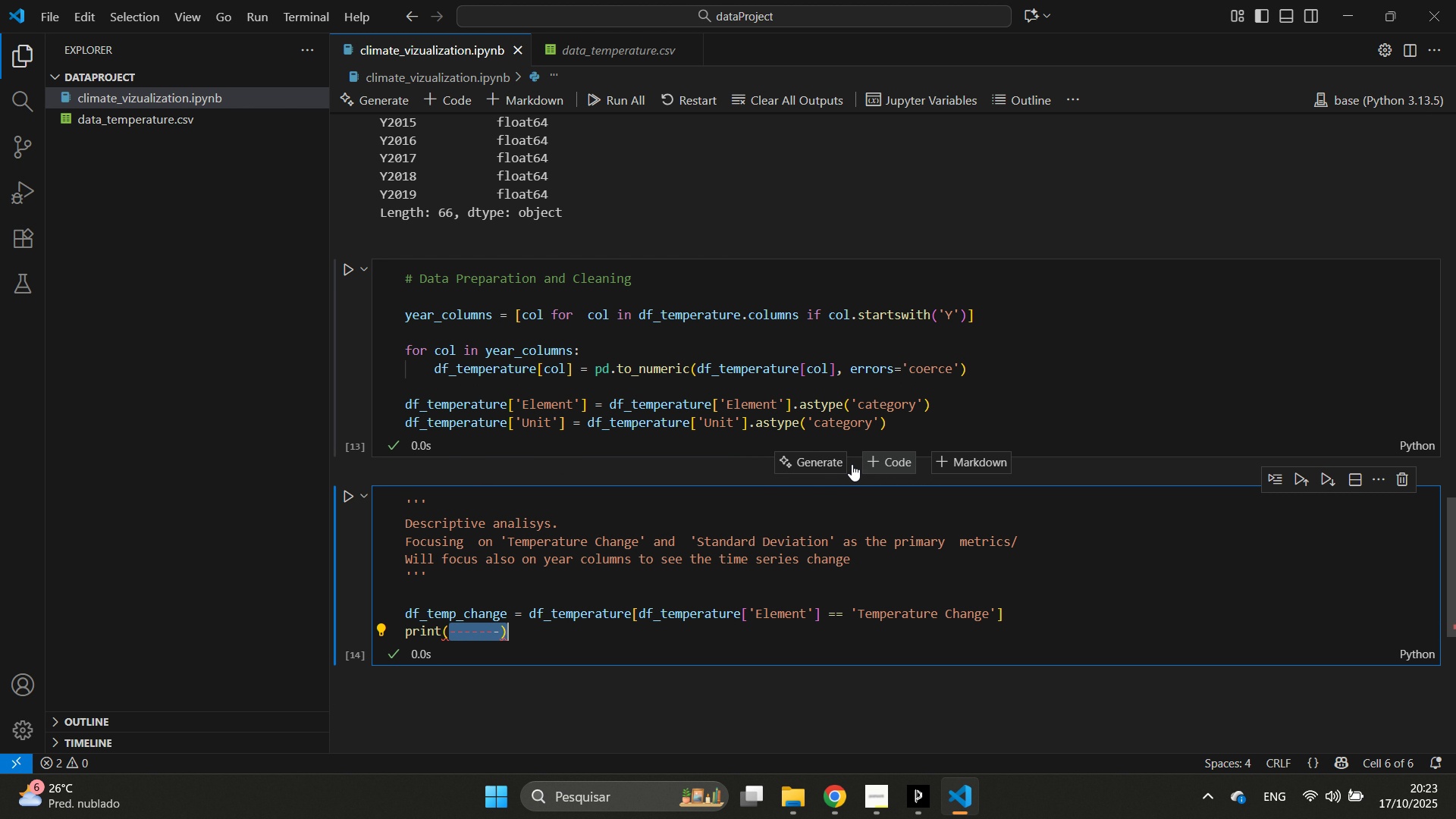 
key(Shift+ShiftLeft)
 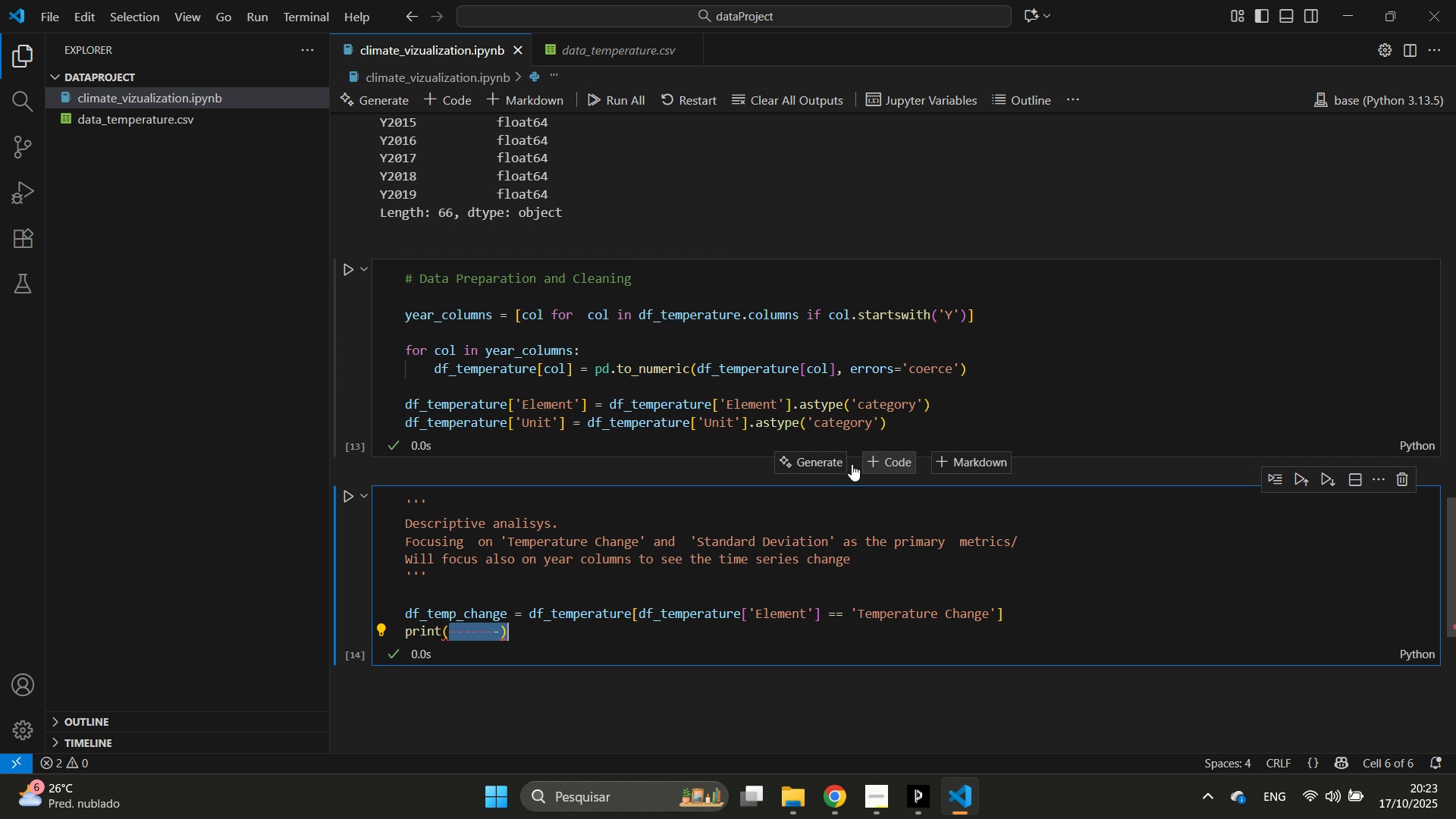 
key(Quote)
 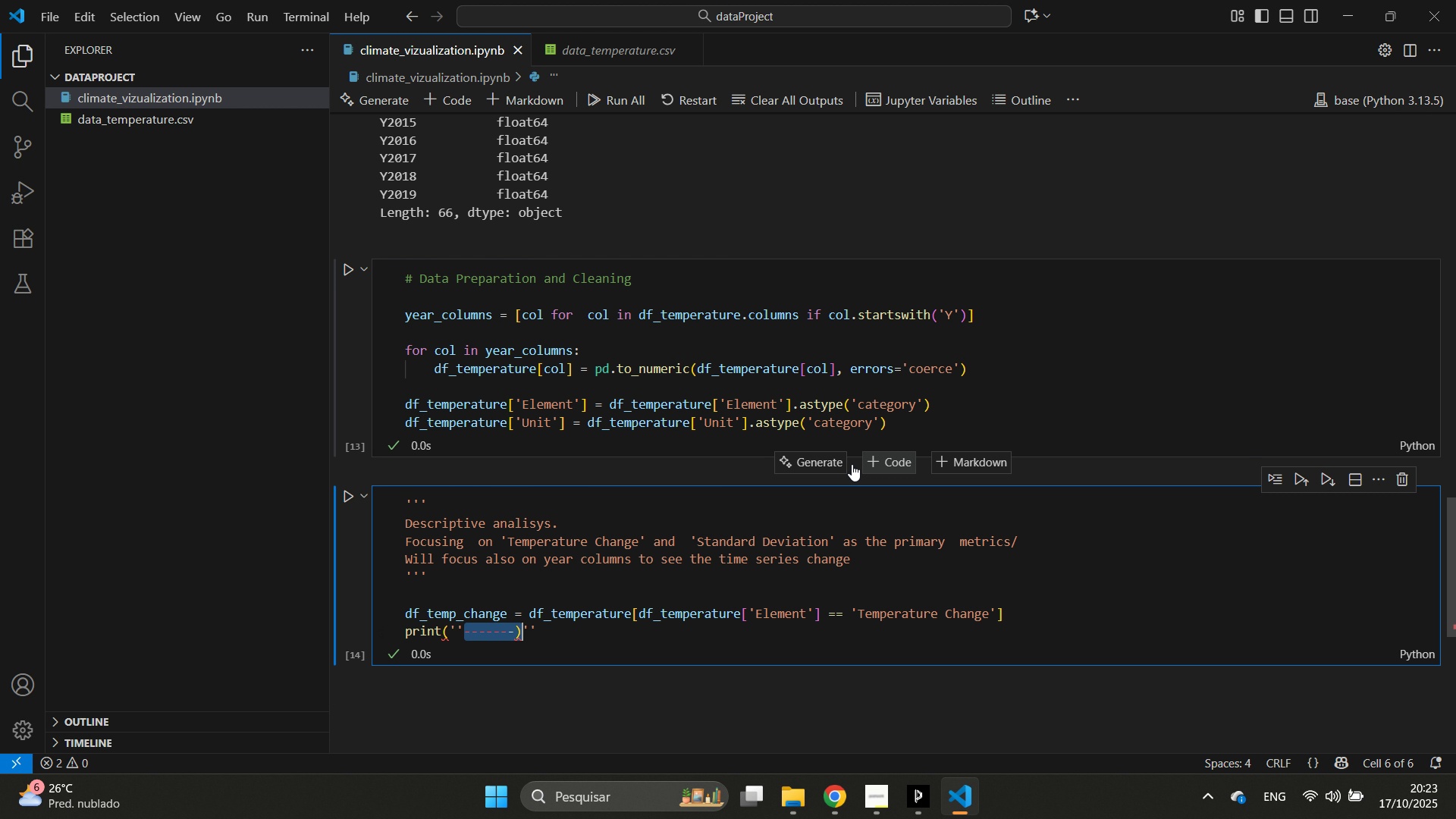 
key(Quote)
 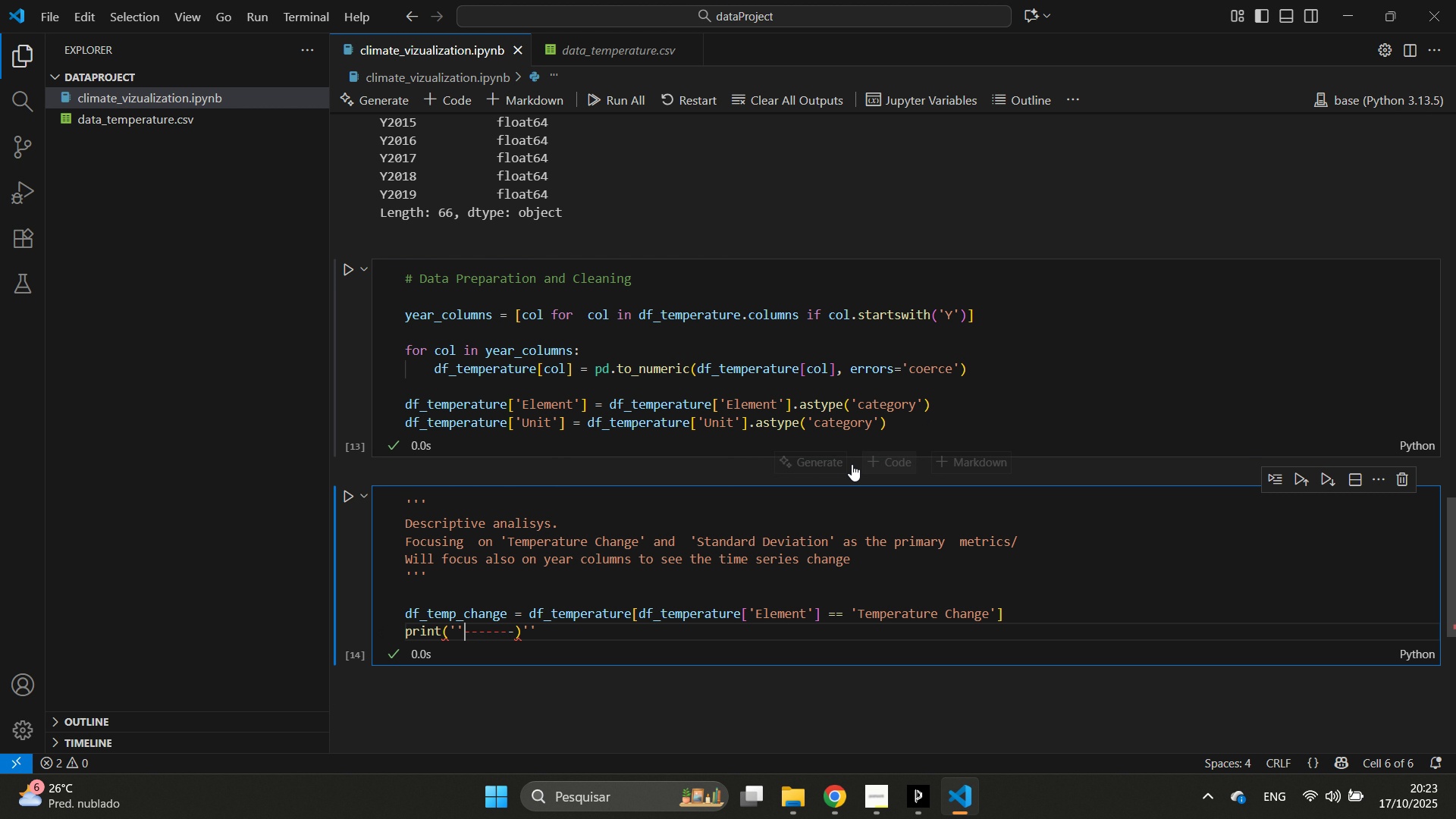 
key(ArrowLeft)
 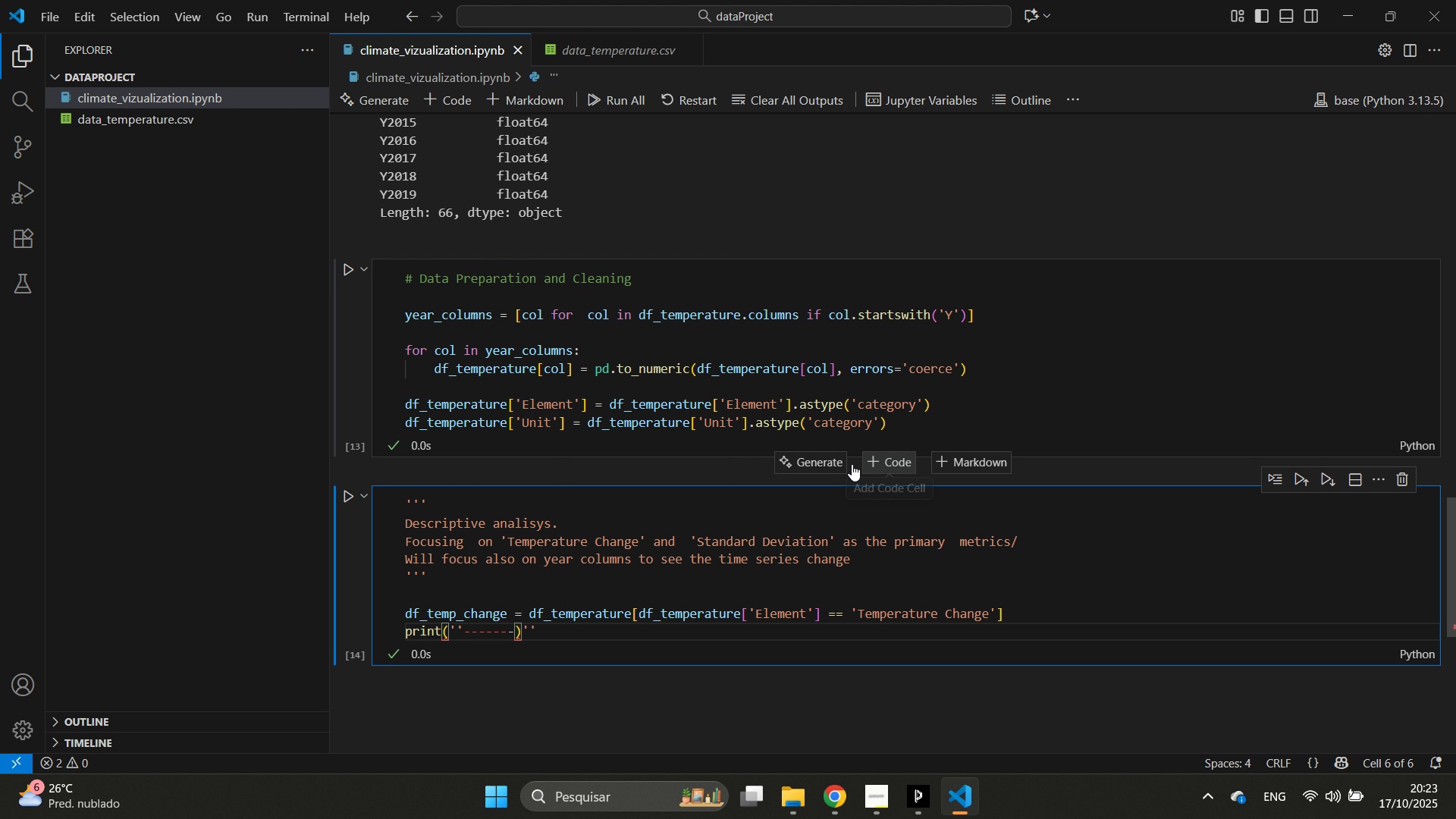 
key(Backspace)
 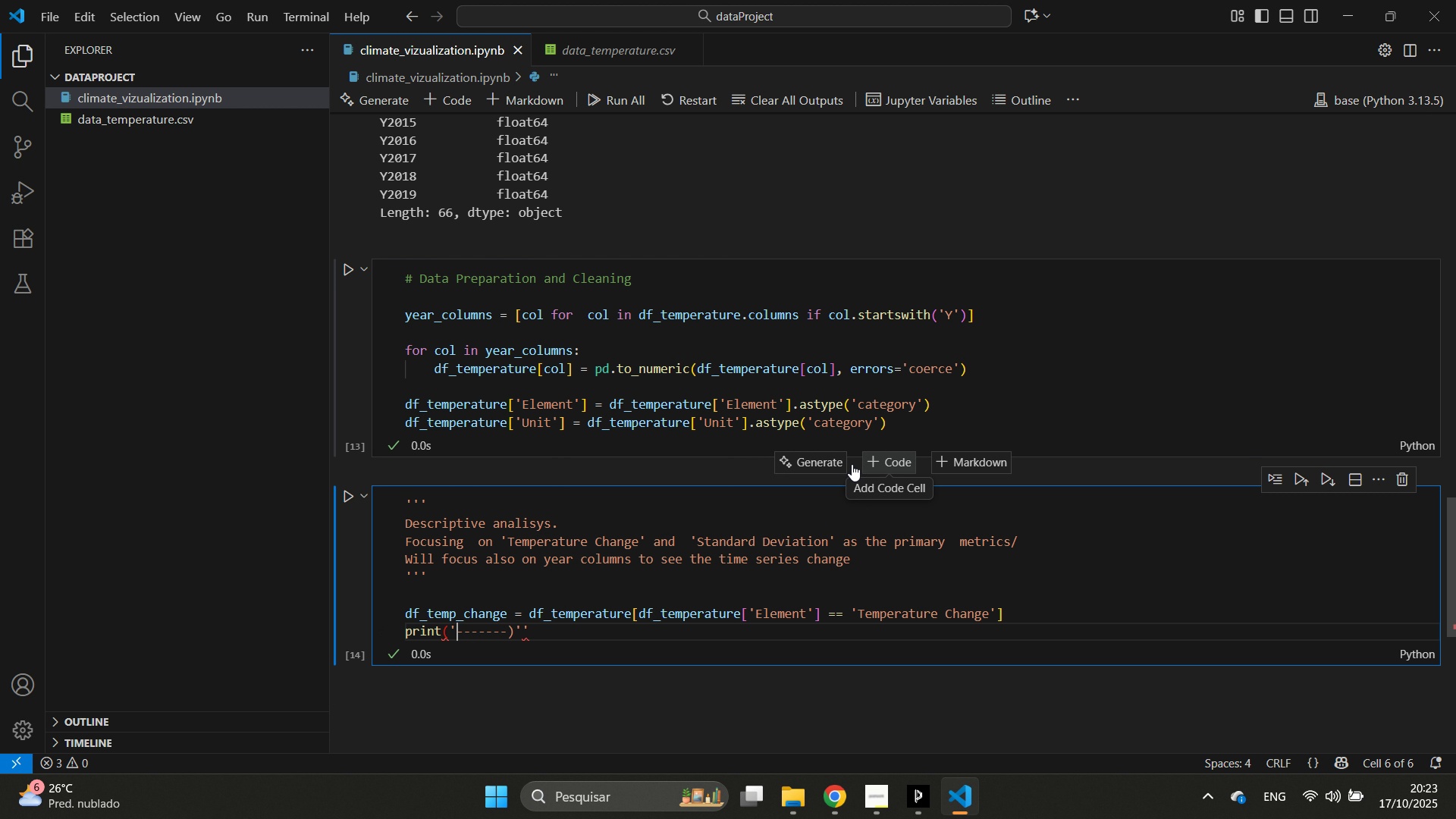 
key(Control+ArrowRight)
 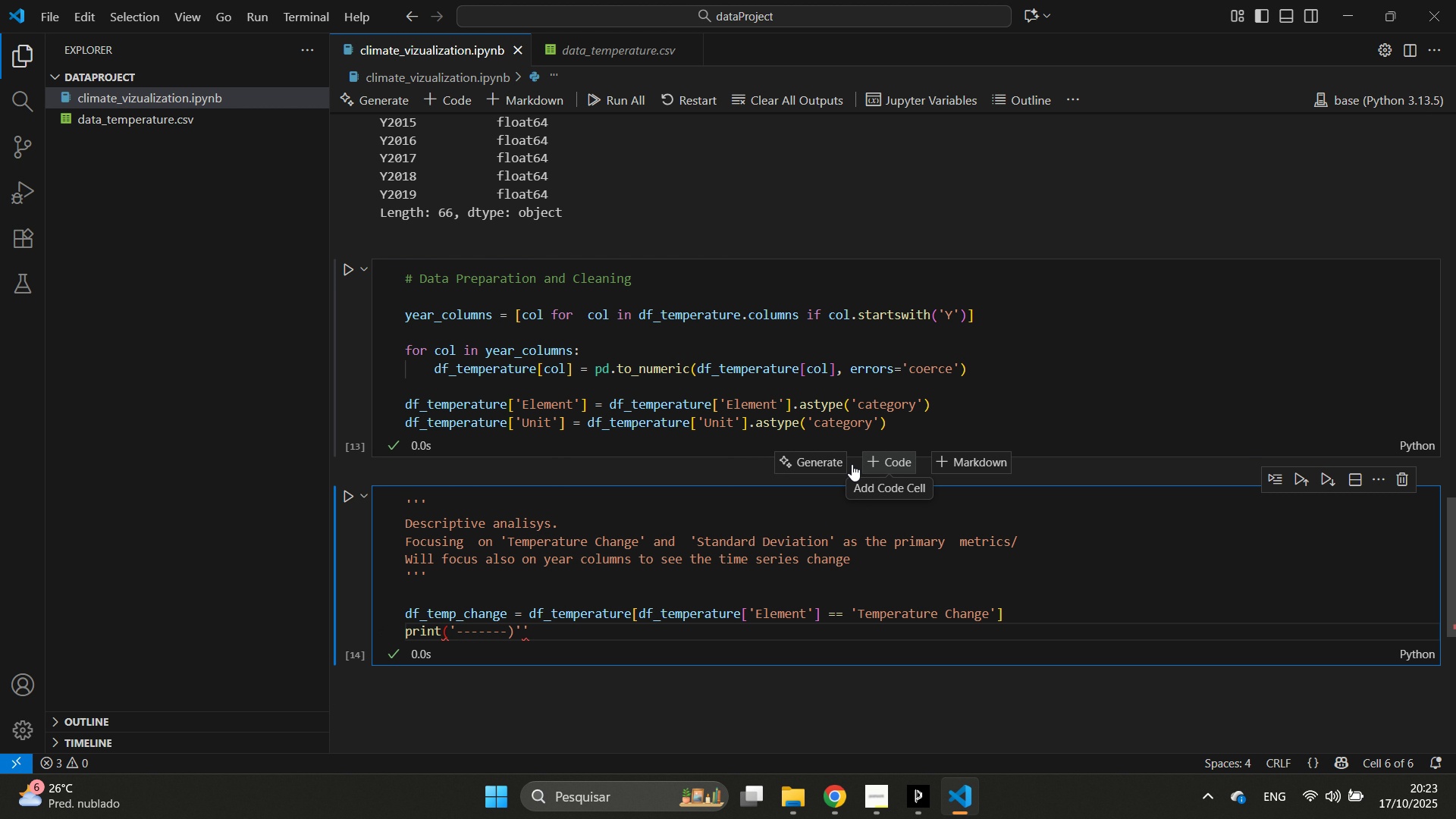 
key(Control+ArrowRight)
 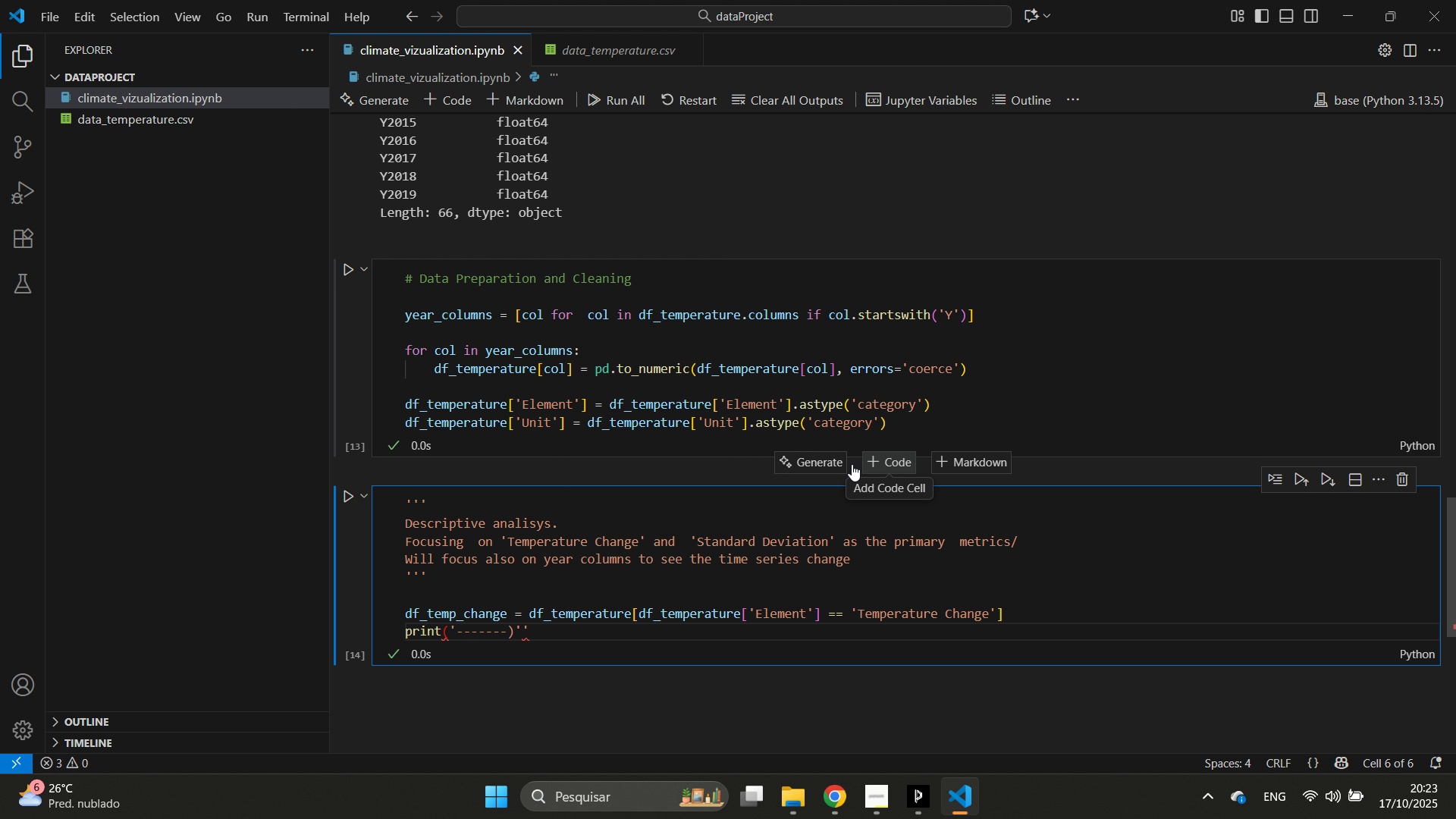 
key(Backspace)
 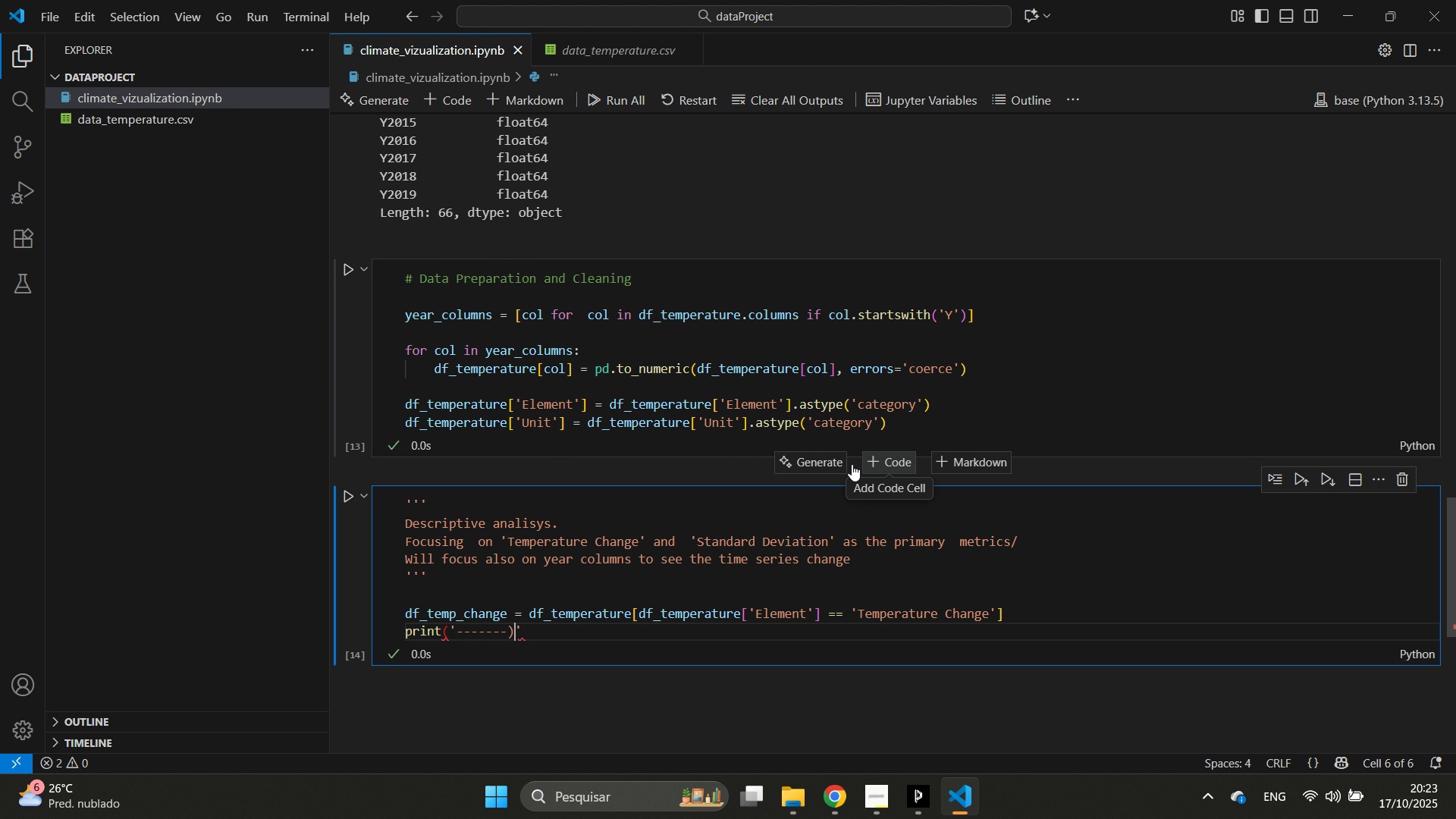 
key(ArrowLeft)
 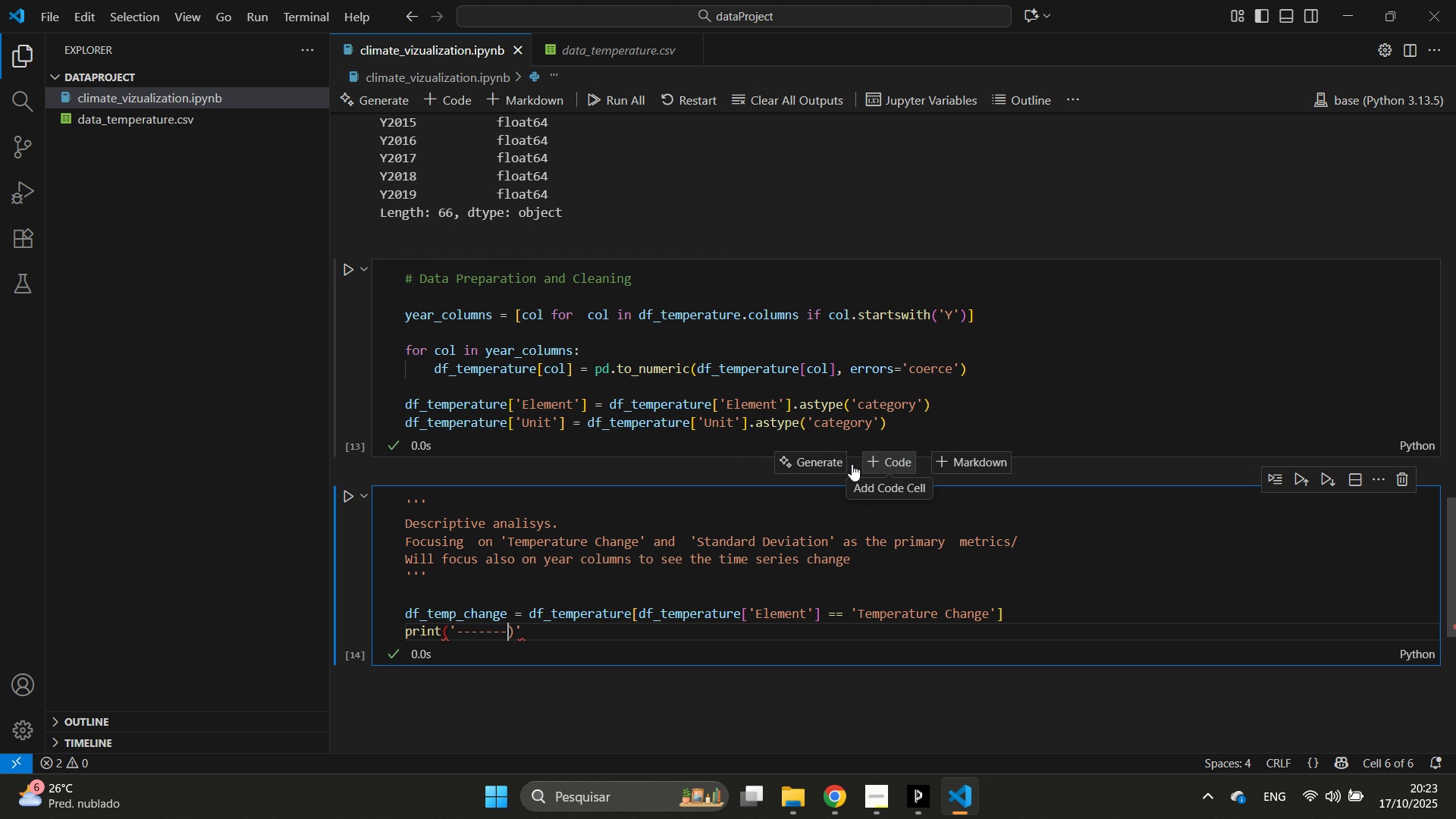 
key(ArrowLeft)
 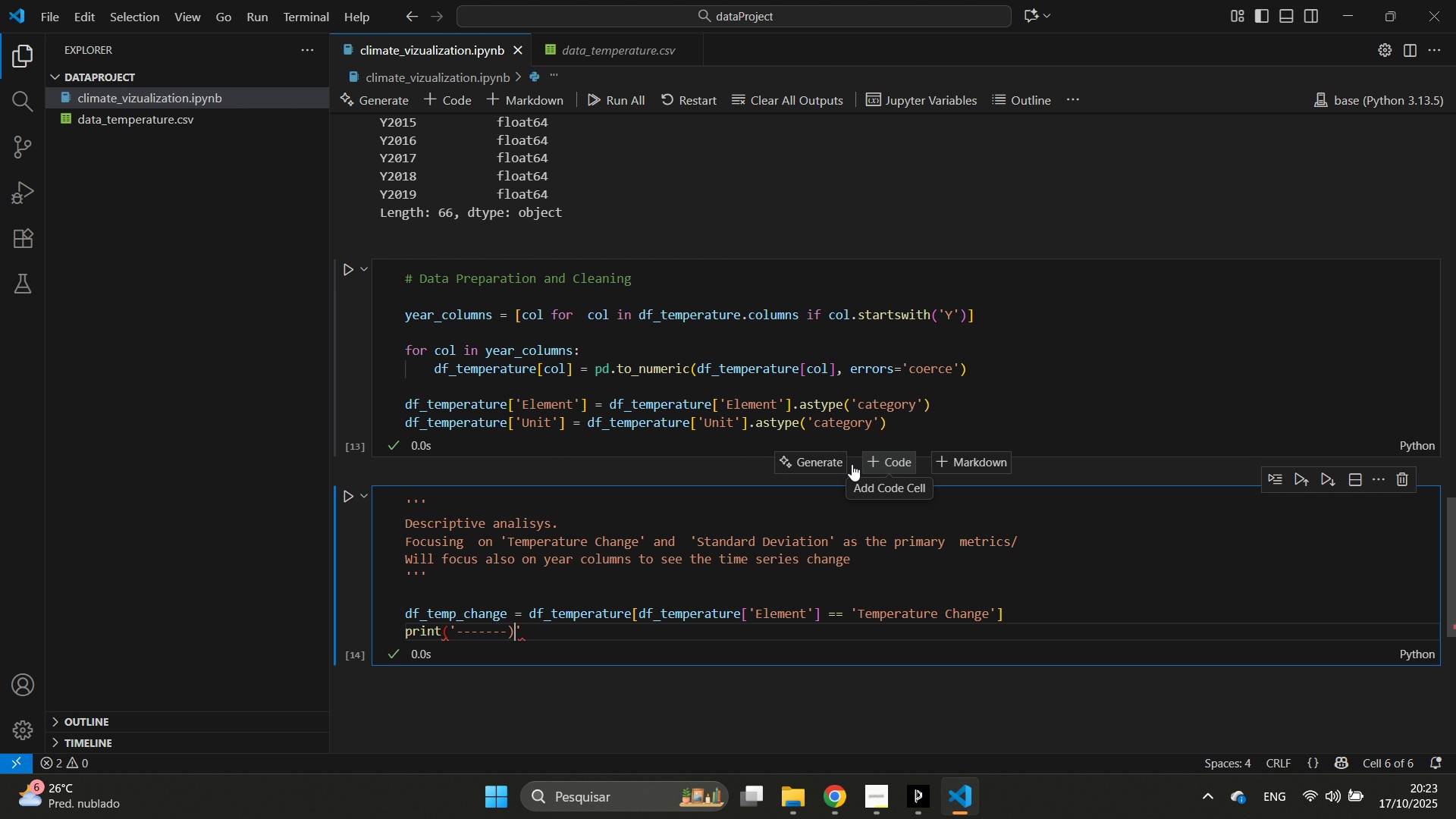 
key(ArrowRight)
 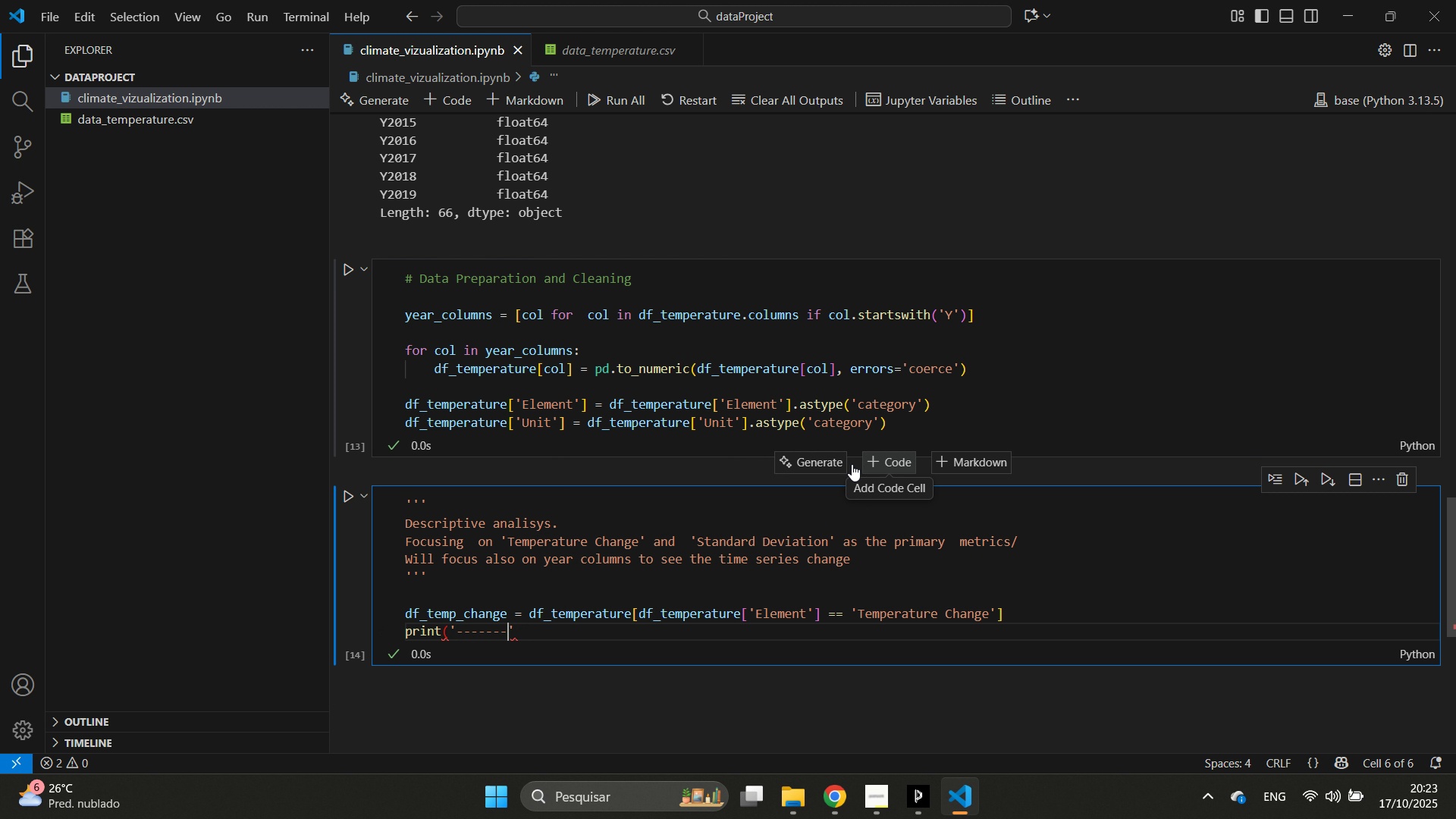 
key(Backspace)
 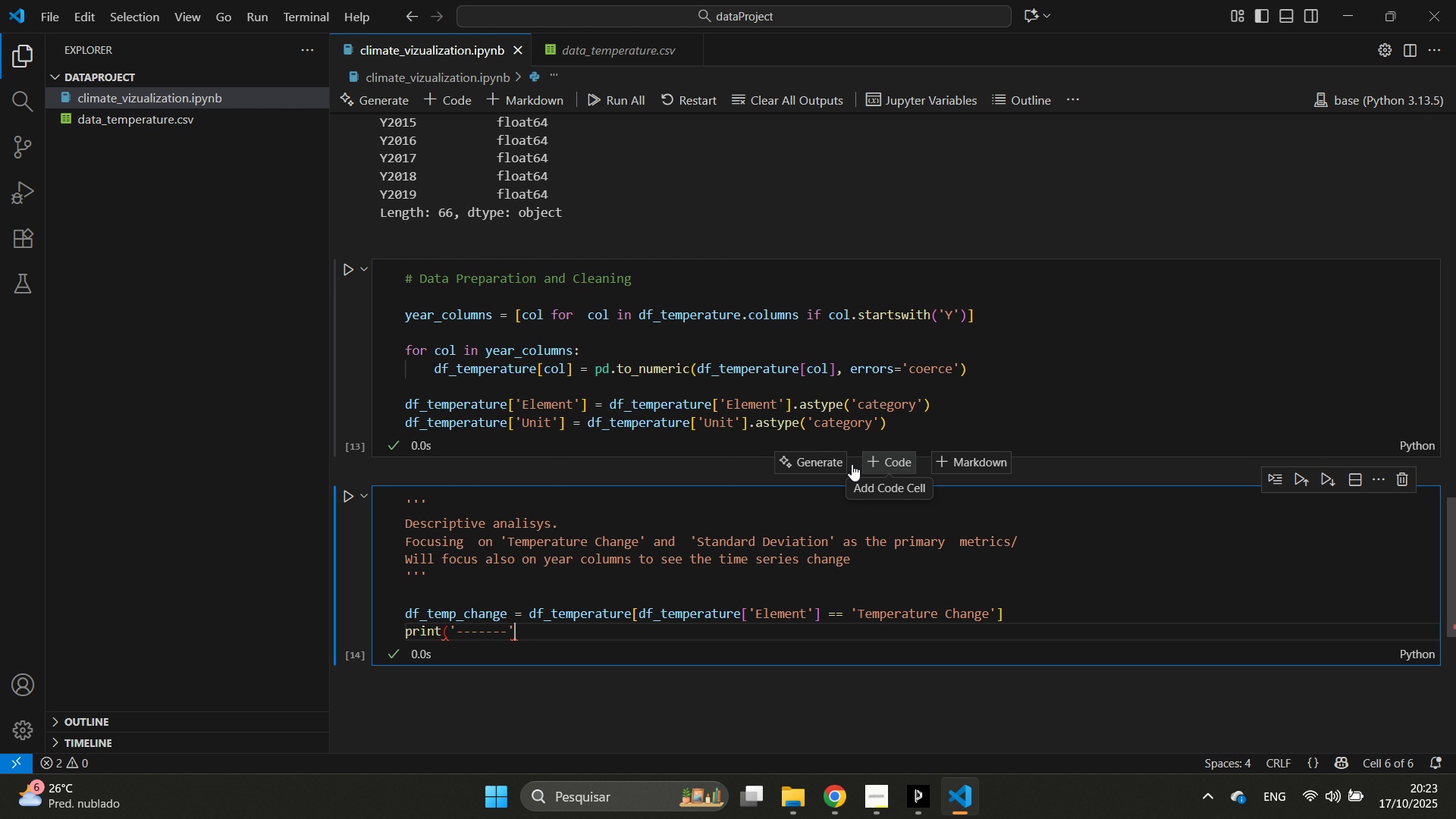 
key(ArrowRight)
 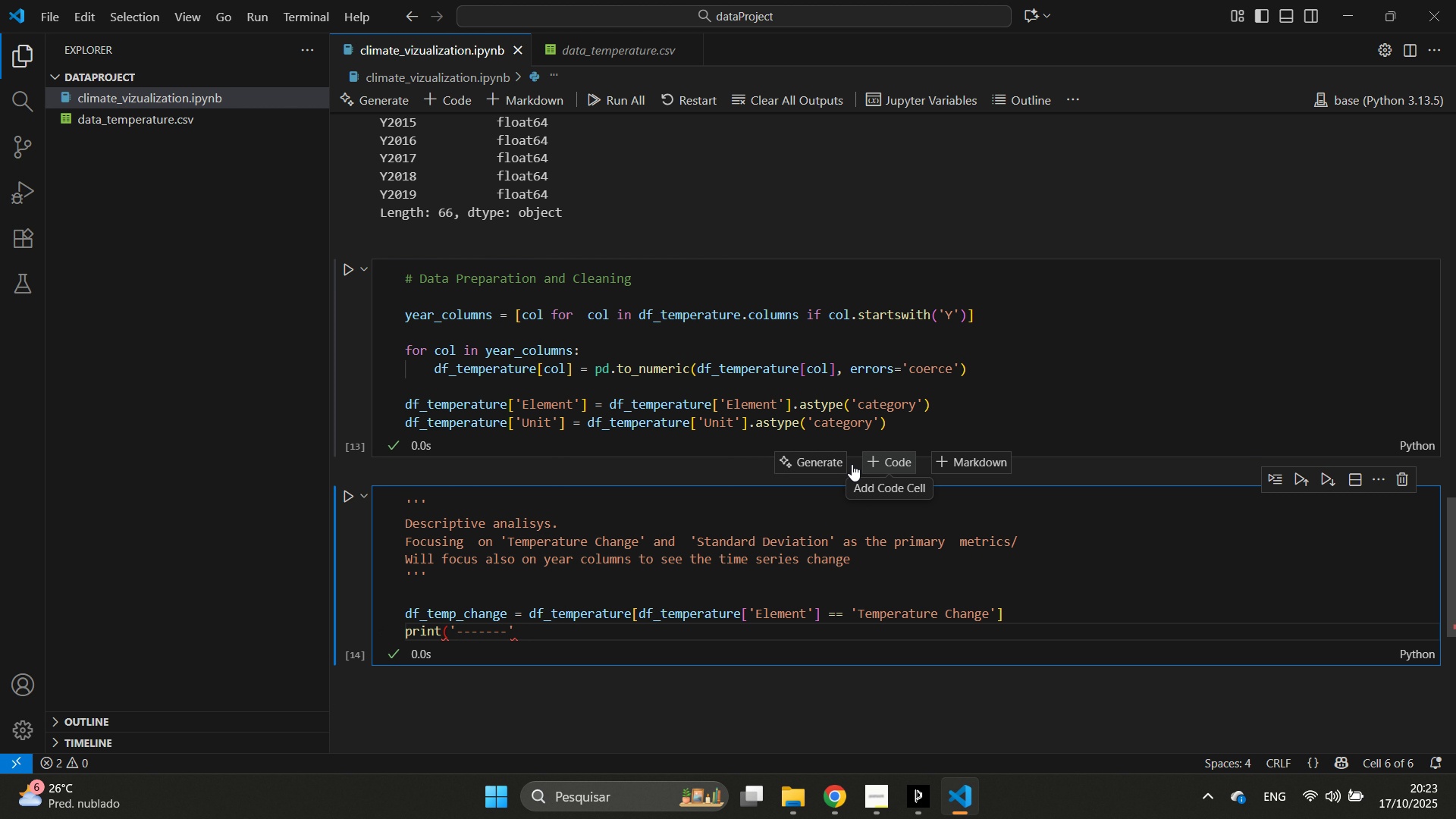 
key(Shift+0)
 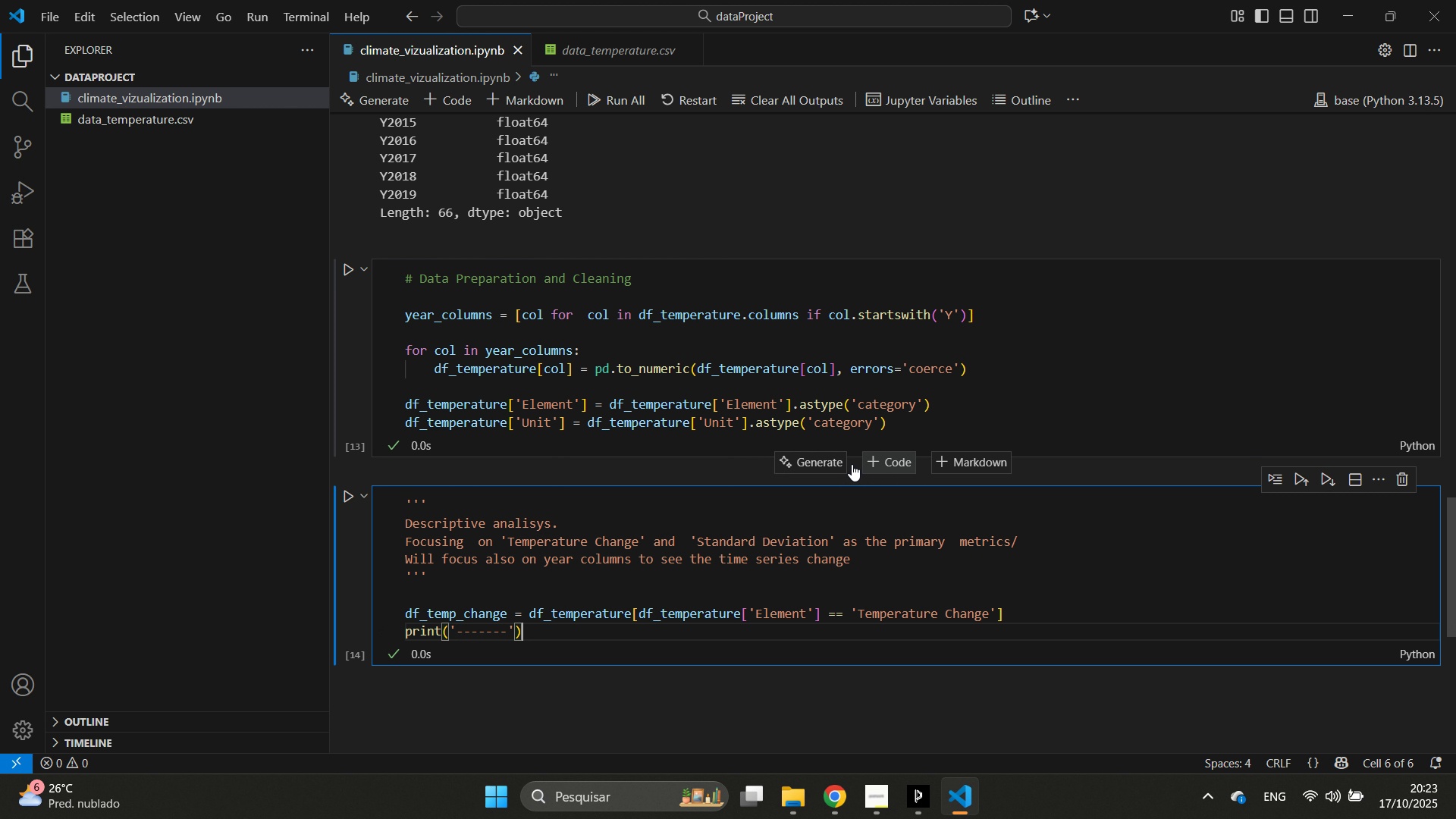 
key(ArrowLeft)
 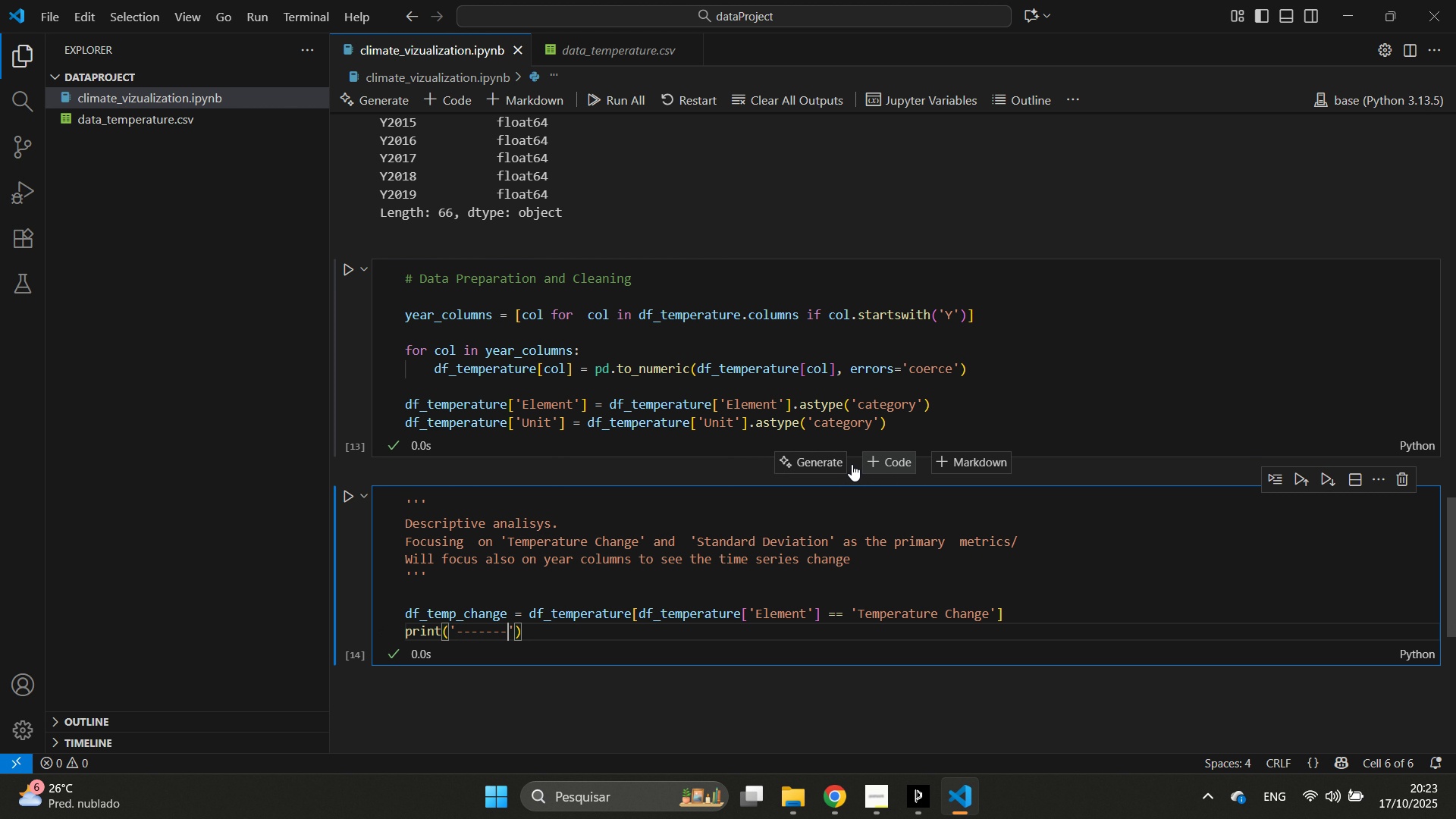 
key(ArrowLeft)
 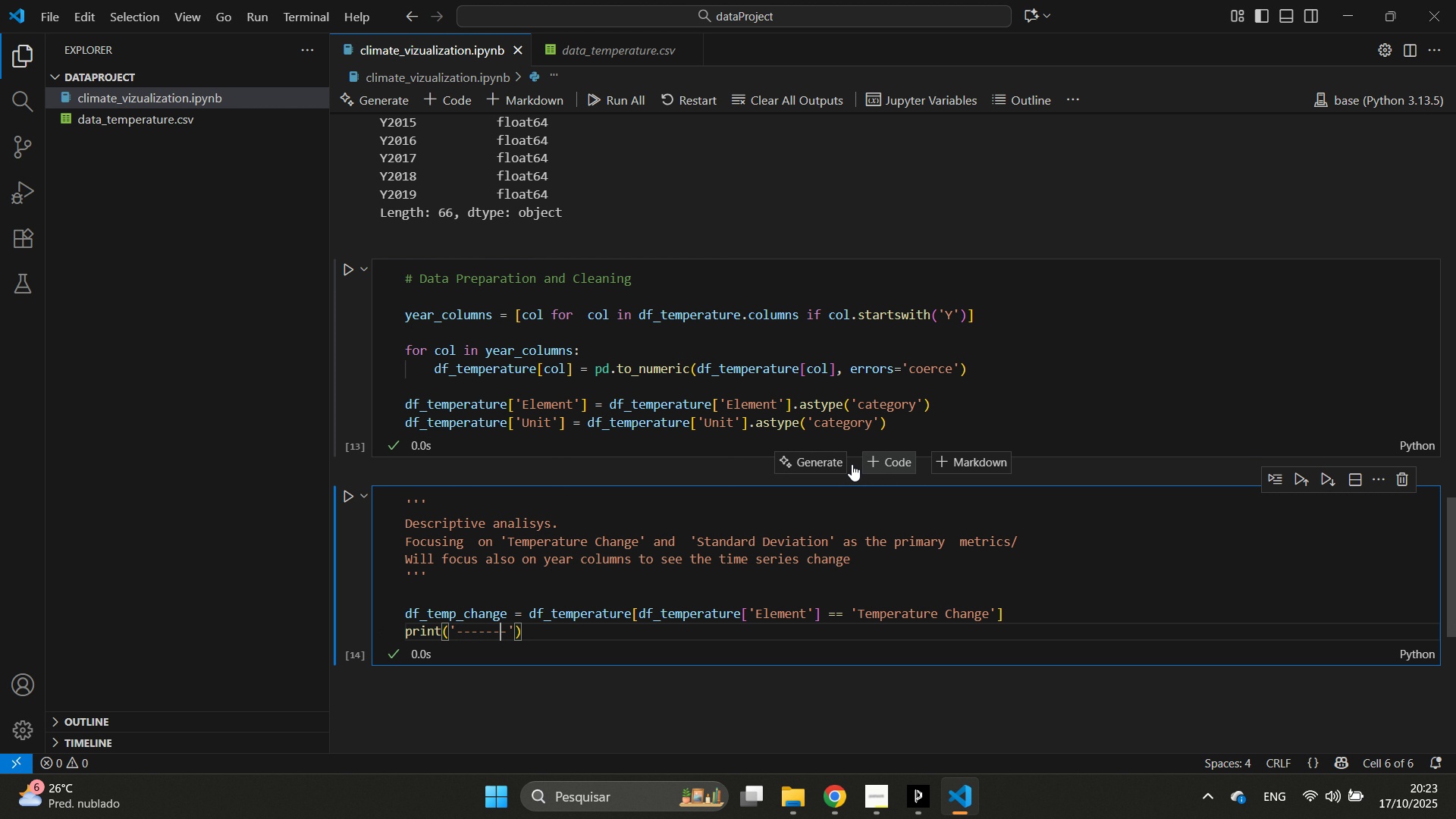 
key(ArrowLeft)
 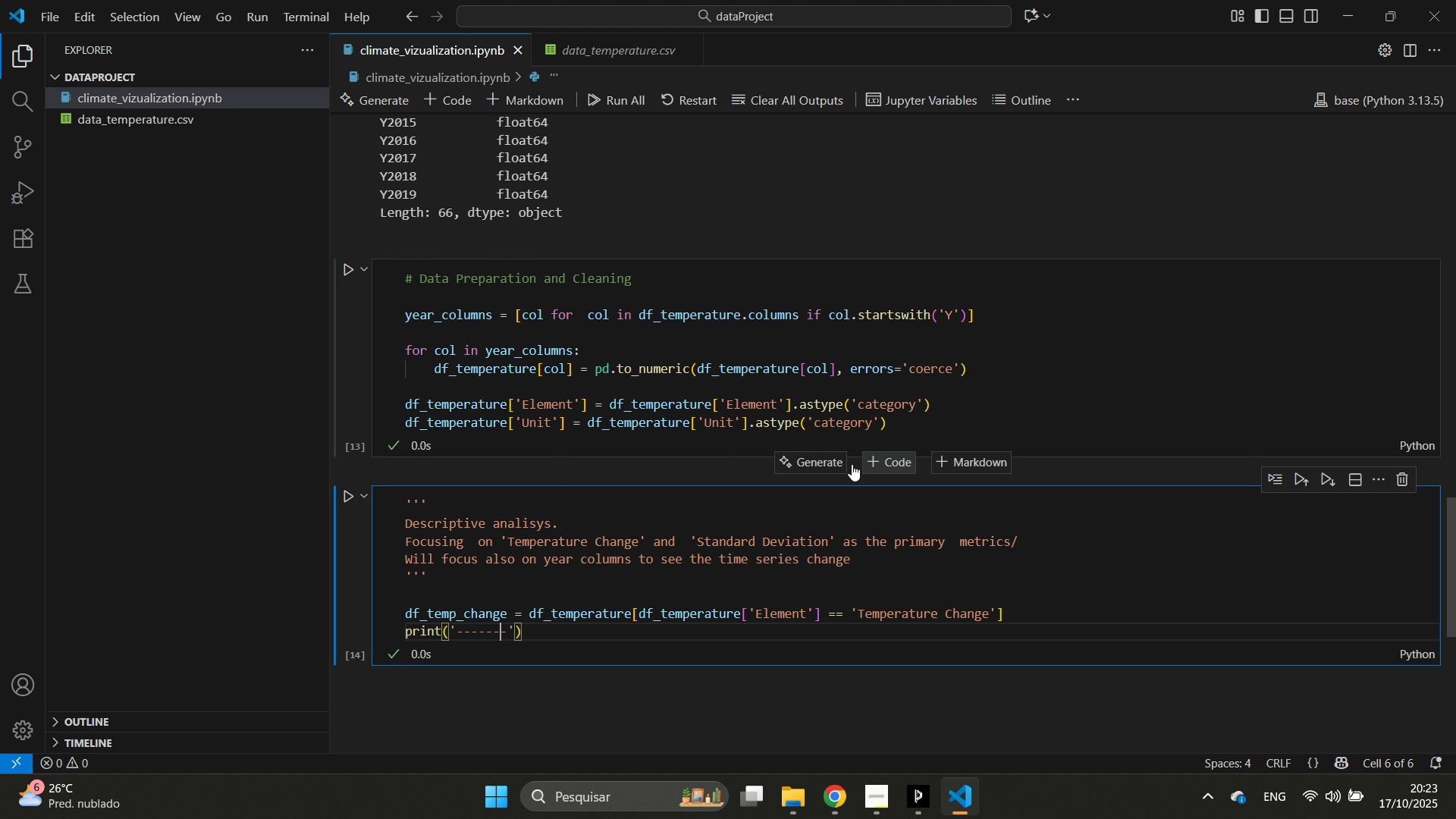 
key(ArrowLeft)
 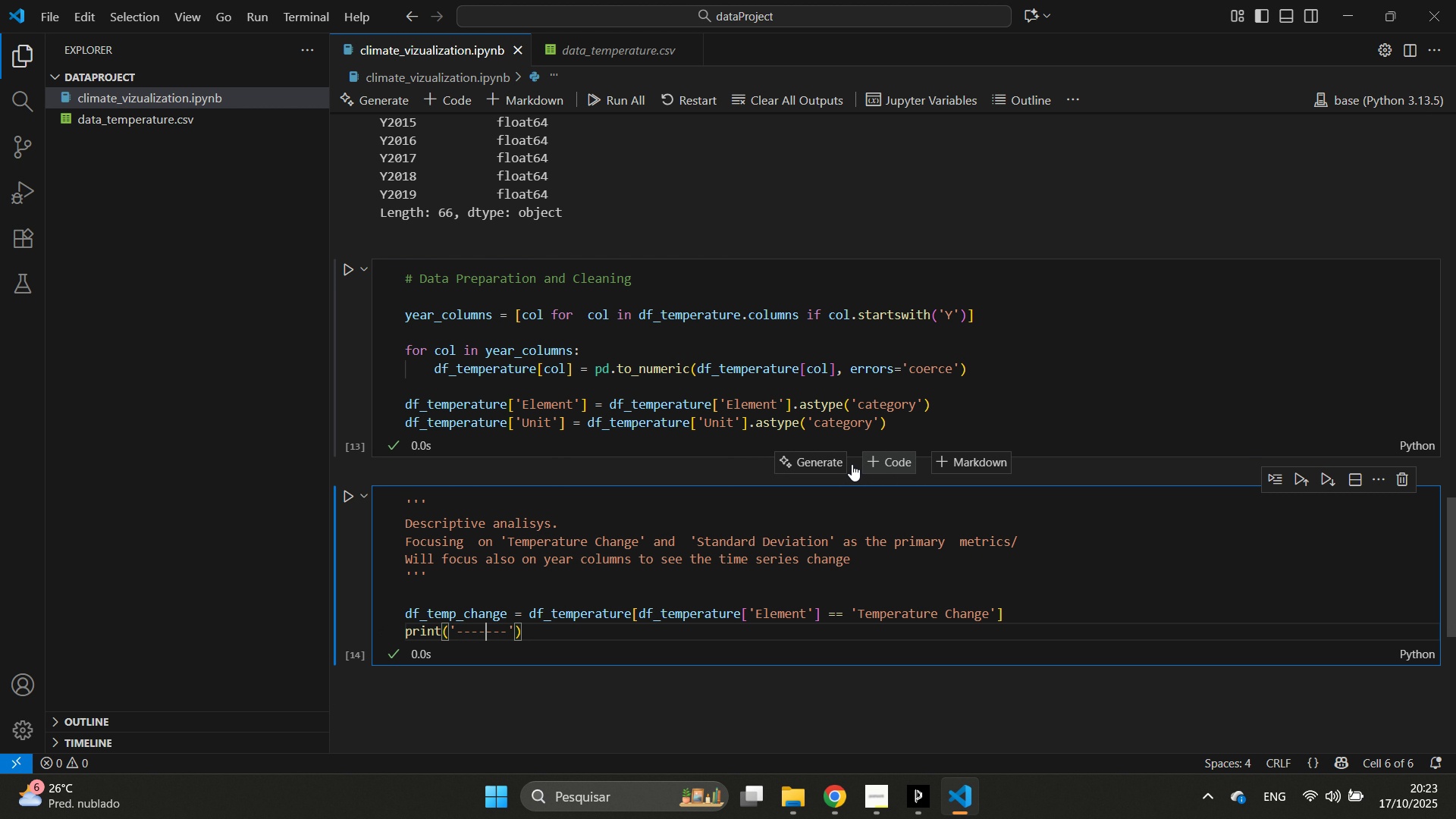 
key(ArrowLeft)
 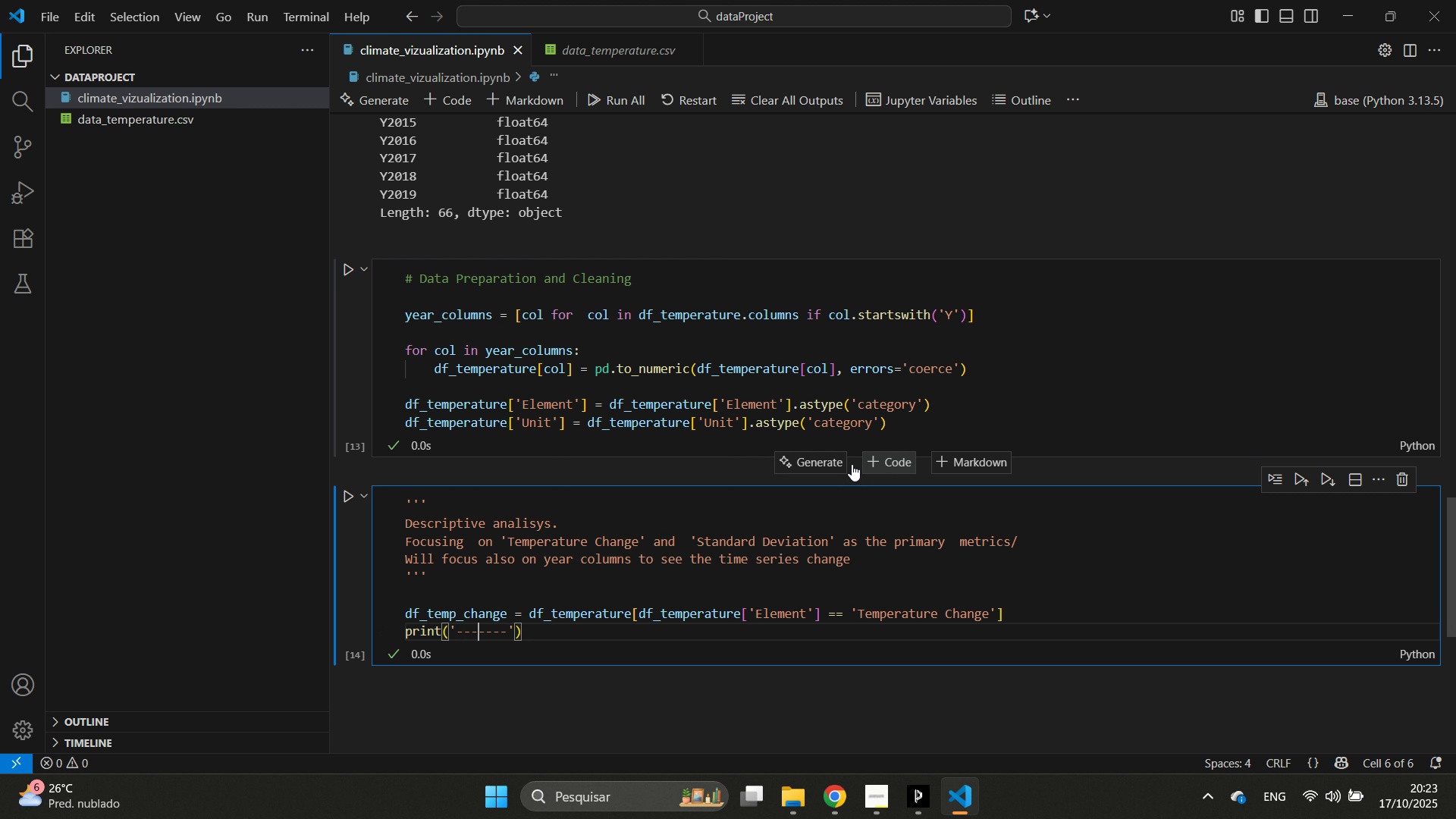 
key(ArrowLeft)
 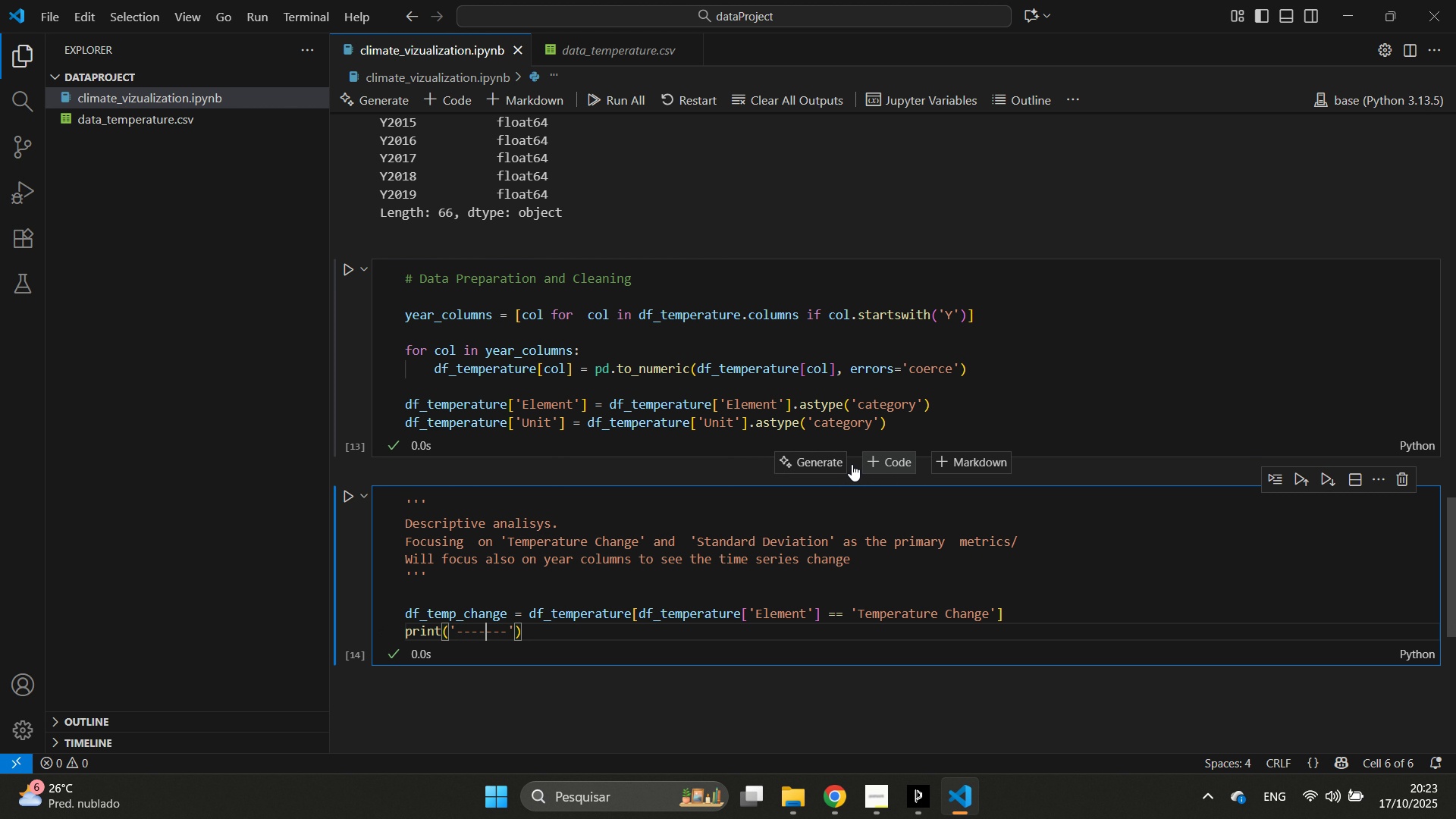 
key(ArrowRight)
 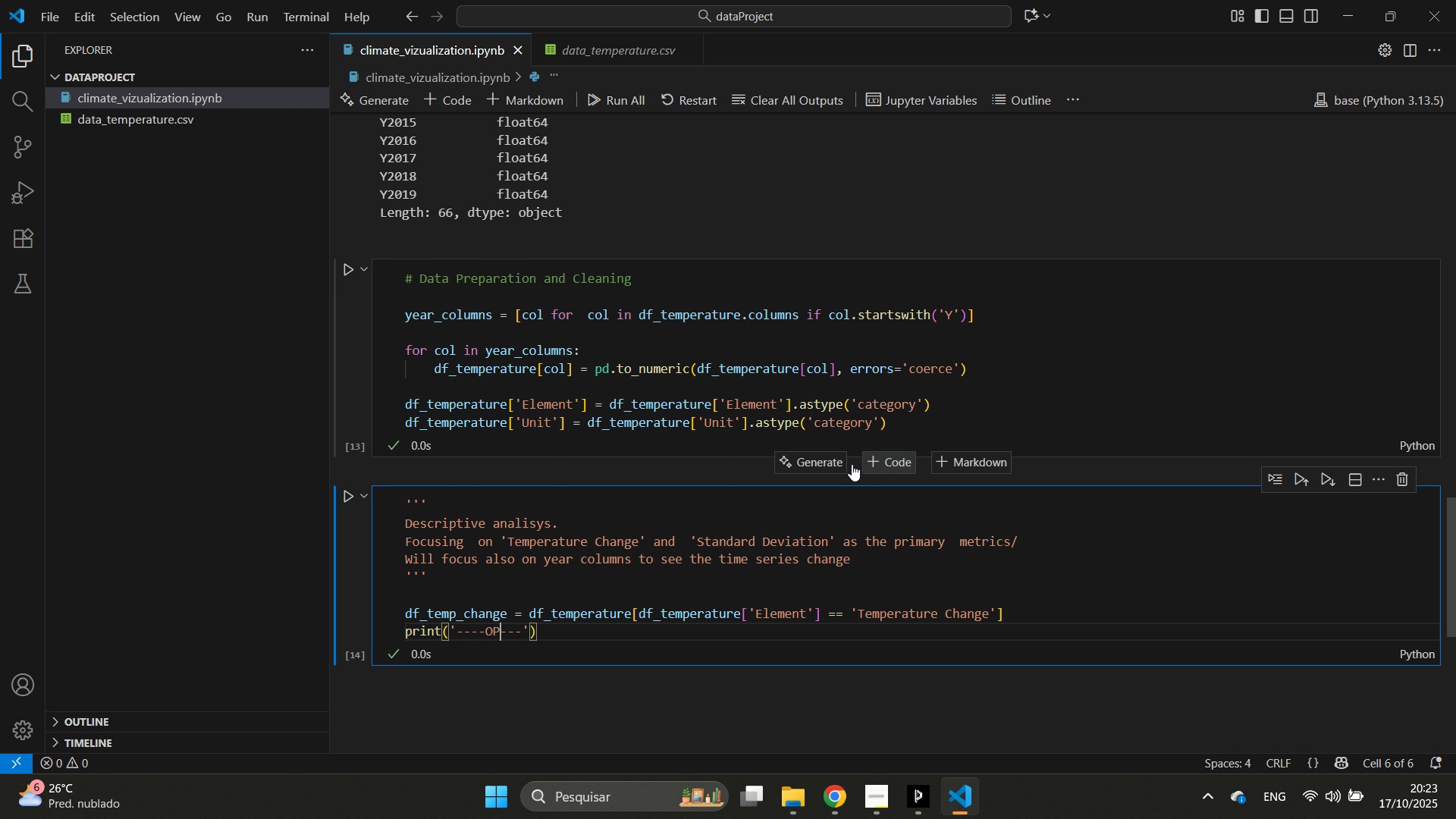 
type(OP)
key(Backspace)
type(ve)
key(Backspace)
type(v)
key(Backspace)
type(er decades analu)
key(Backspace)
key(Backspace)
type(y)
key(Backspace)
type(;)
key(Backspace)
key(Backspace)
key(Backspace)
key(Backspace)
type(chand)
key(Backspace)
type(ges)
 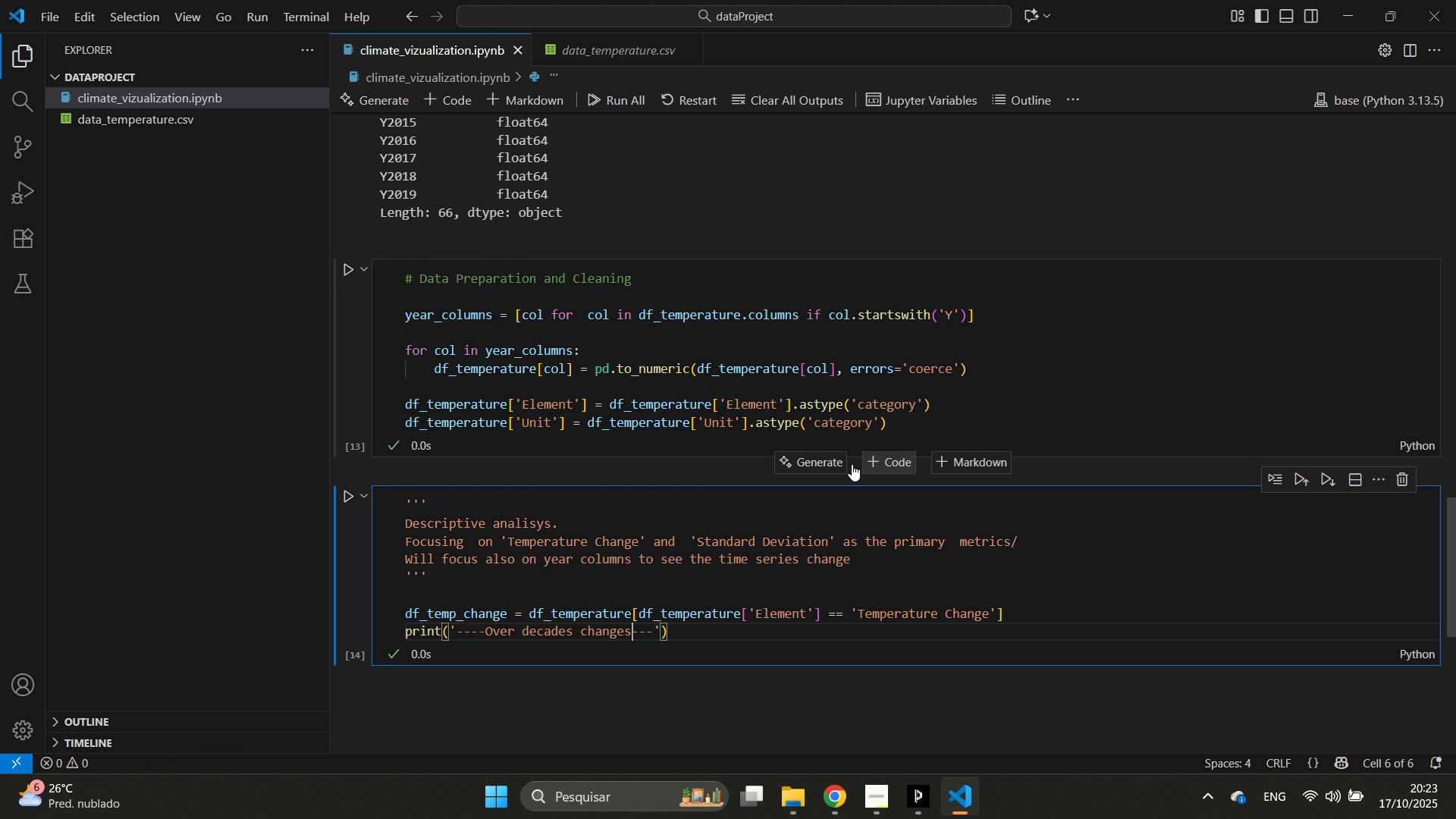 
key(ArrowRight)
 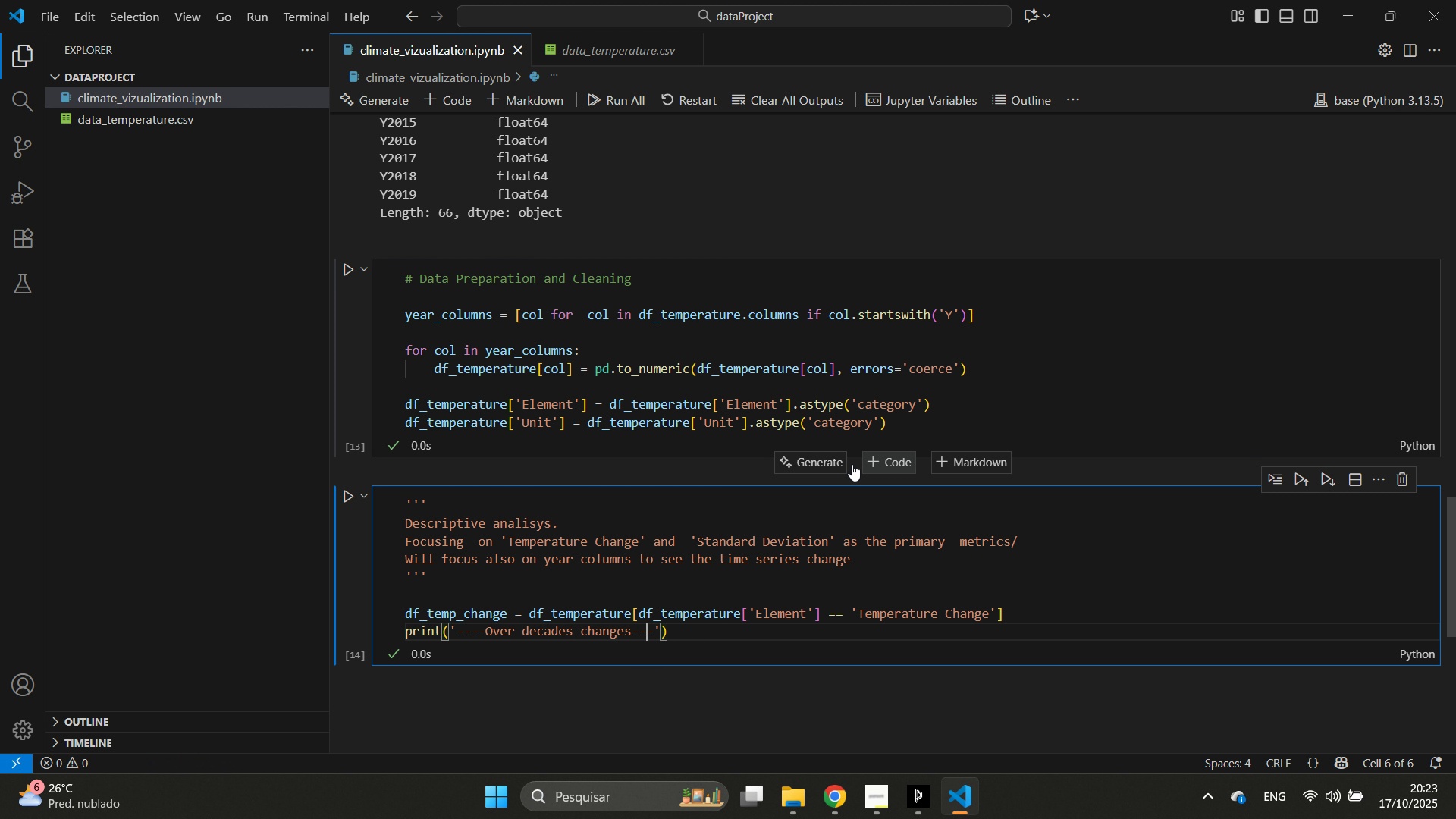 
key(ArrowRight)
 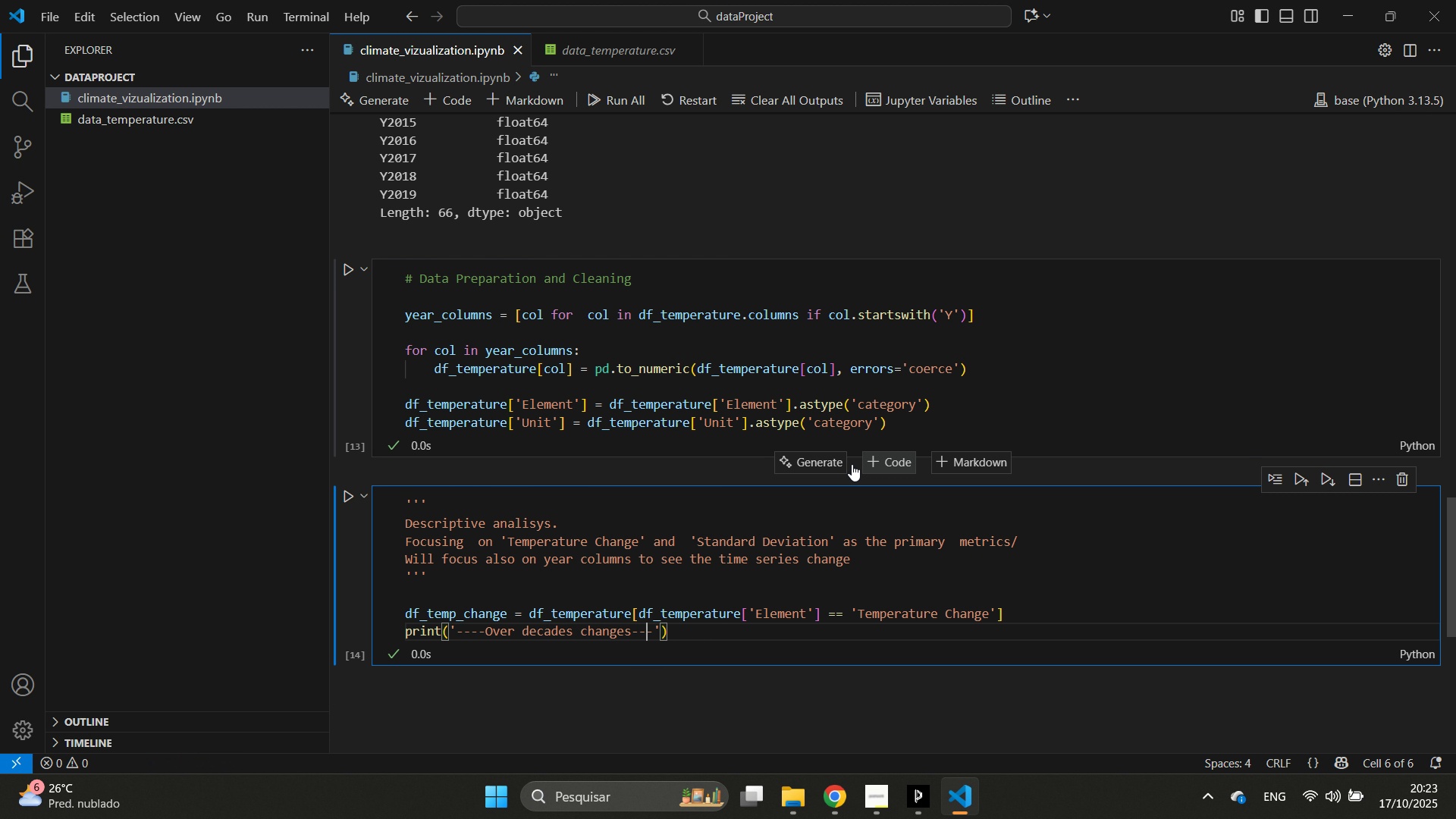 
key(Minus)
 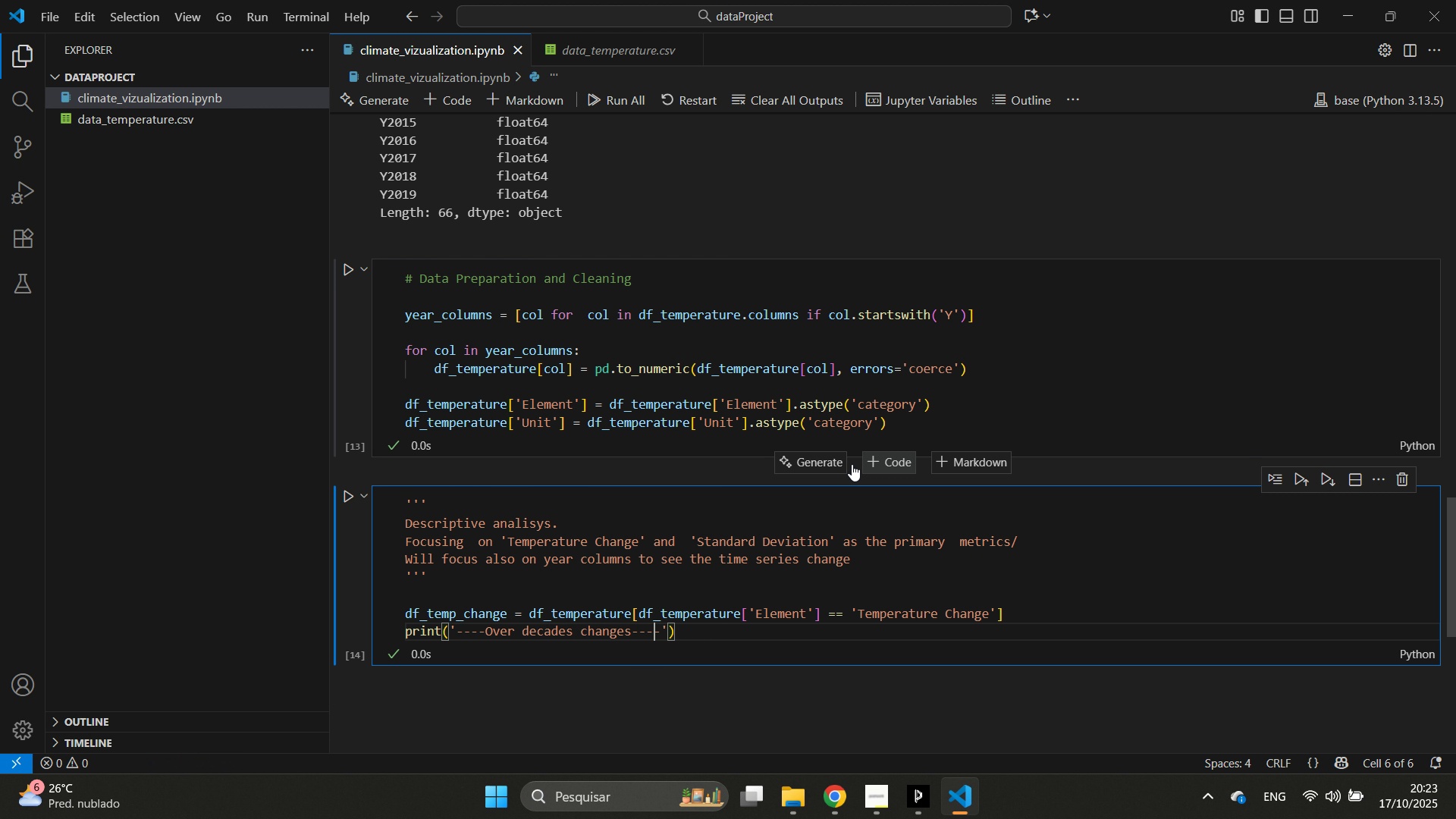 
key(ArrowRight)
 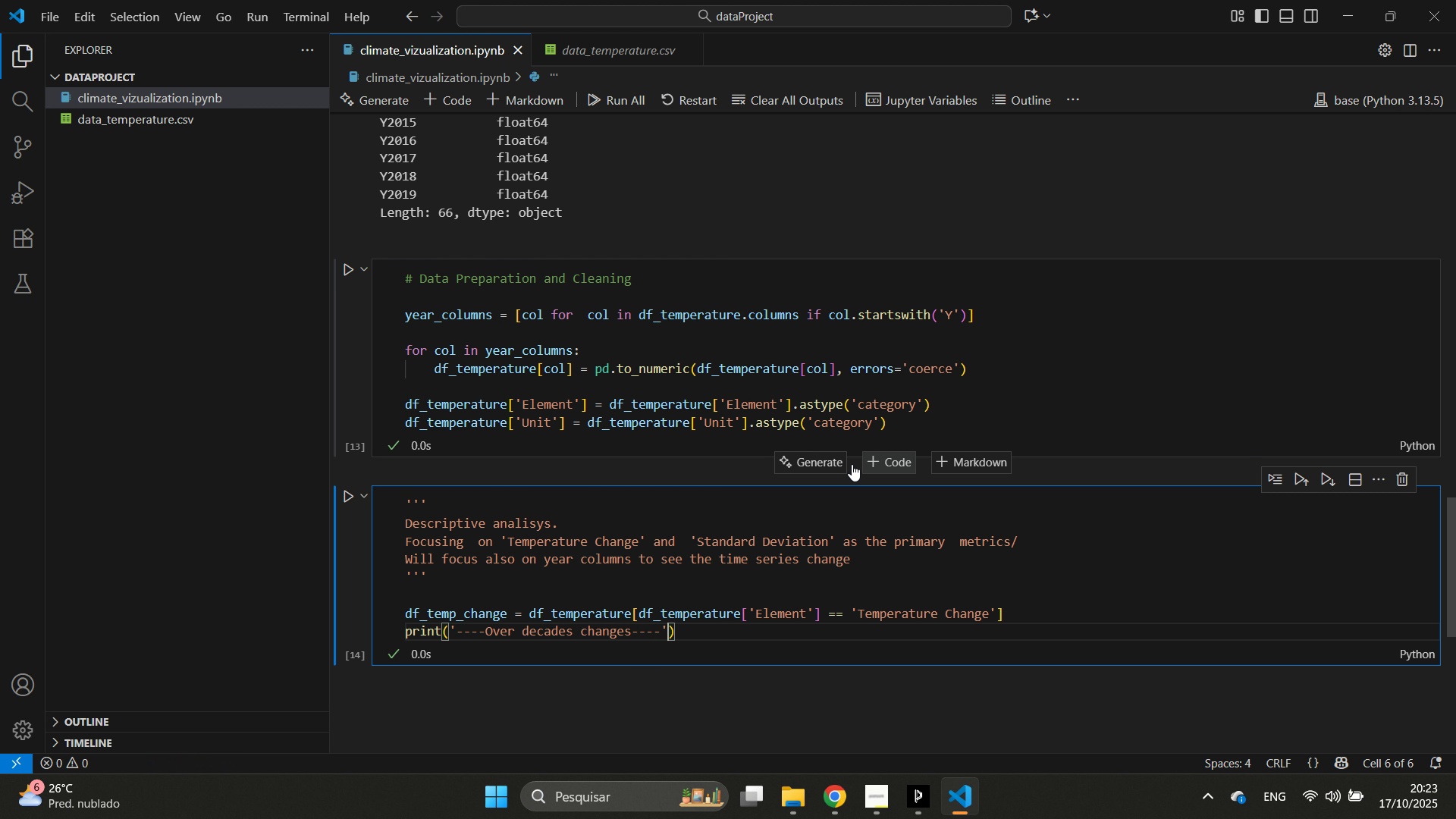 
key(ArrowRight)
 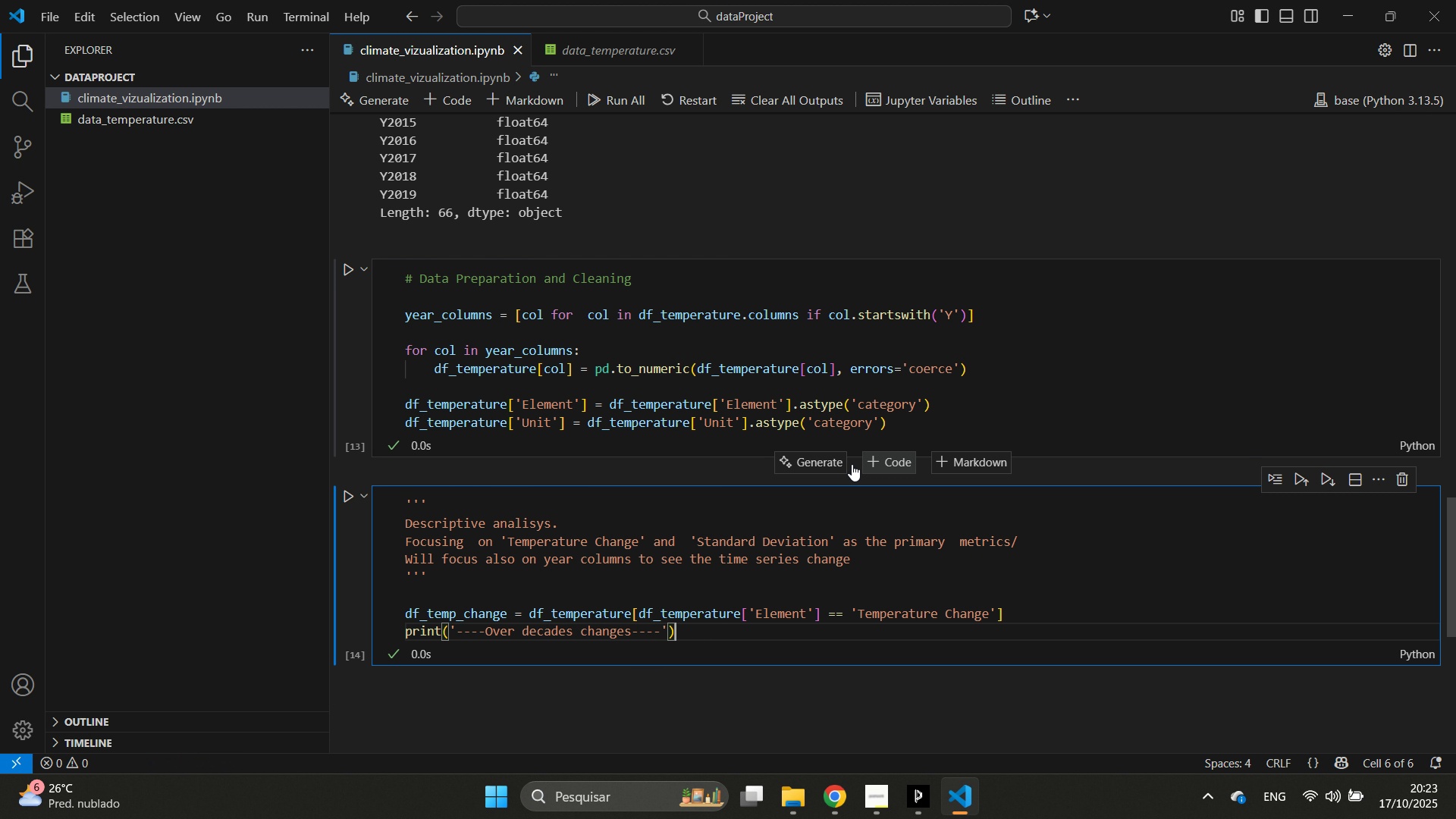 
key(ArrowRight)
 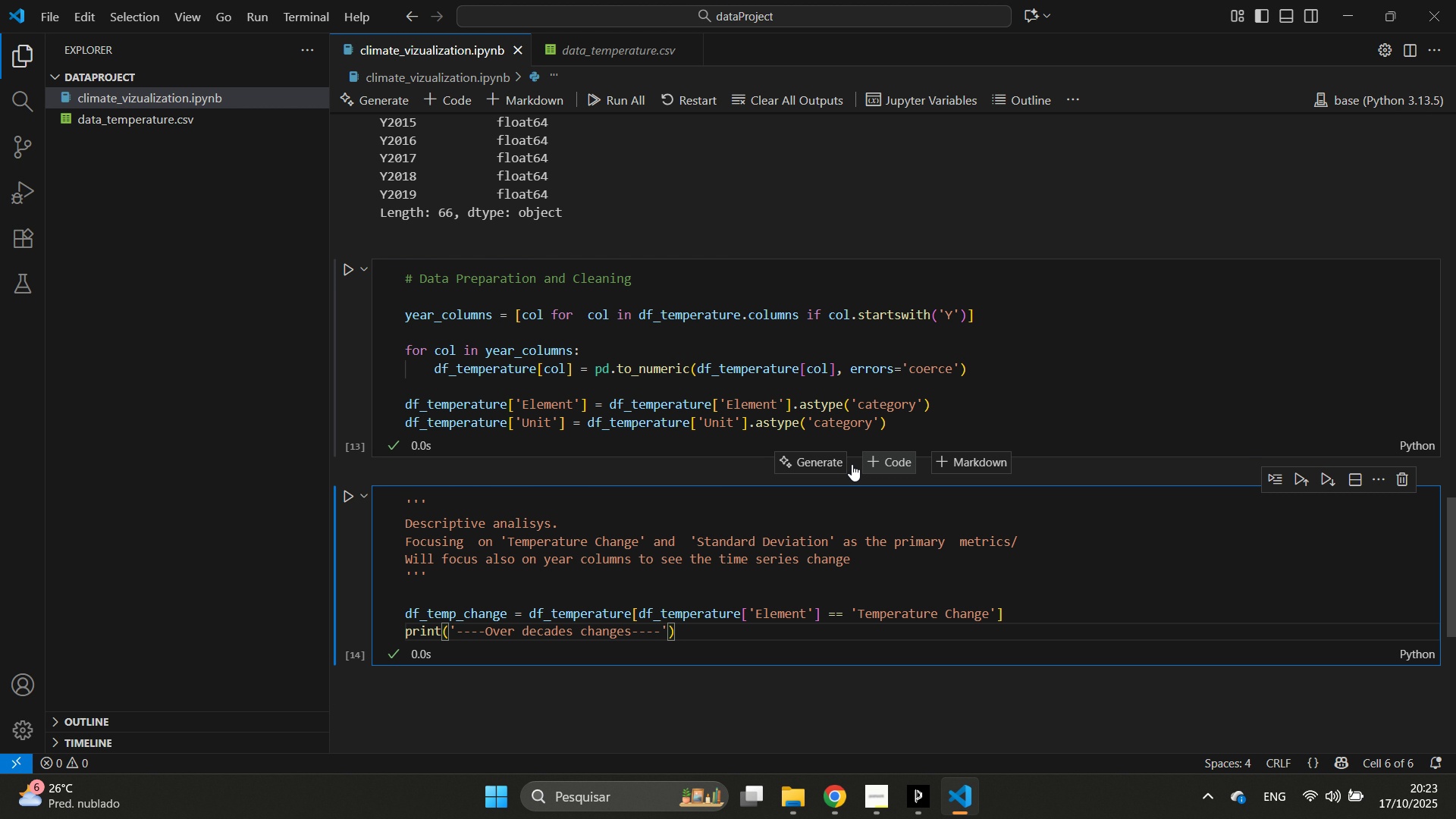 
key(Enter)
 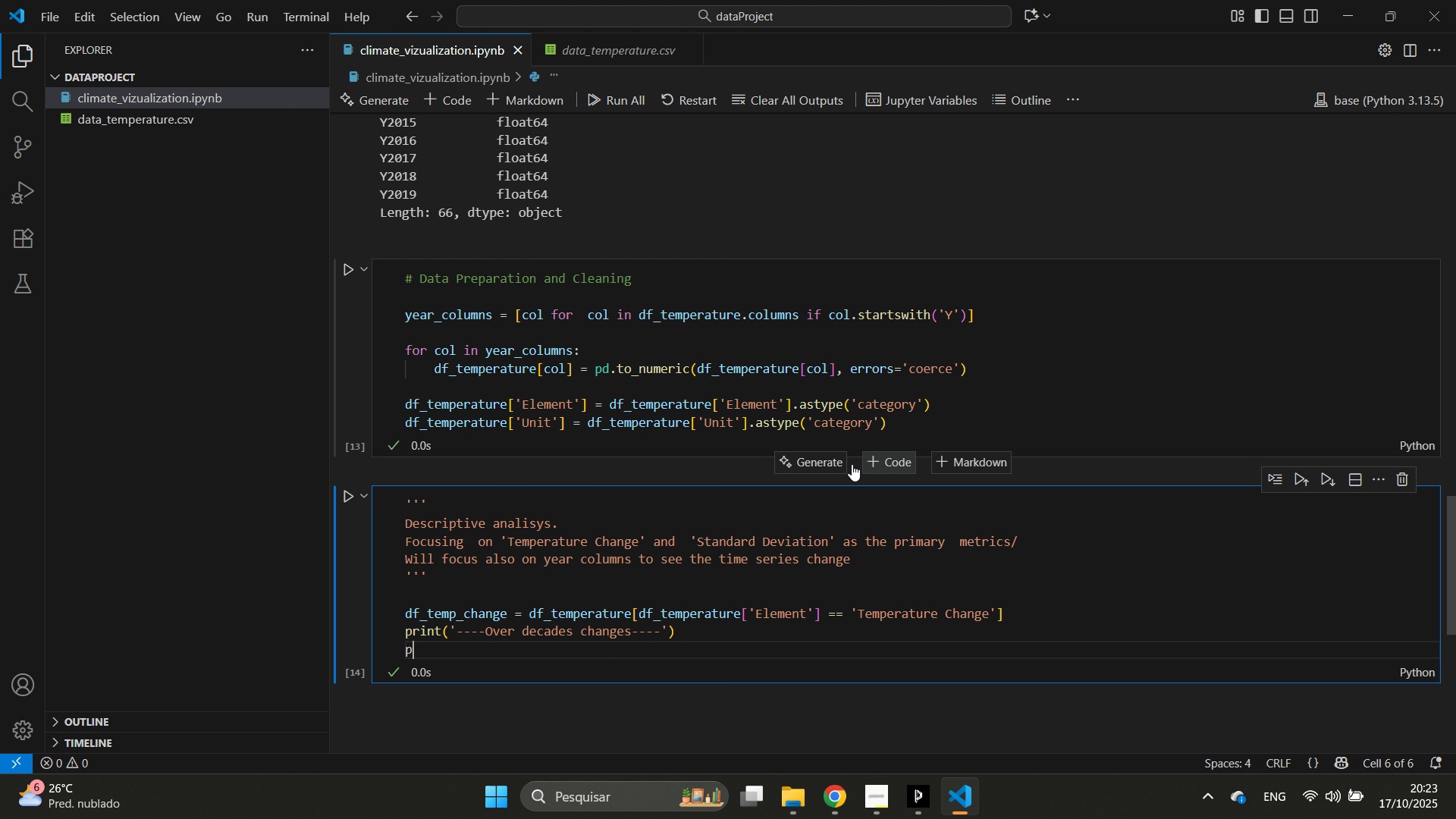 
type(print(df)
 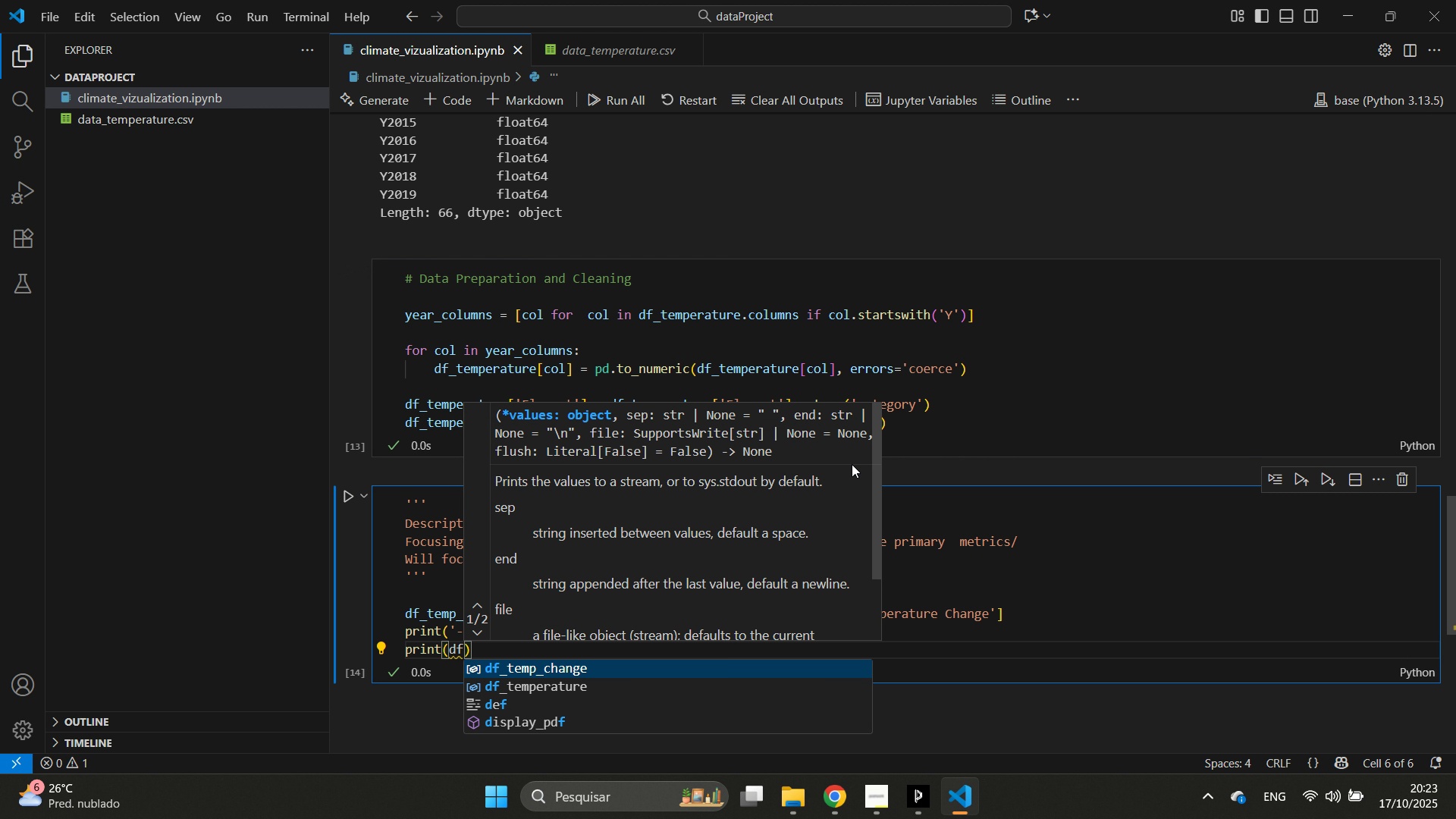 
key(Enter)
 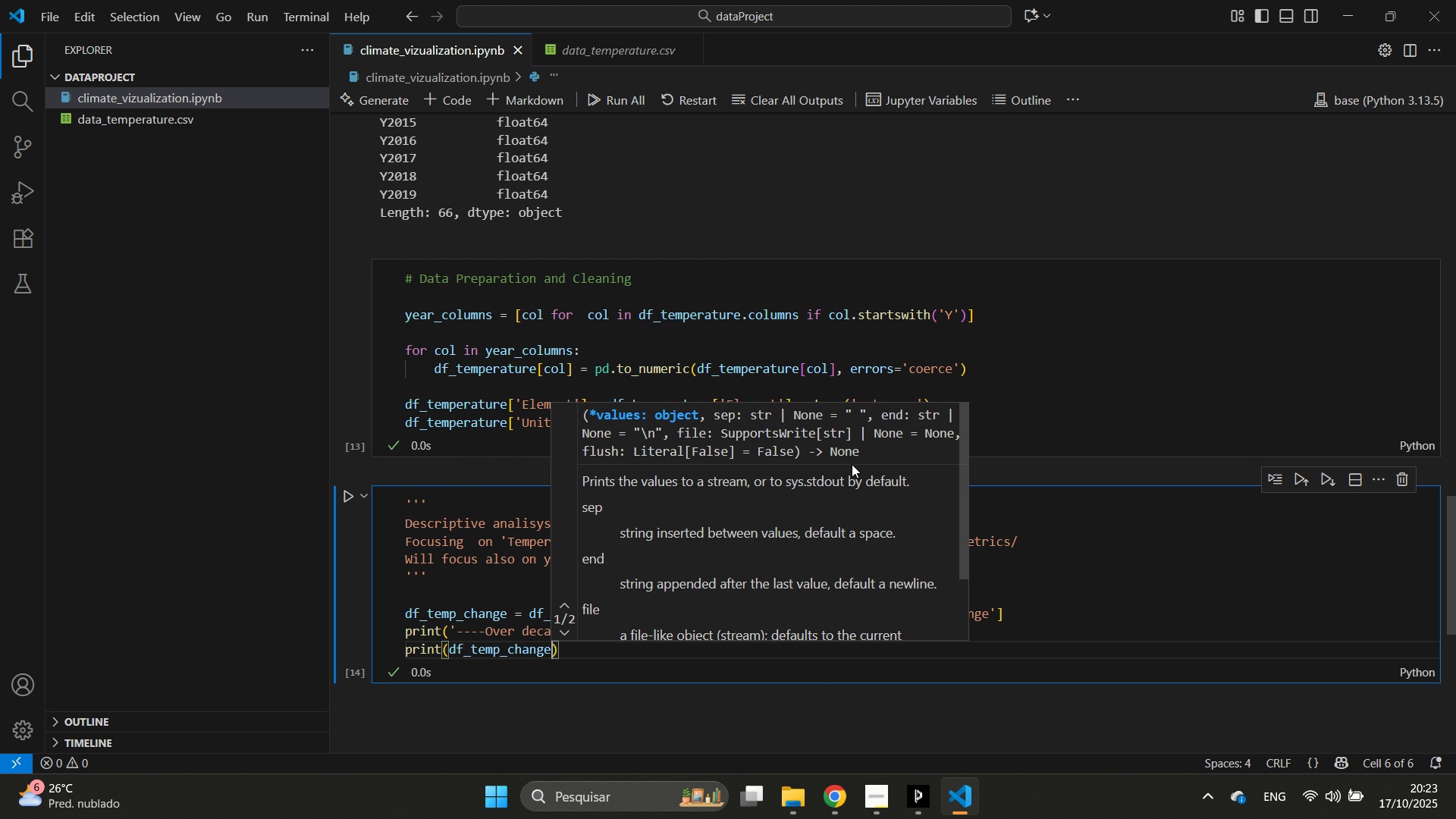 
key(BracketLeft)
 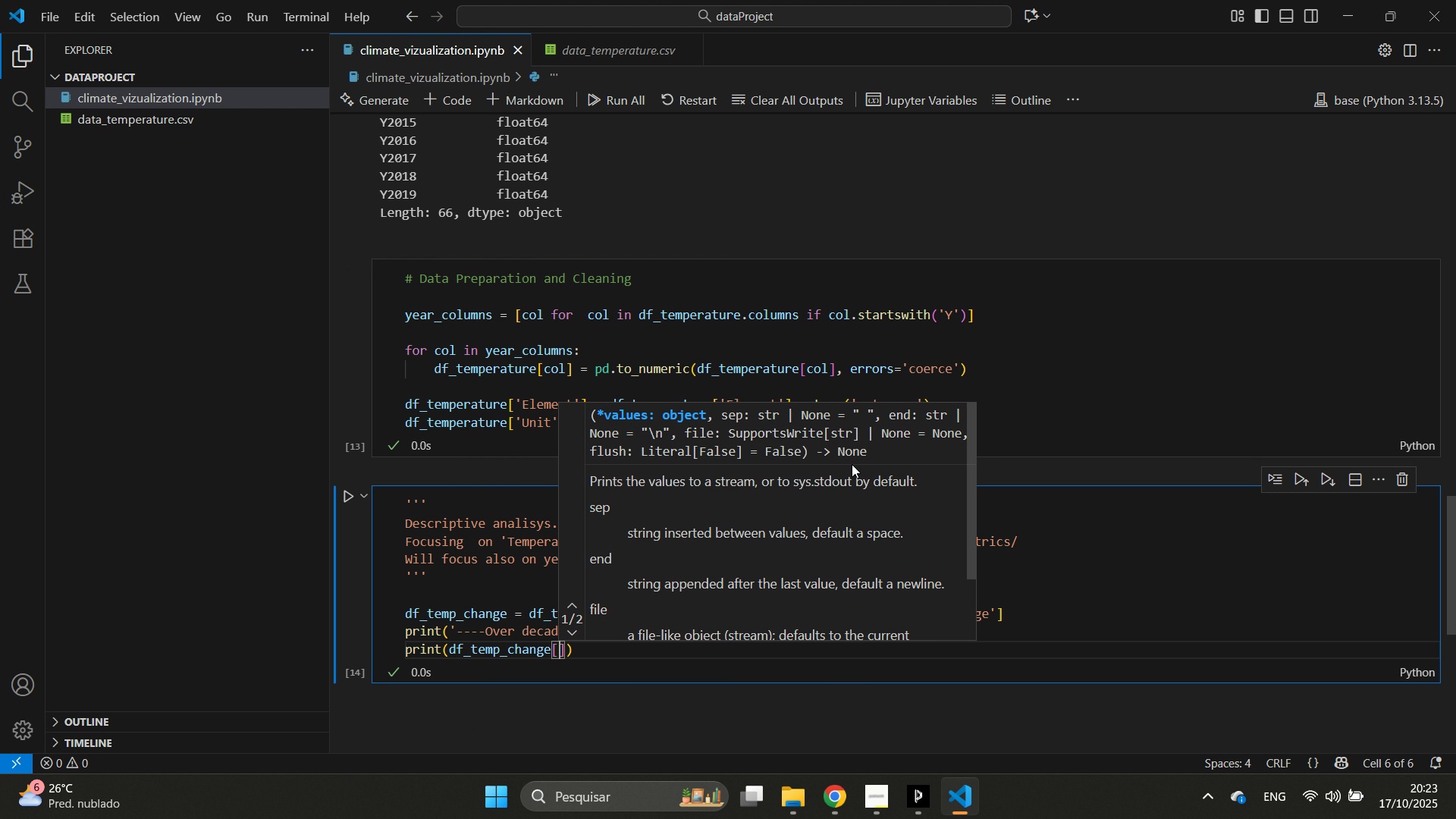 
key(BracketLeft)
 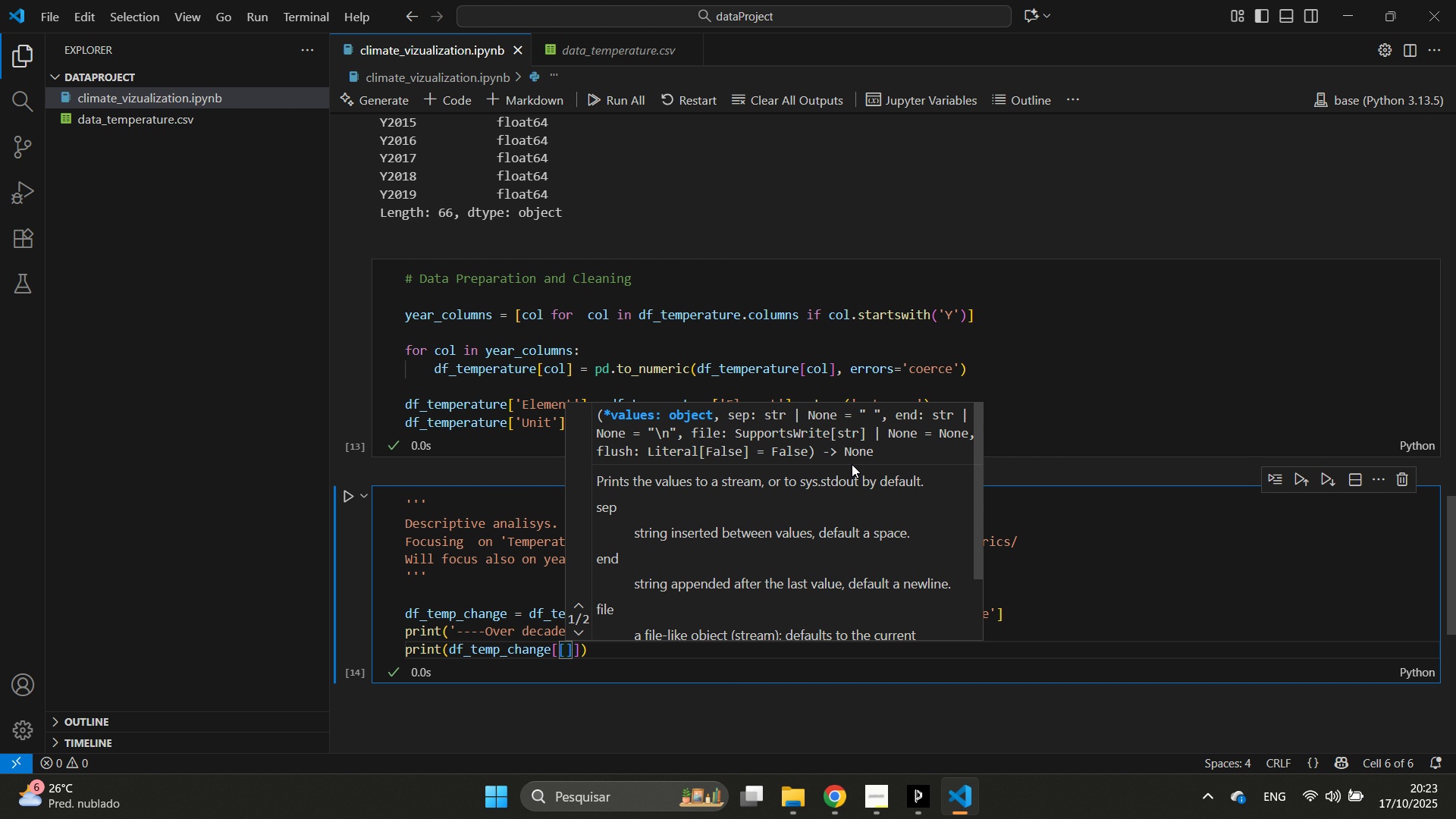 
wait(7.28)
 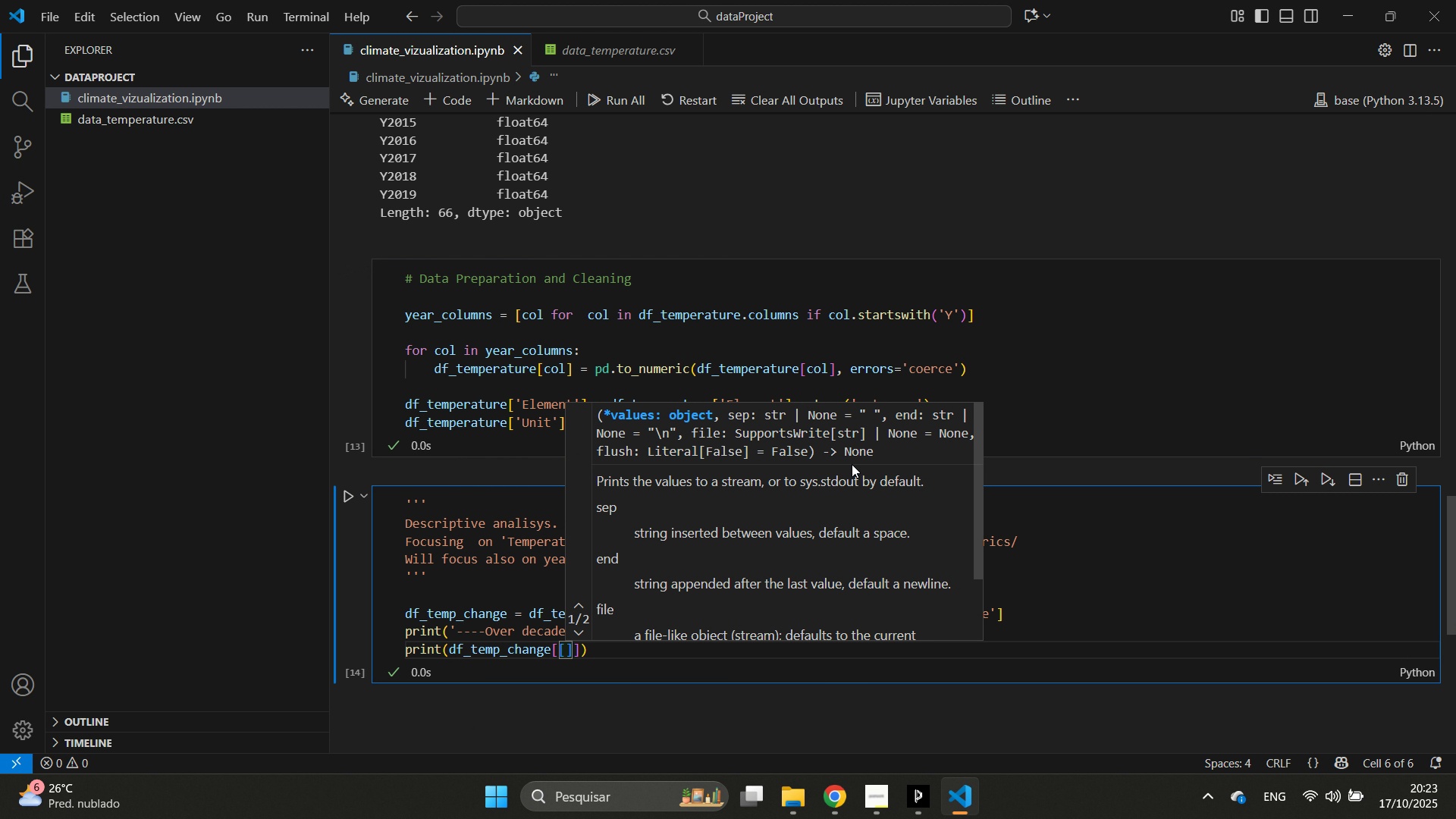 
key(Quote)
 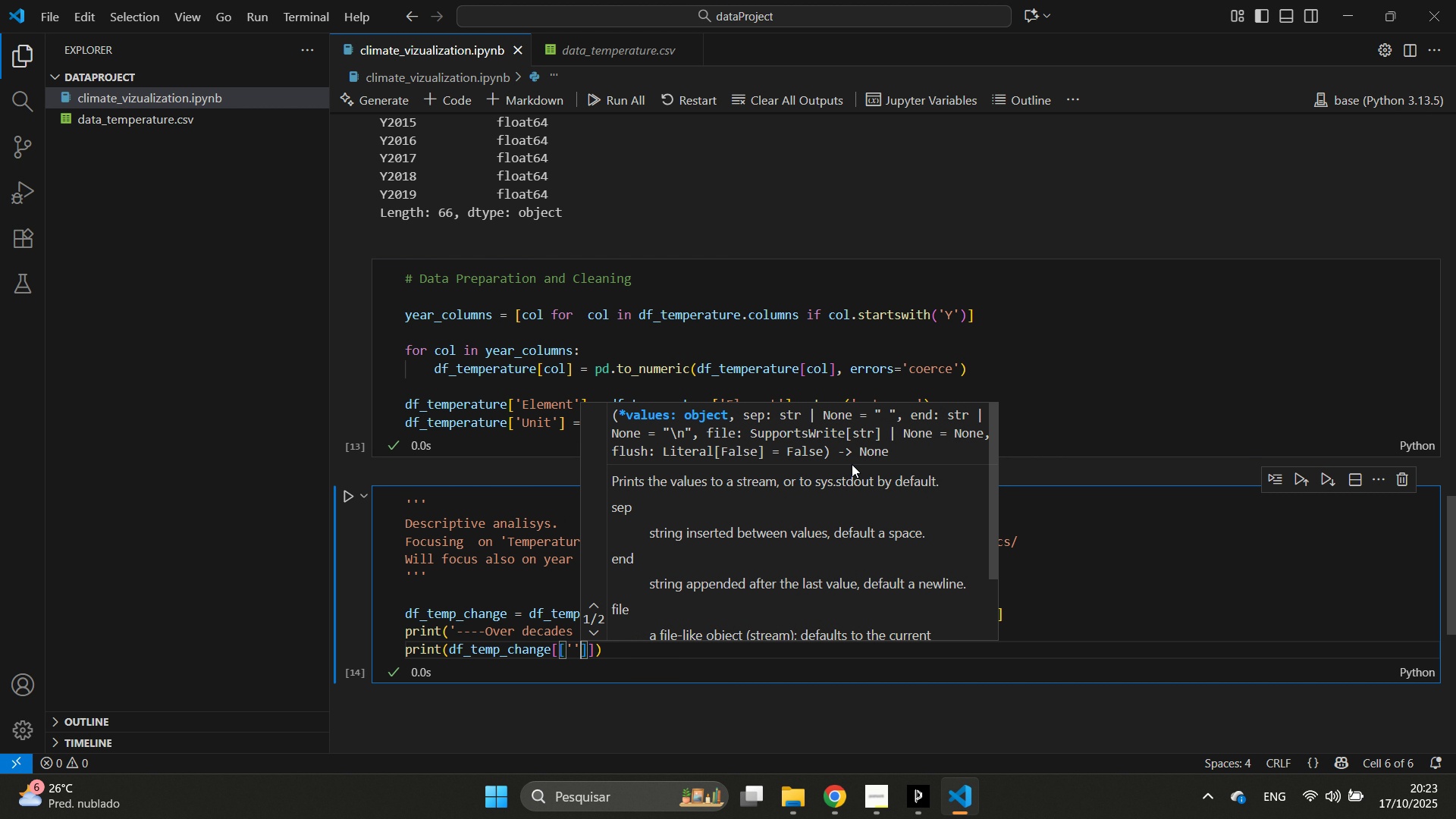 
key(Quote)
 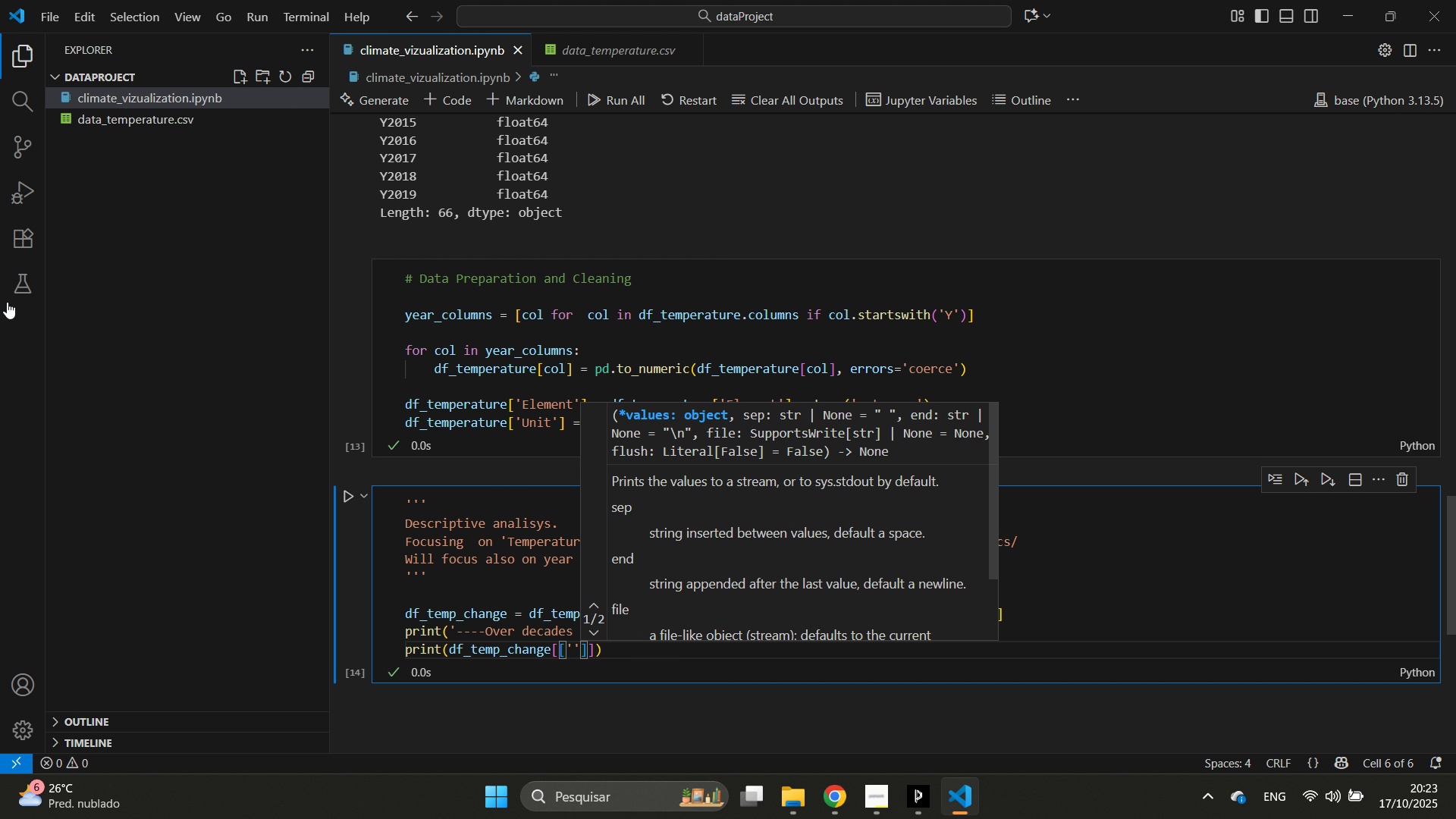 
scroll: coordinate [504, 312], scroll_direction: up, amount: 12.0
 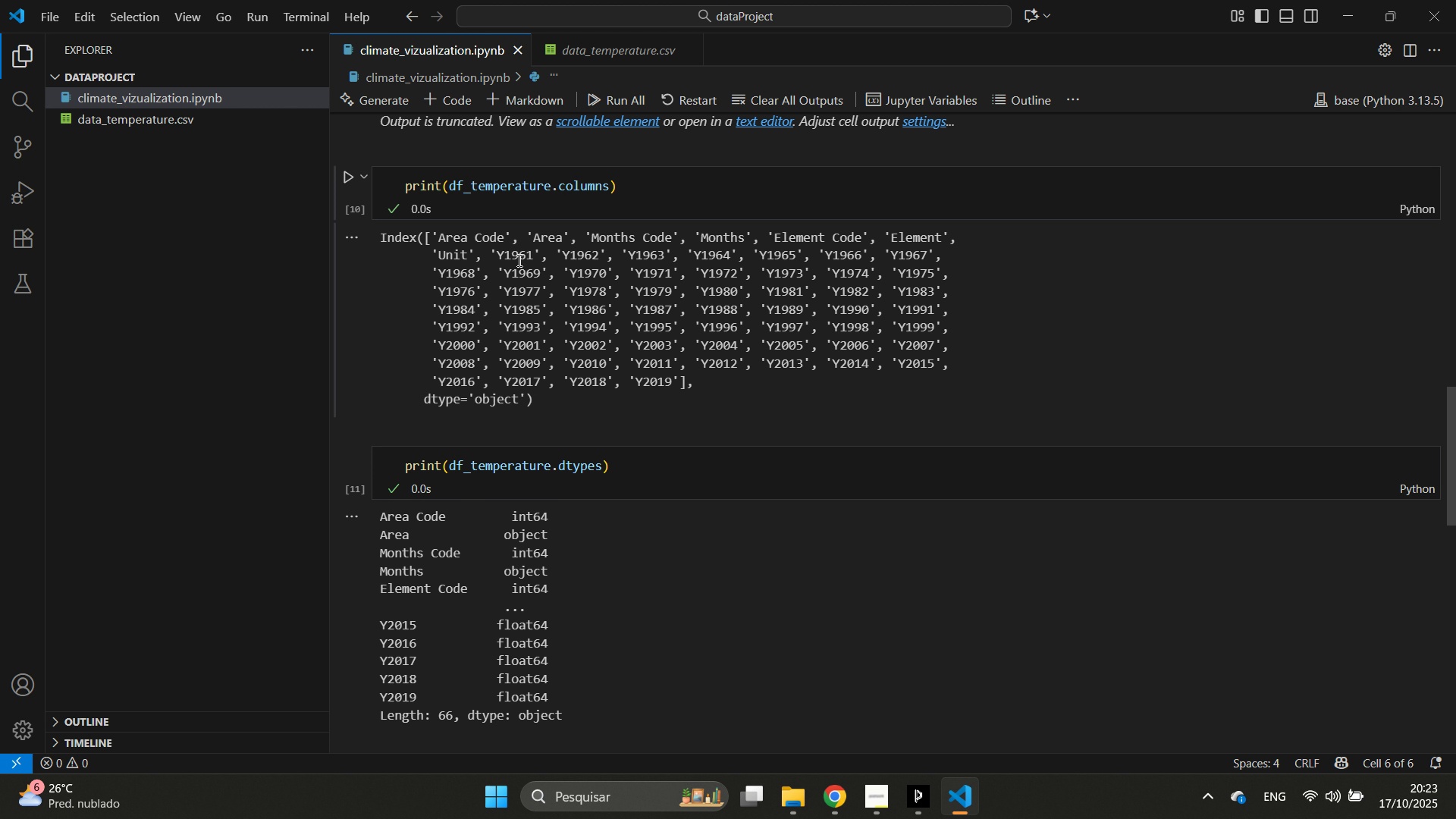 
wait(5.44)
 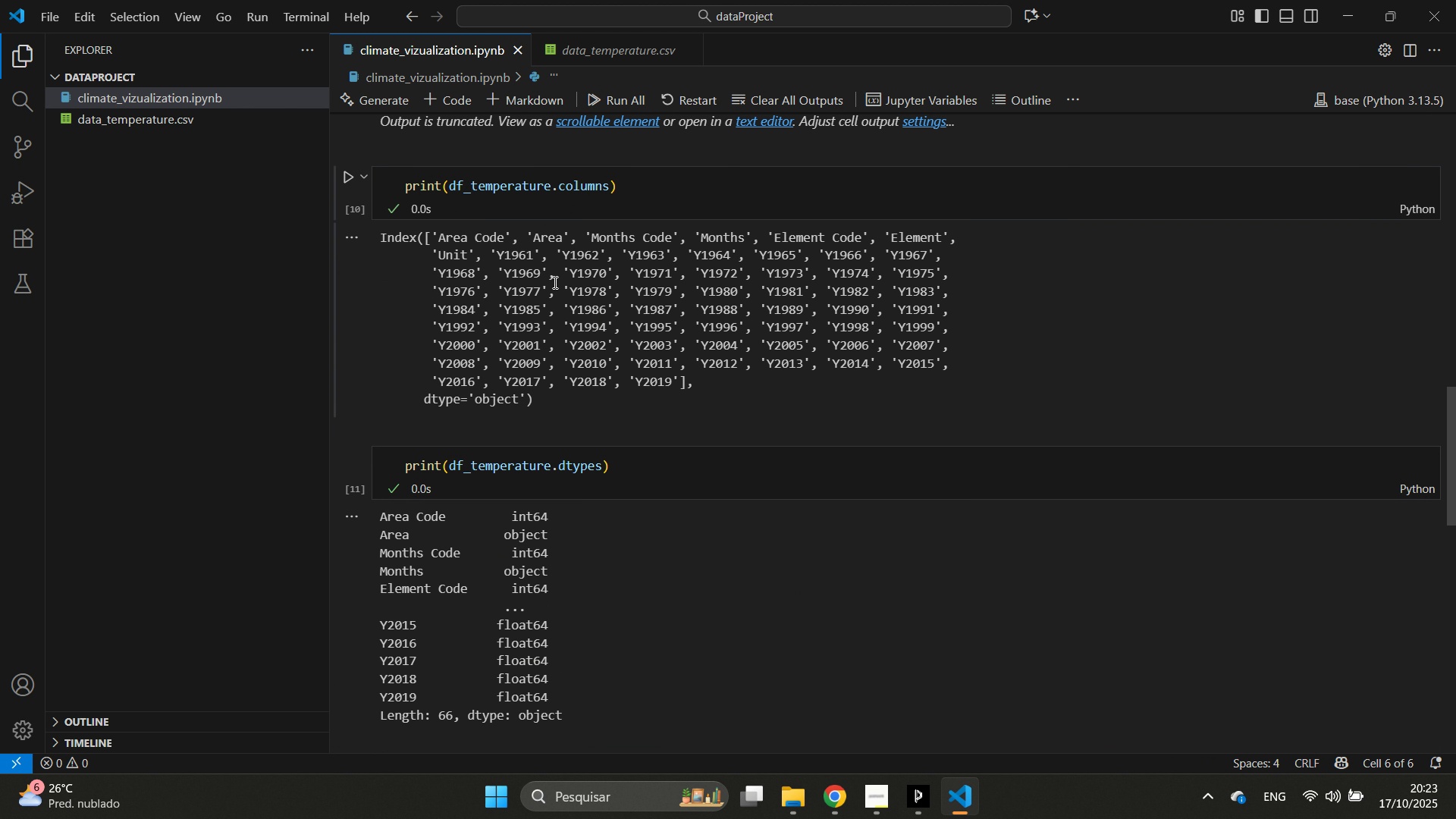 
scroll: coordinate [726, 319], scroll_direction: down, amount: 1.0
 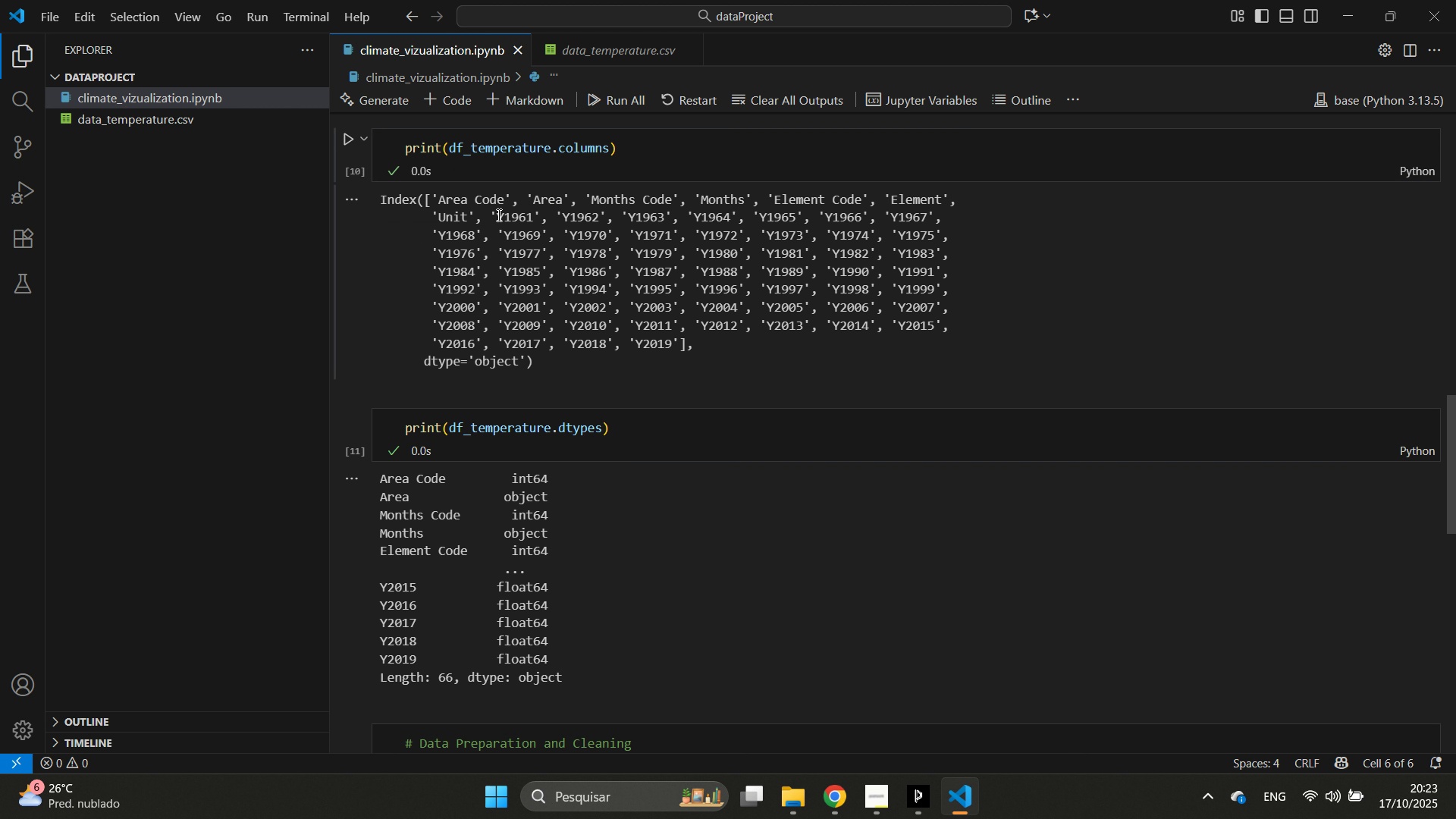 
left_click_drag(start_coordinate=[494, 215], to_coordinate=[535, 219])
 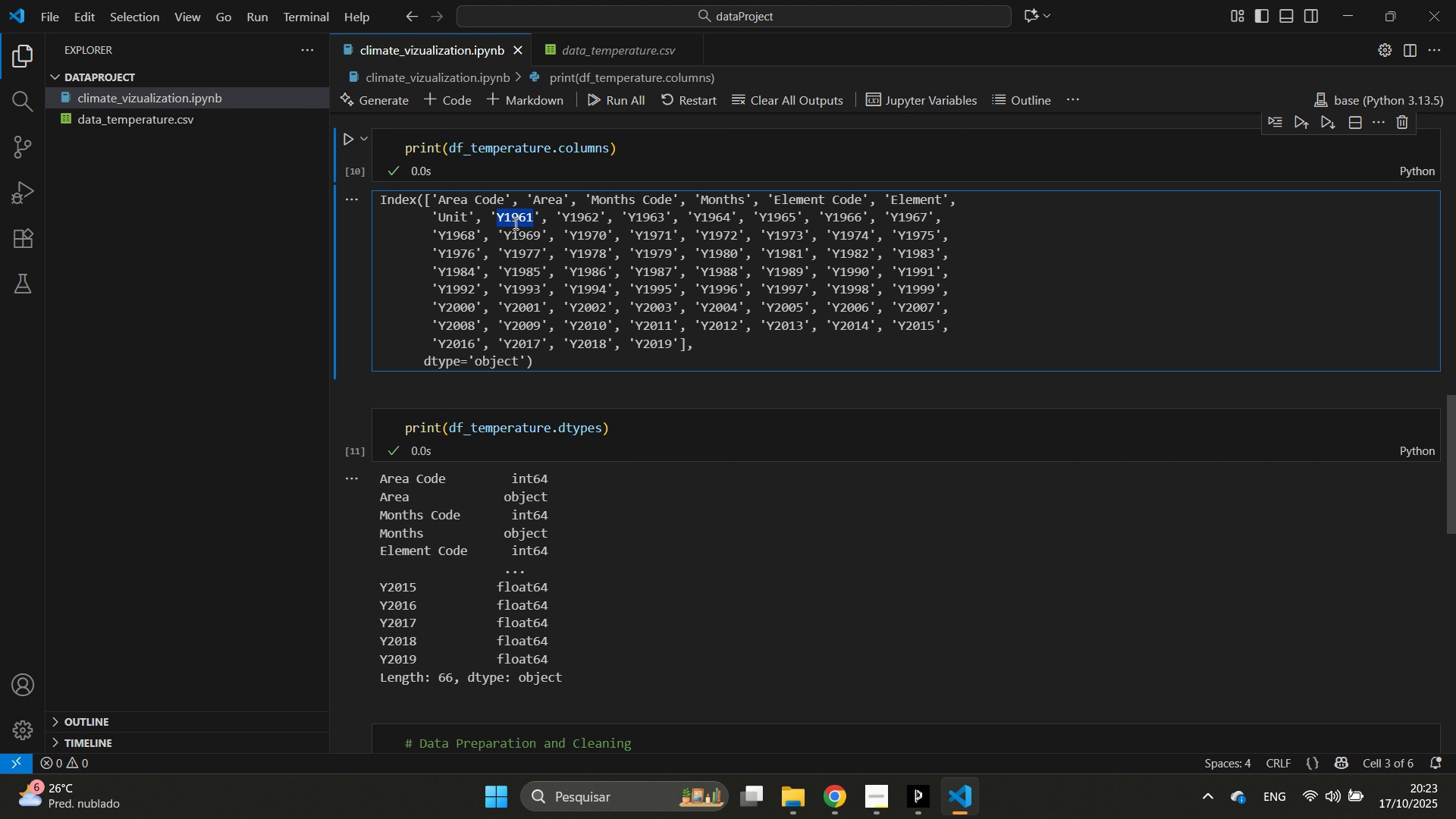 
right_click([514, 223])
 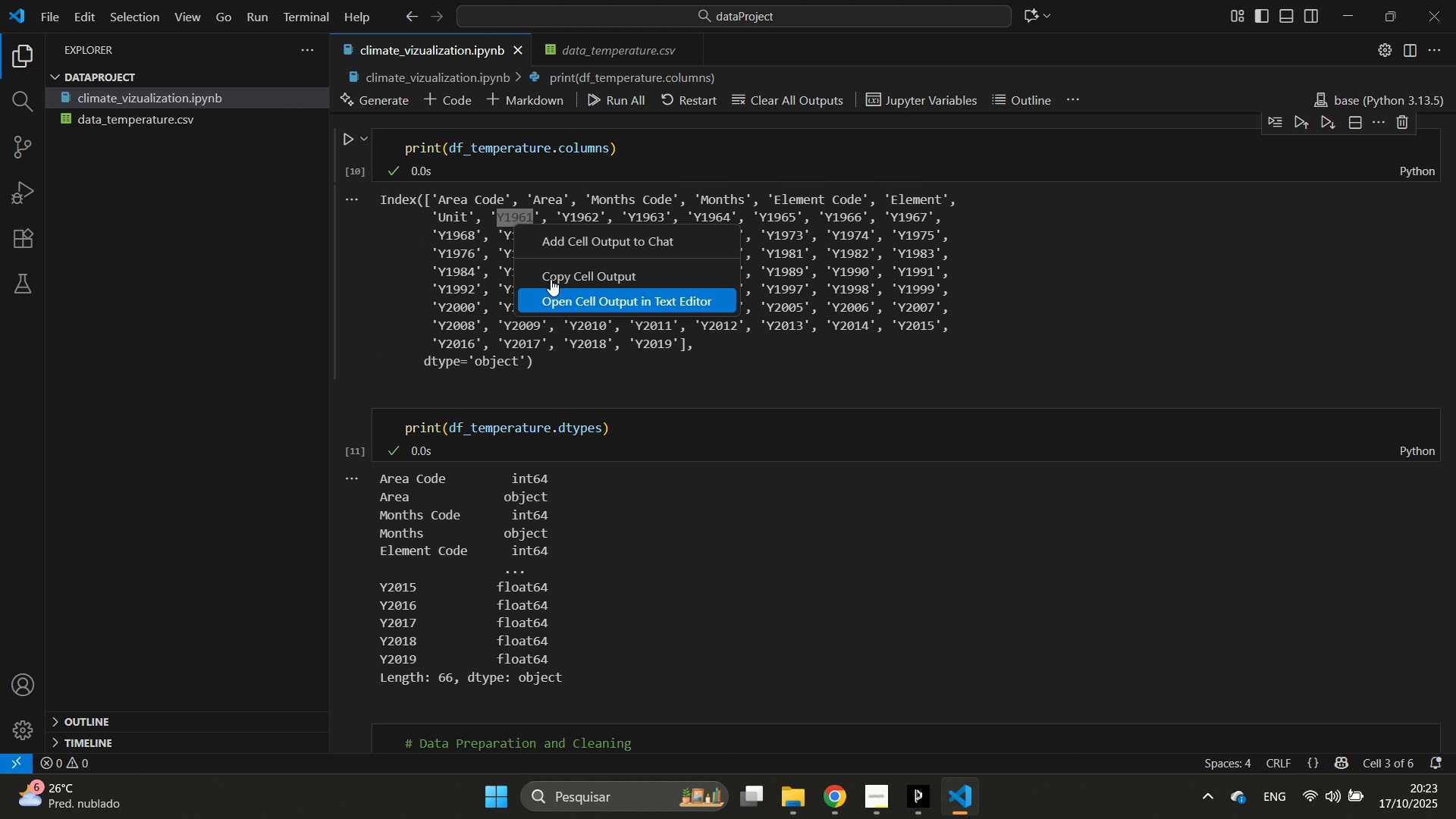 
scroll: coordinate [582, 531], scroll_direction: down, amount: 19.0
 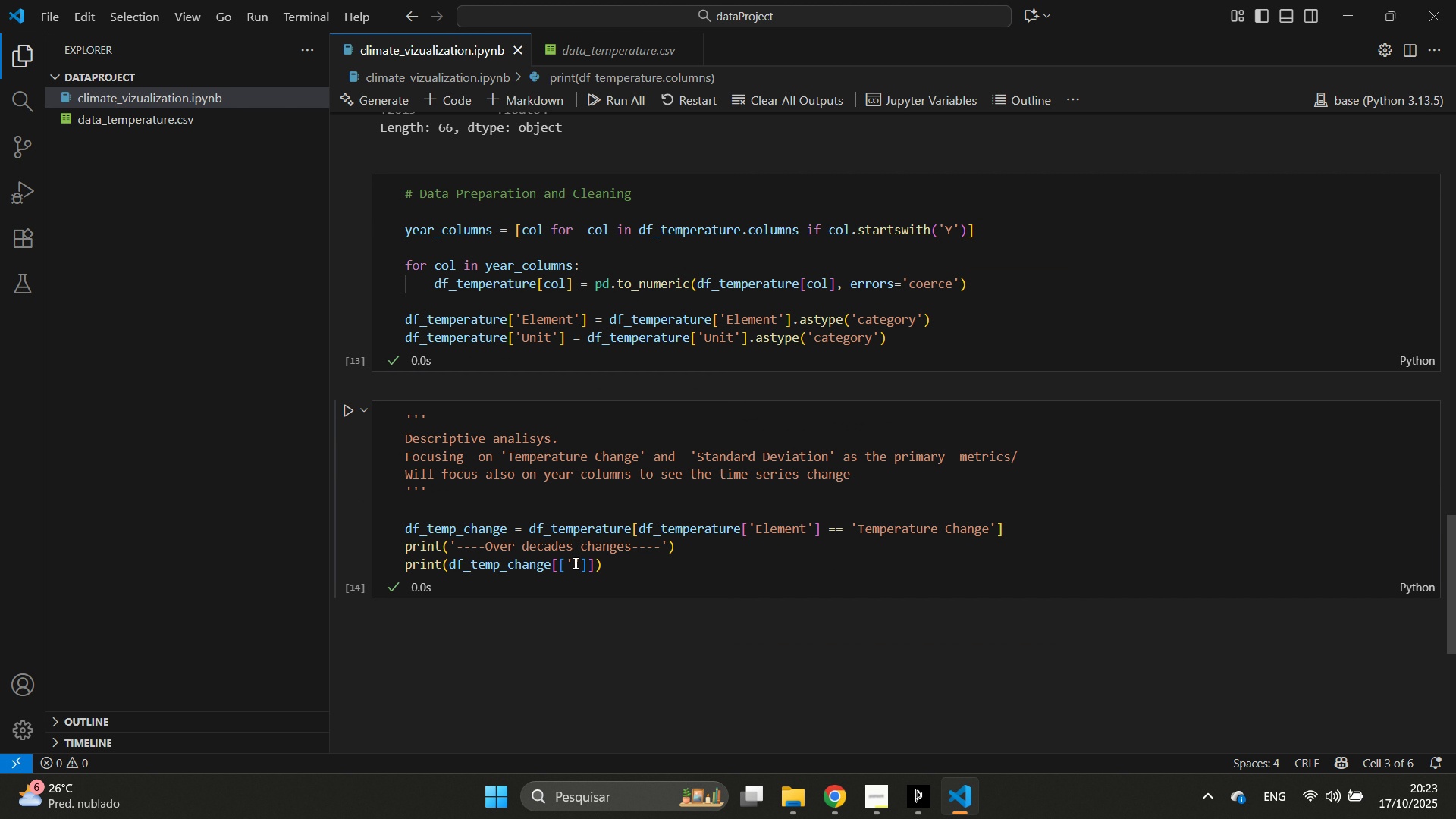 
left_click([574, 563])
 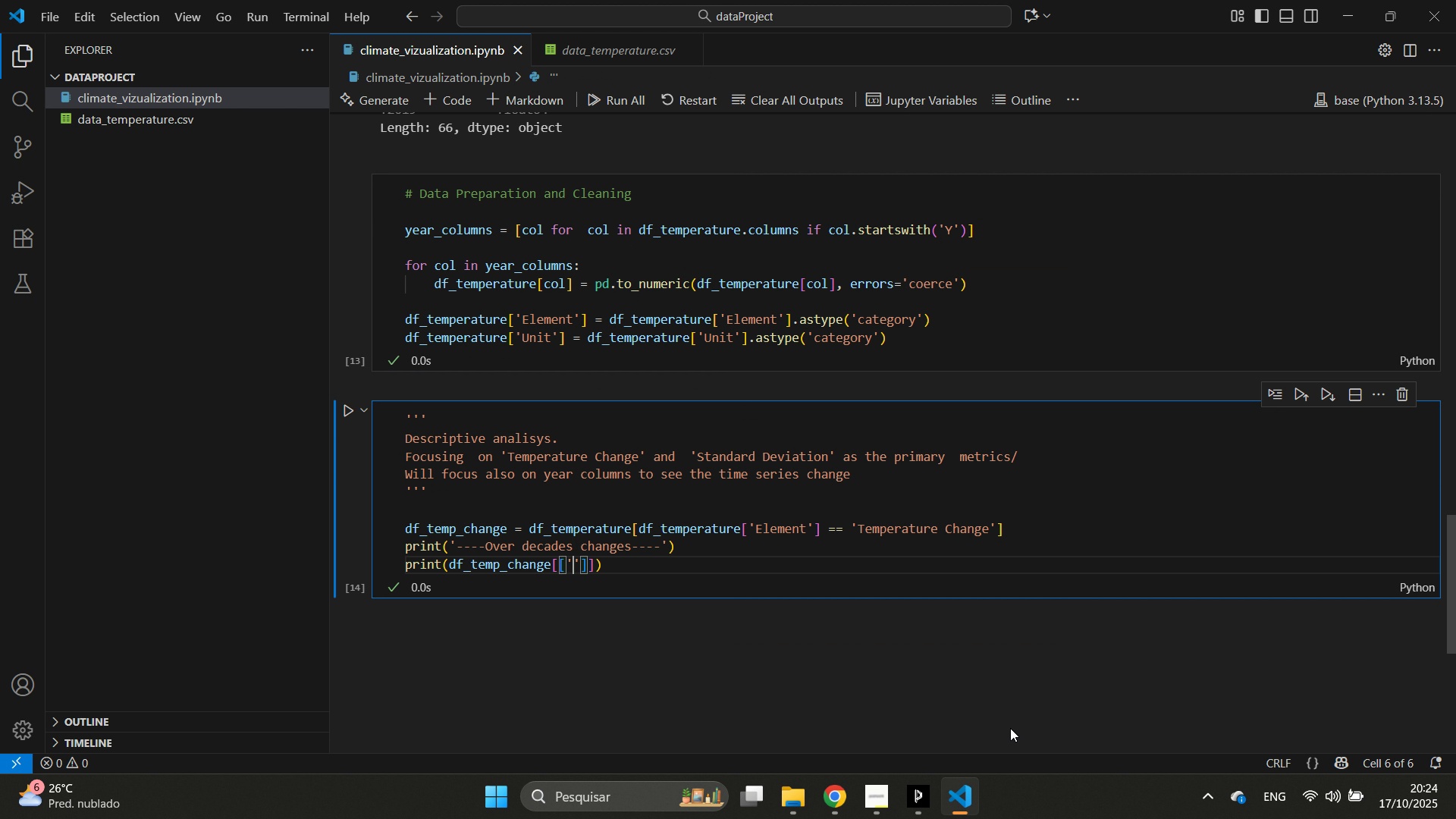 
type(Y1956)
key(Backspace)
type(5)
key(Backspace)
key(Backspace)
type(61)
 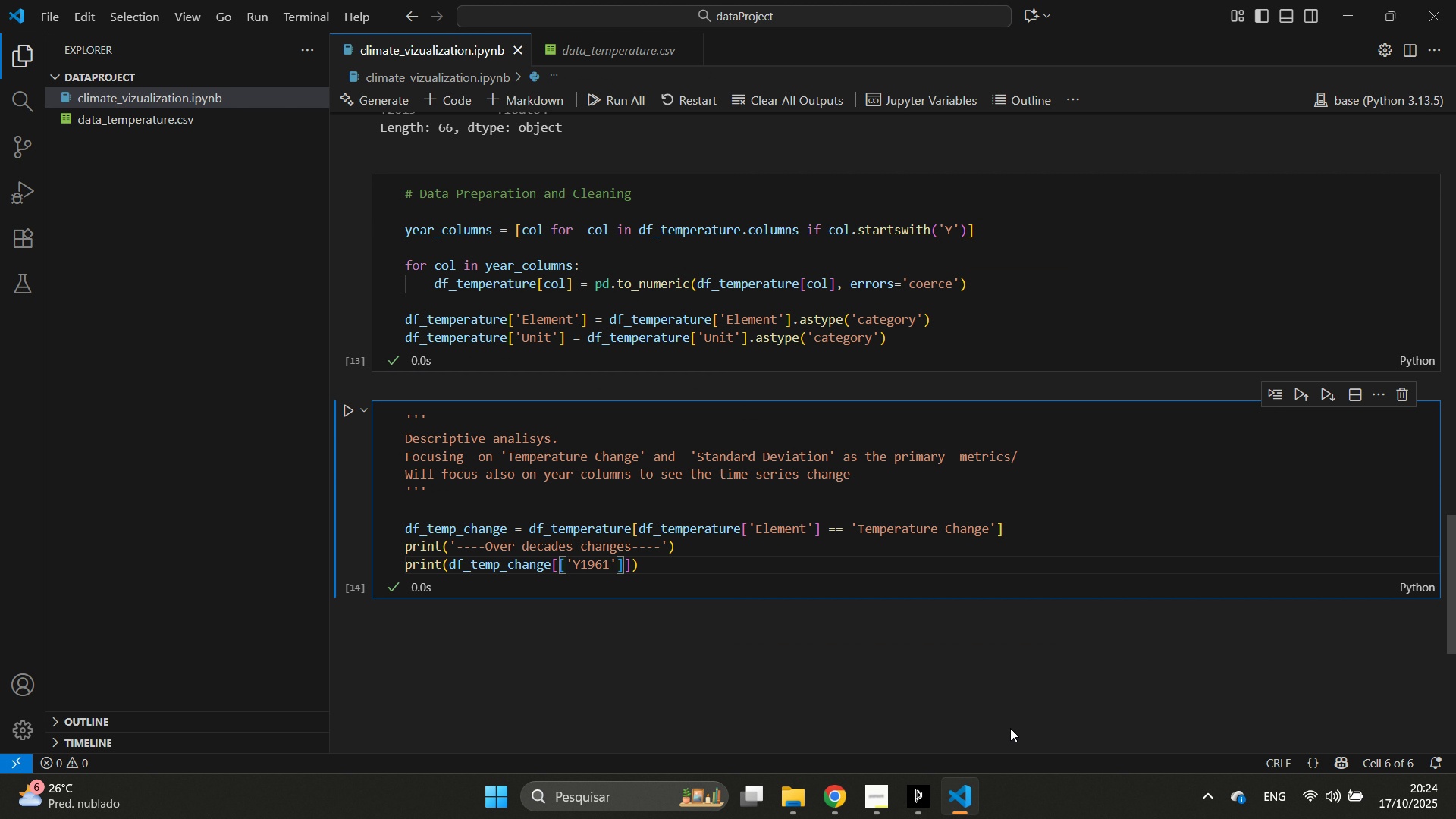 
key(ArrowRight)
 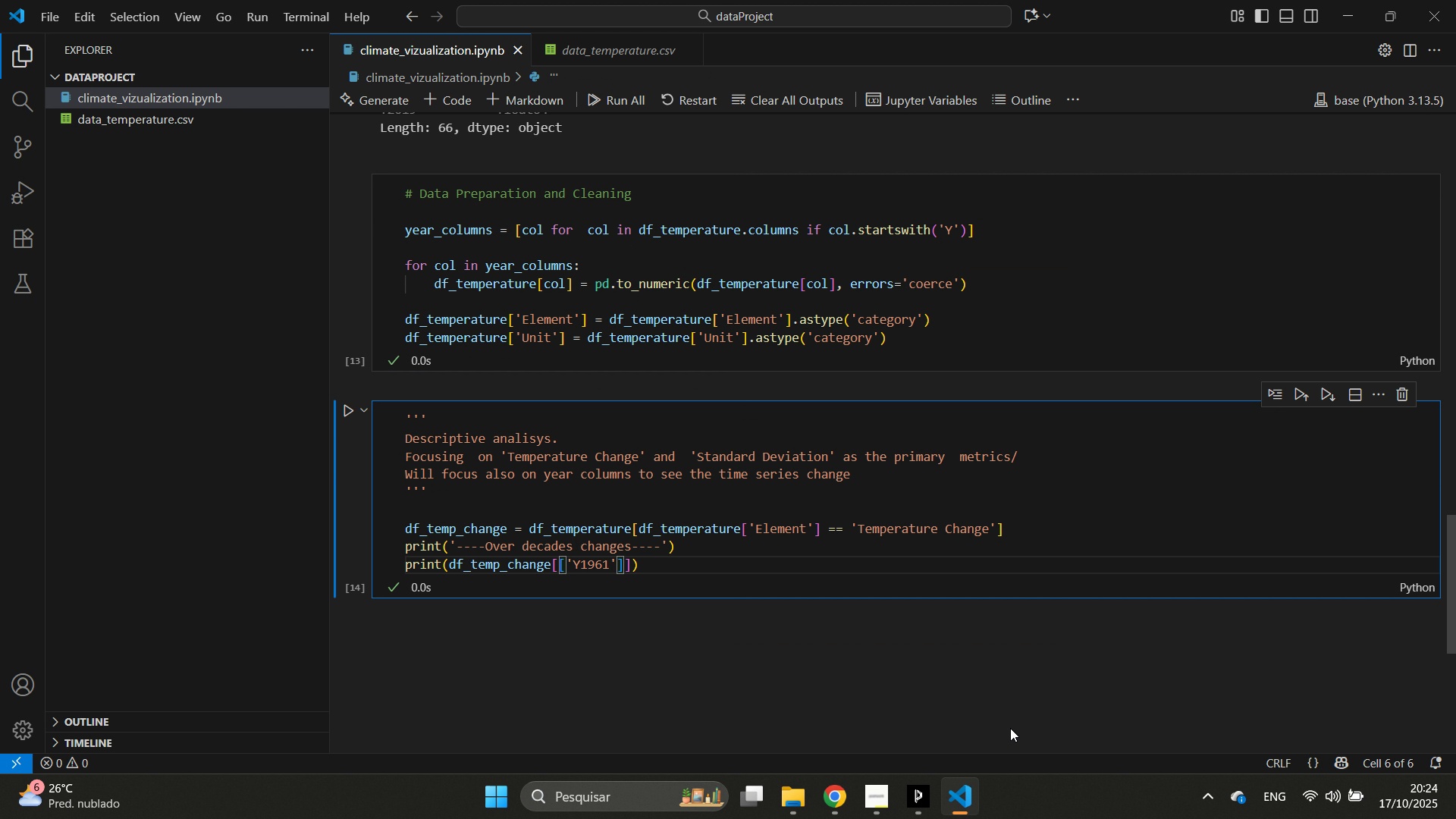 
key(Comma)
 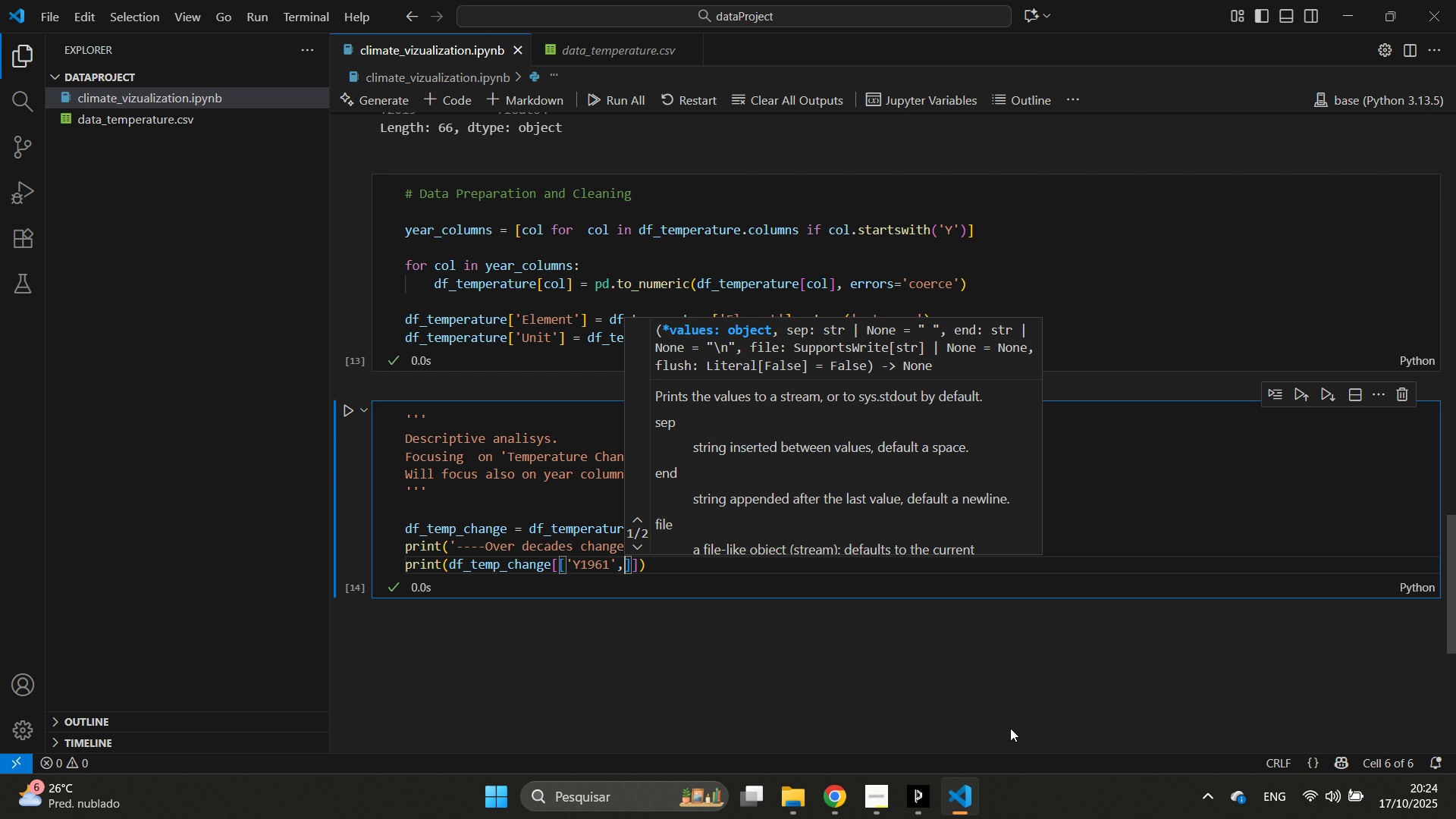 
key(Shift+ShiftLeft)
 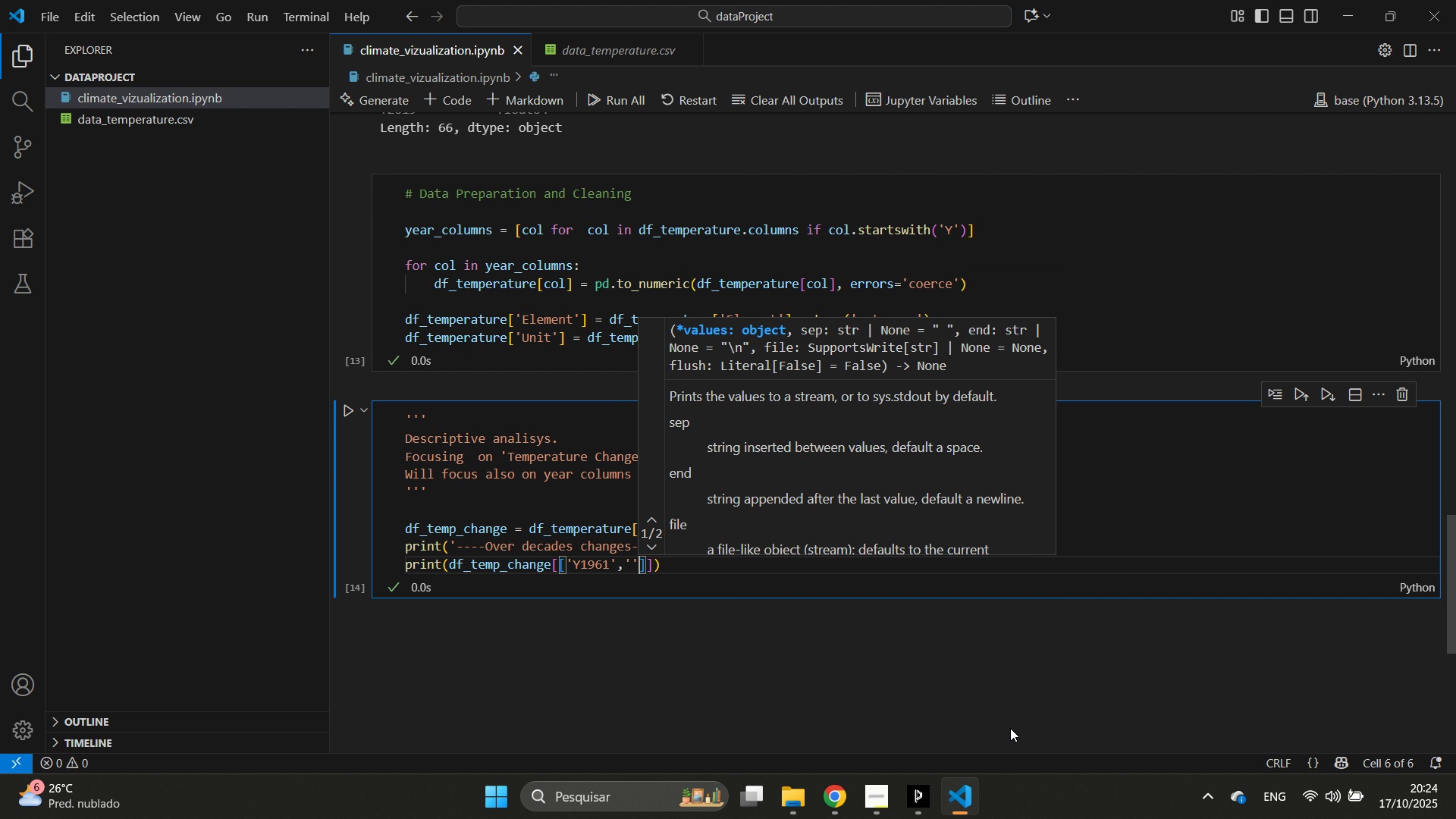 
key(Quote)
 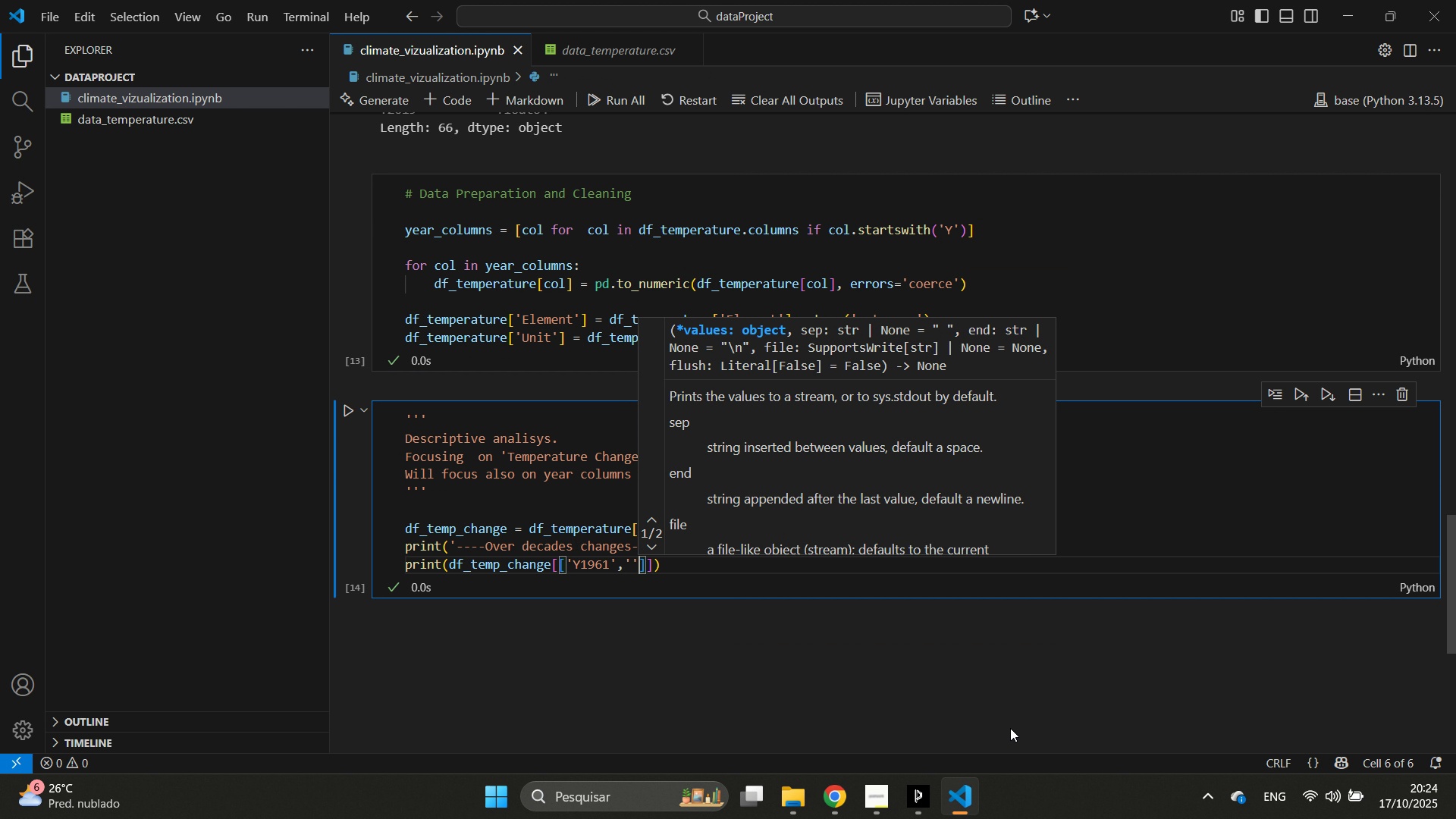 
key(Quote)
 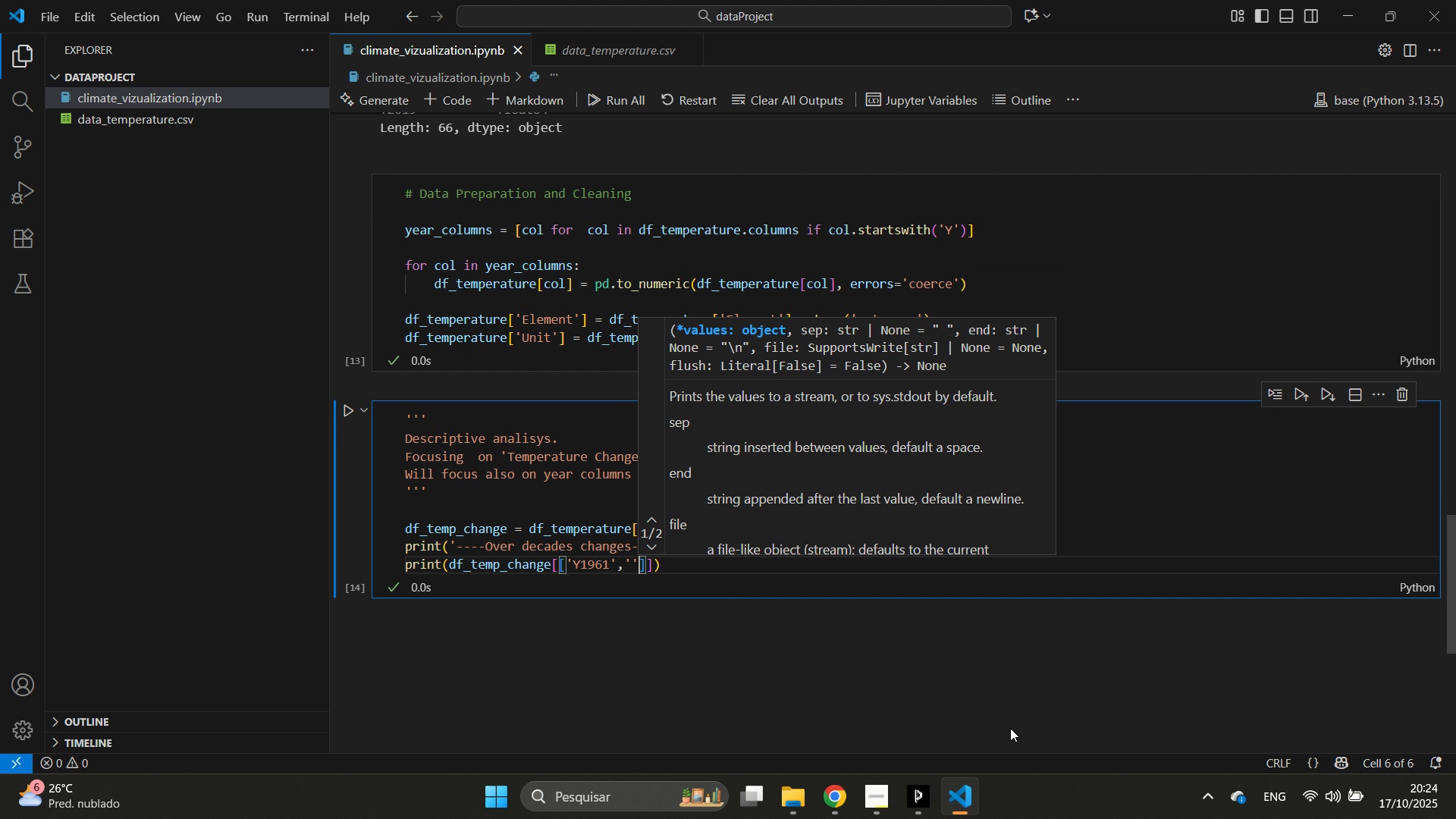 
key(ArrowLeft)
 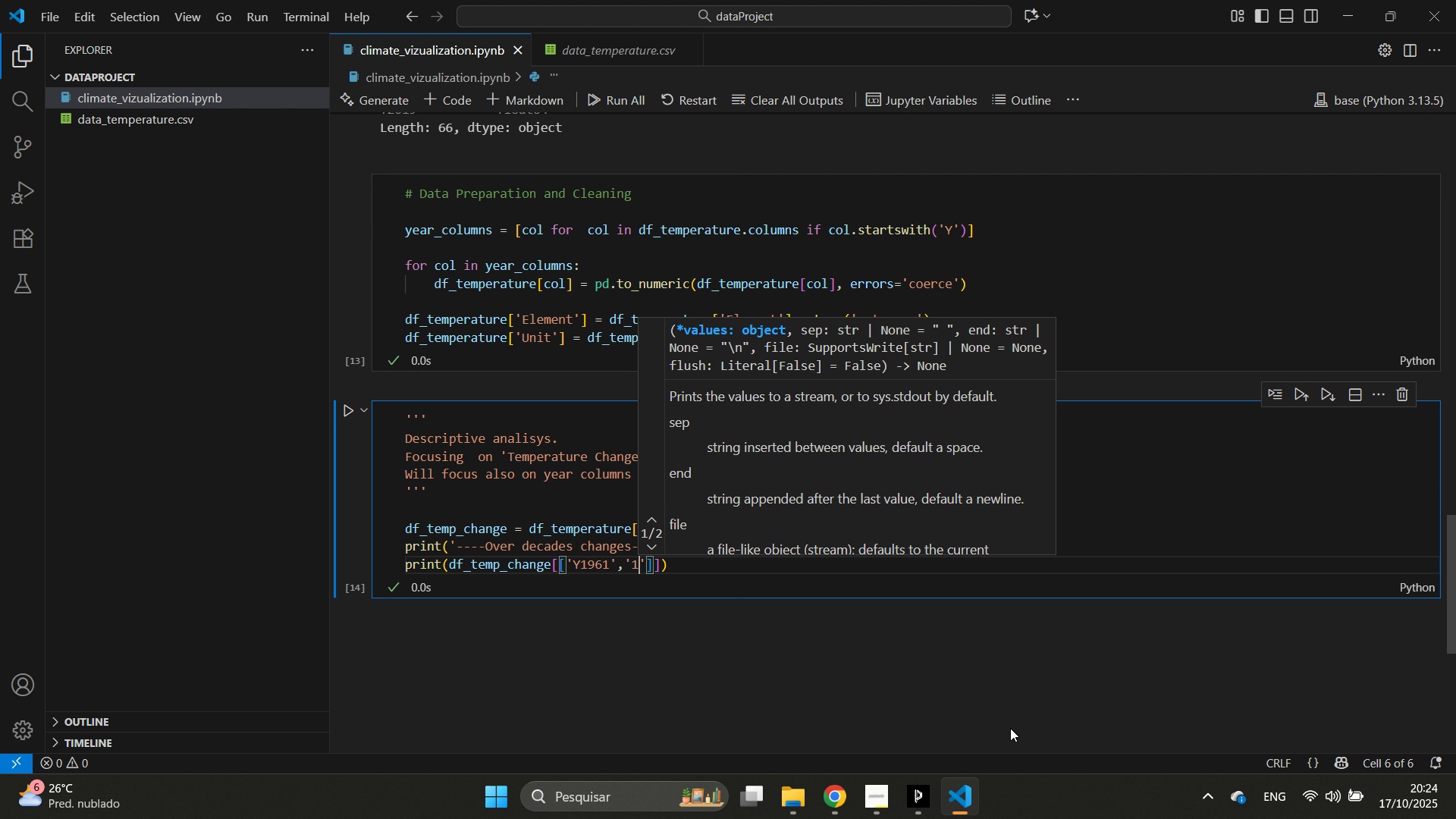 
type(1)
key(Backspace)
type(Y196)
key(Backspace)
type(71)
 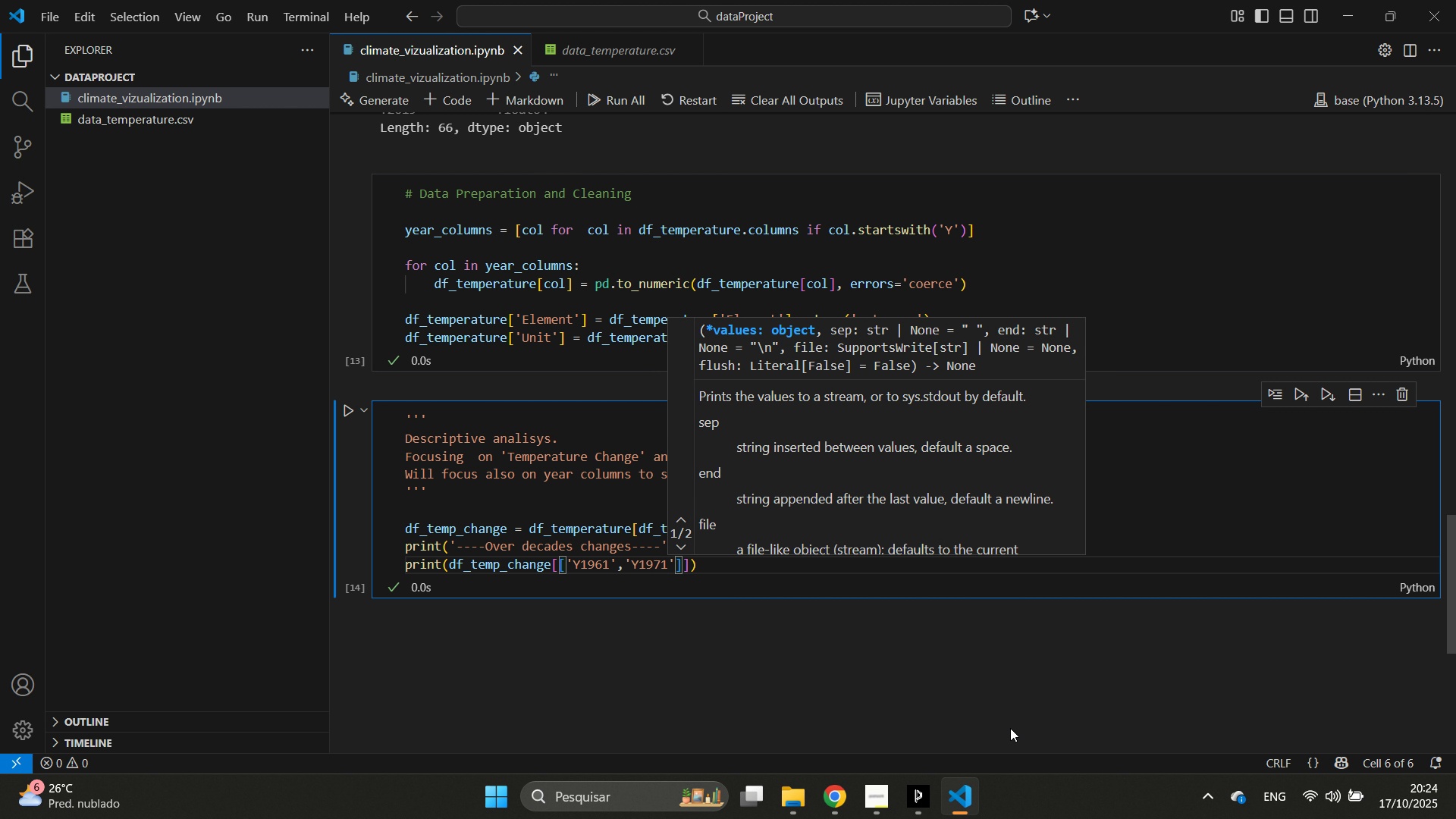 
key(ArrowRight)
 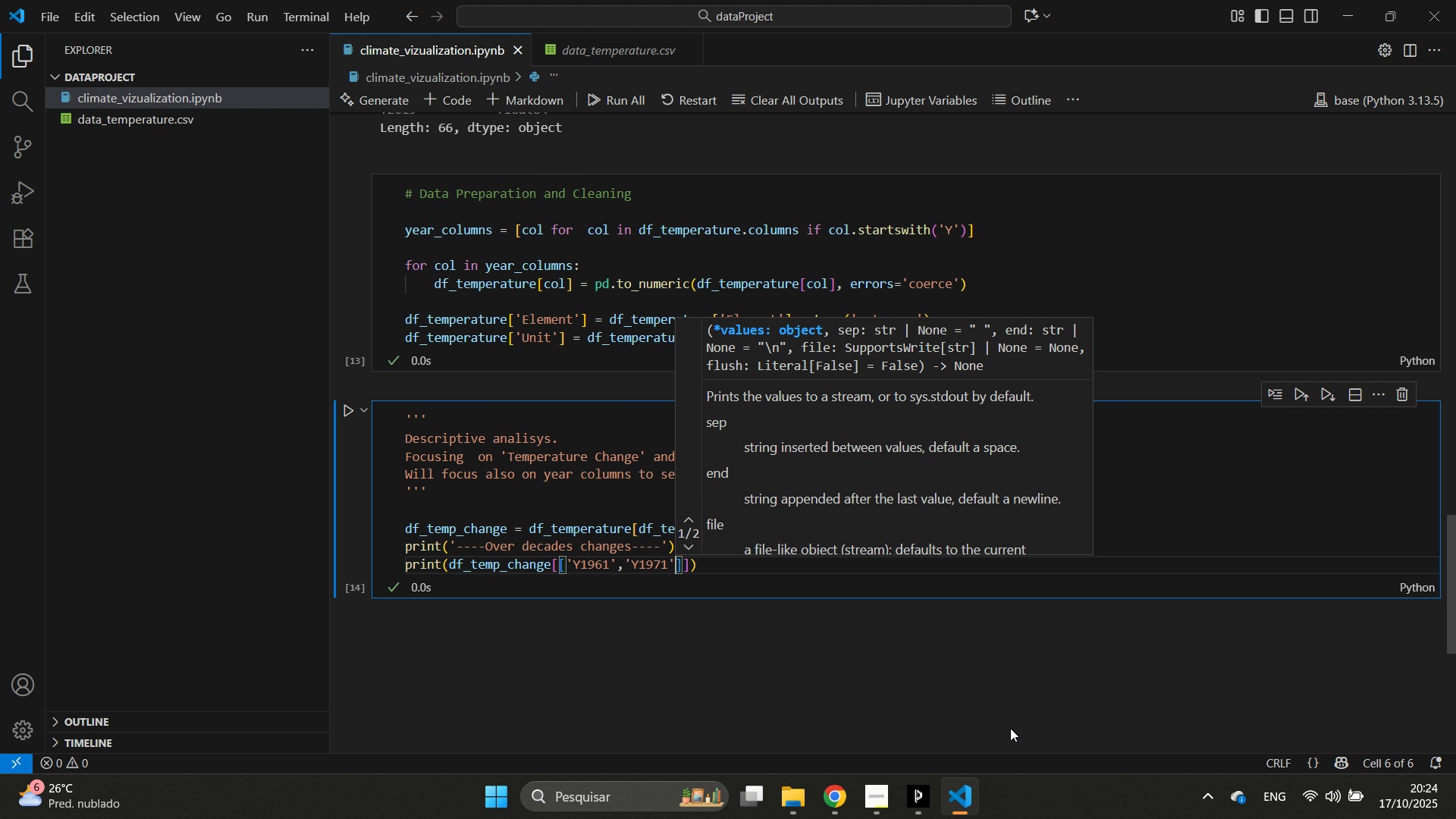 
key(Comma)
 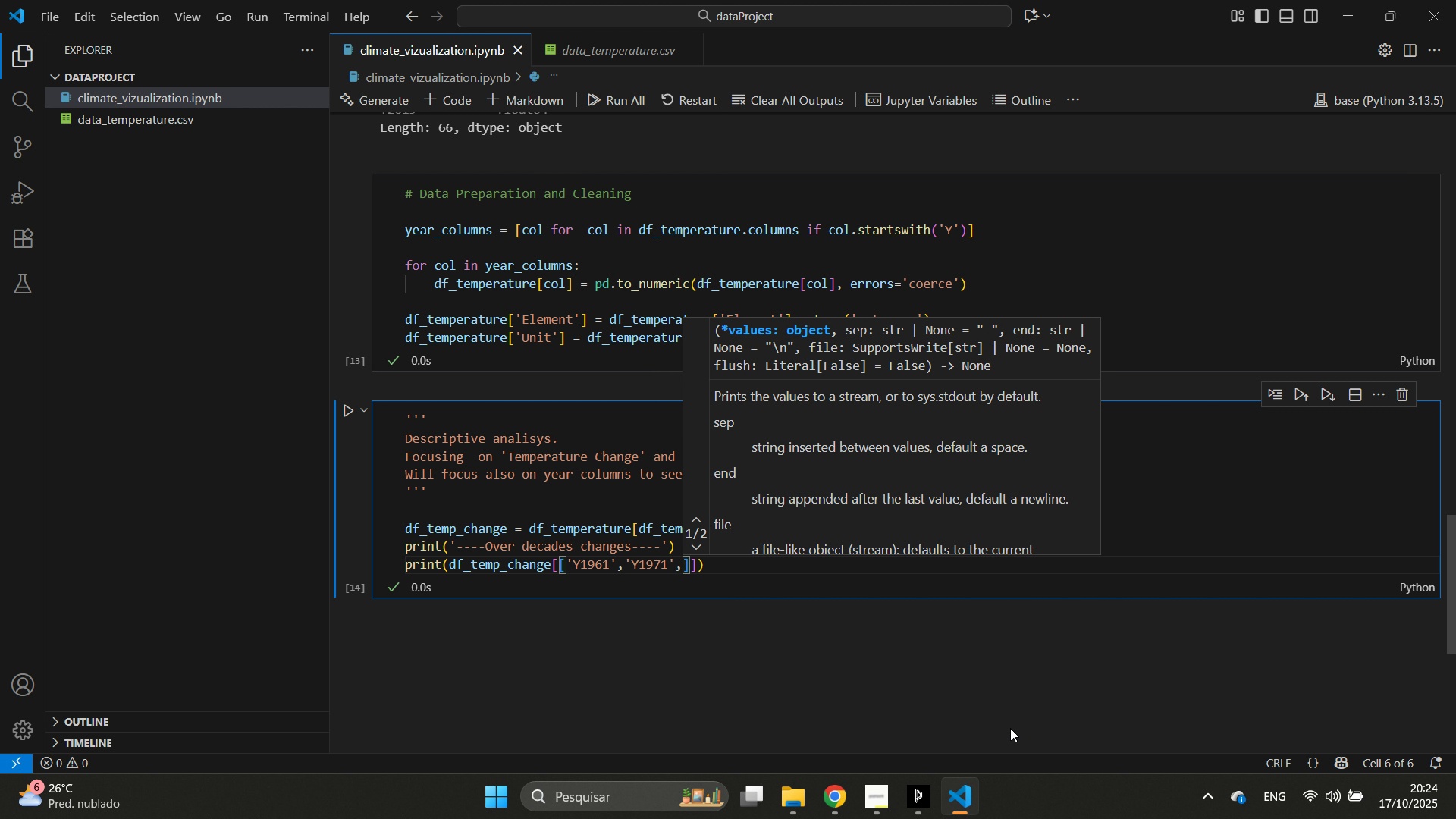 
key(Quote)
 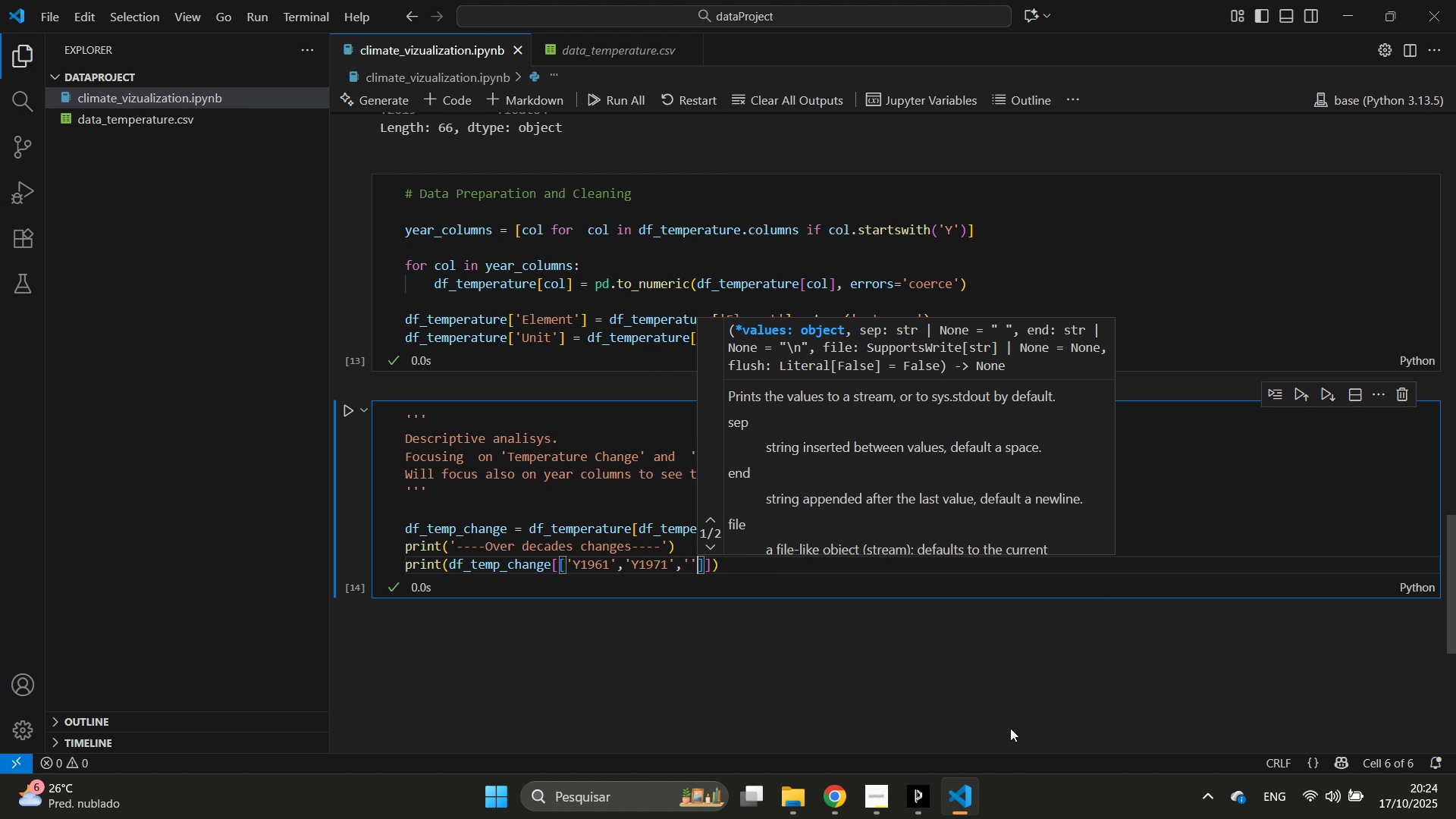 
key(Quote)
 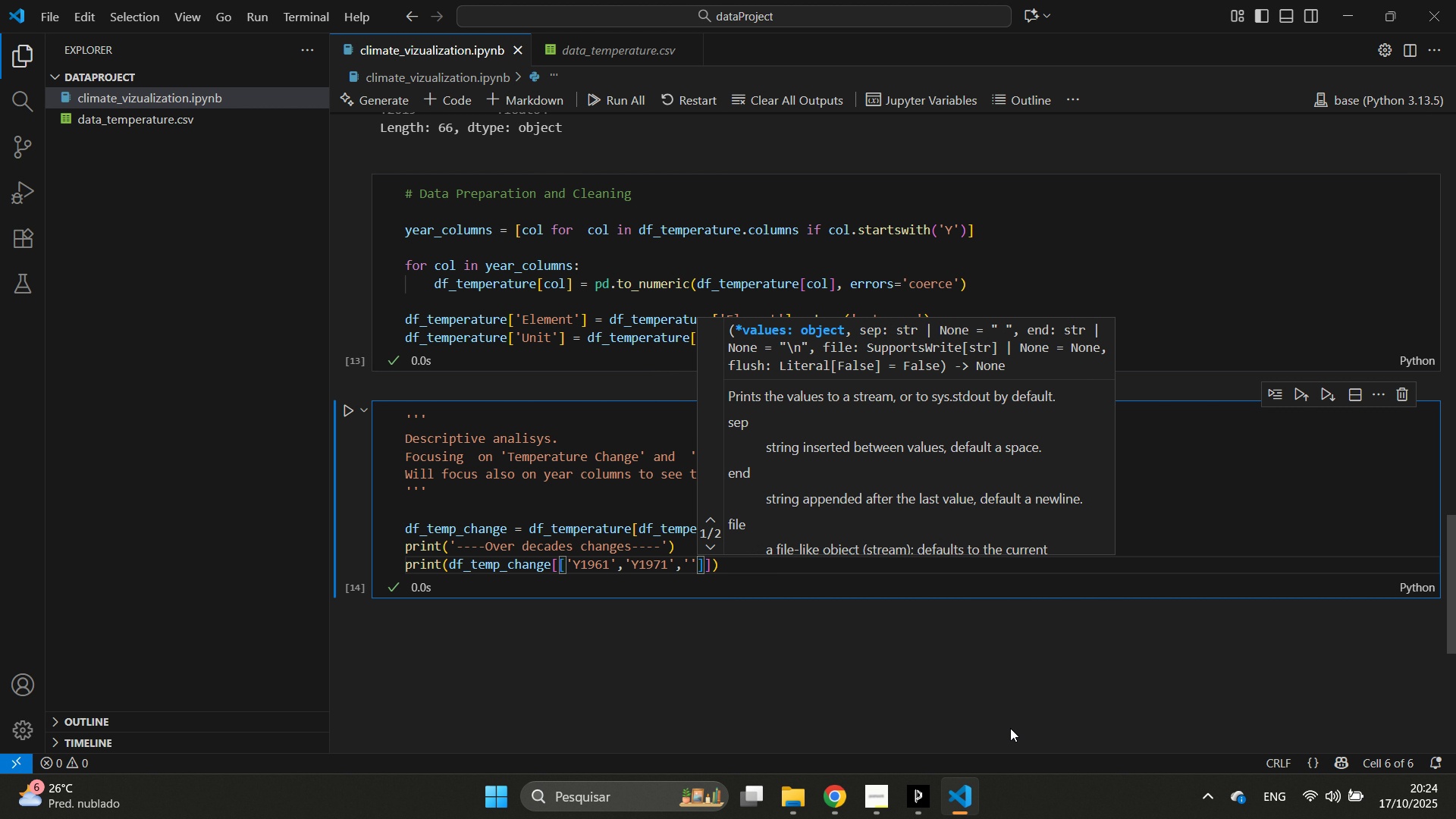 
key(ArrowLeft)
 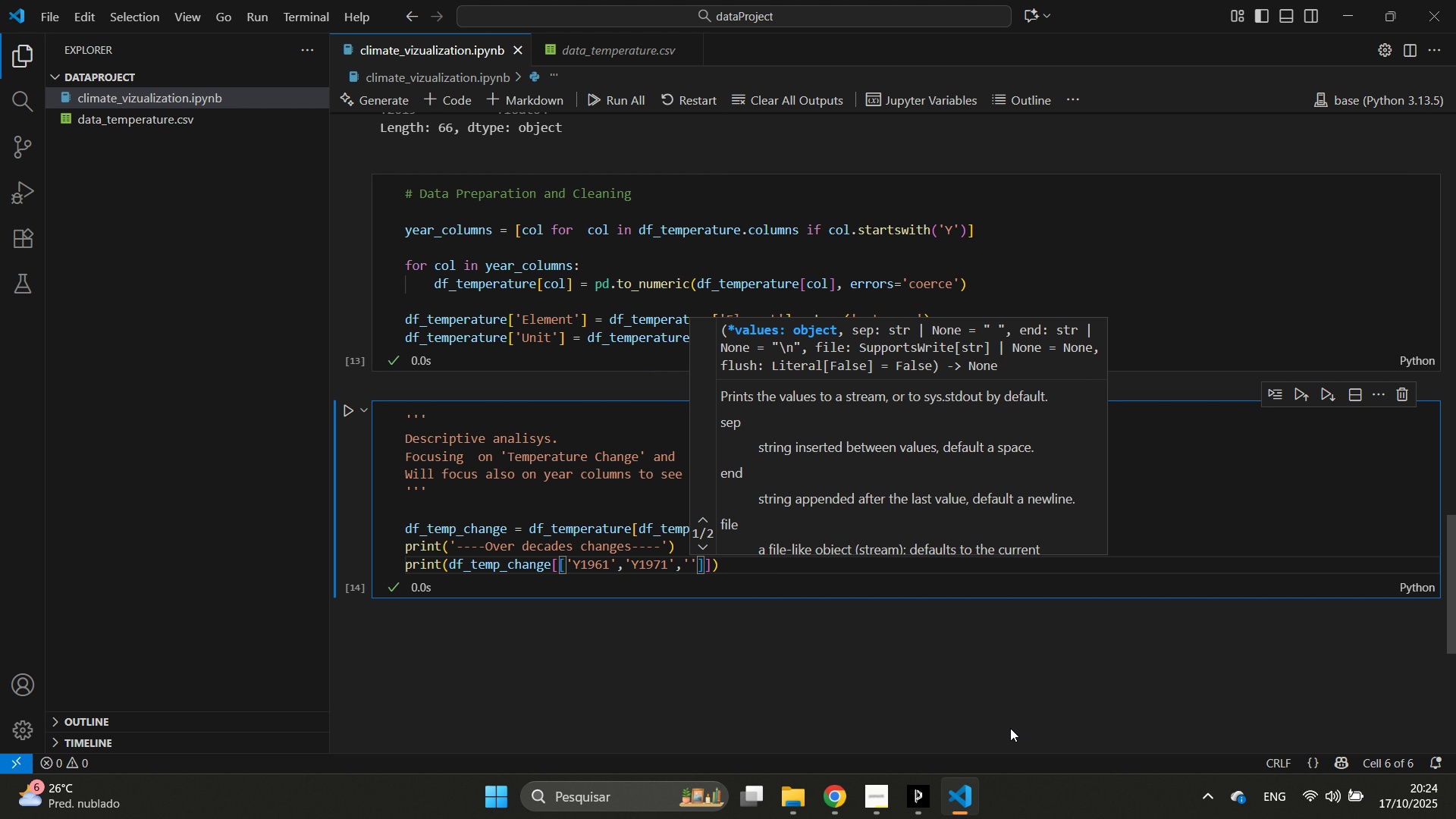 
type(Y1981)
 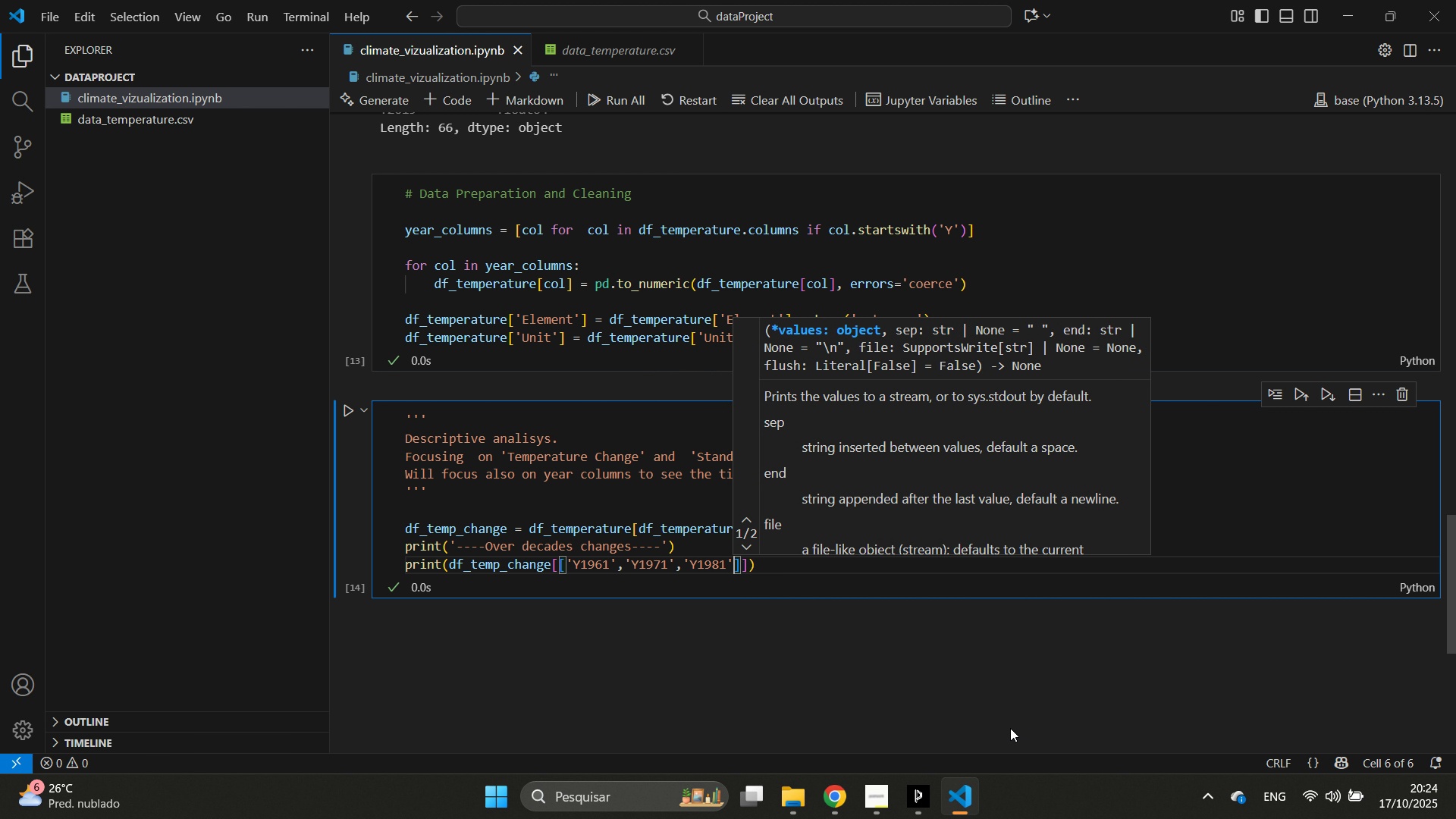 
key(ArrowRight)
 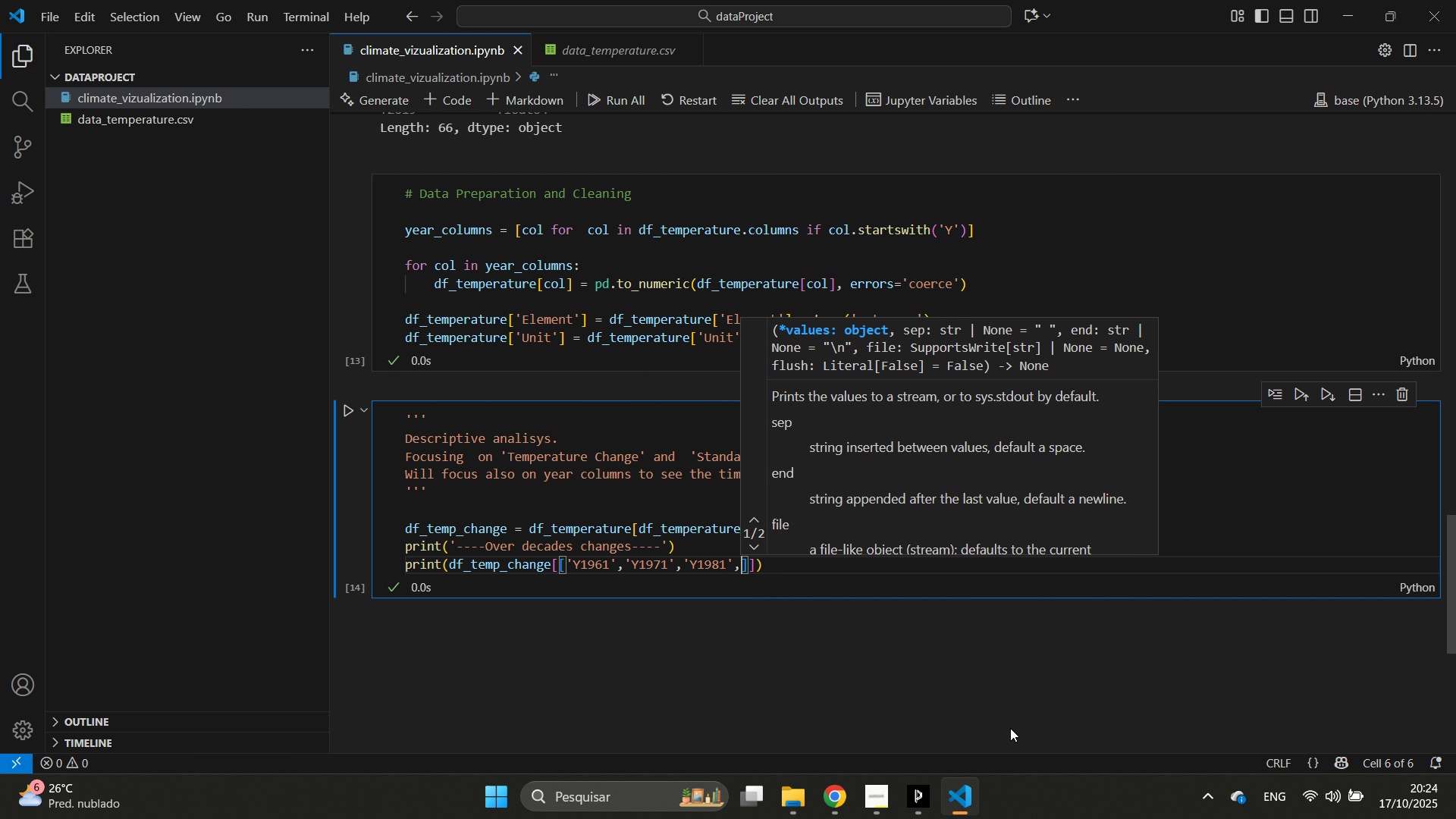 
key(Comma)
 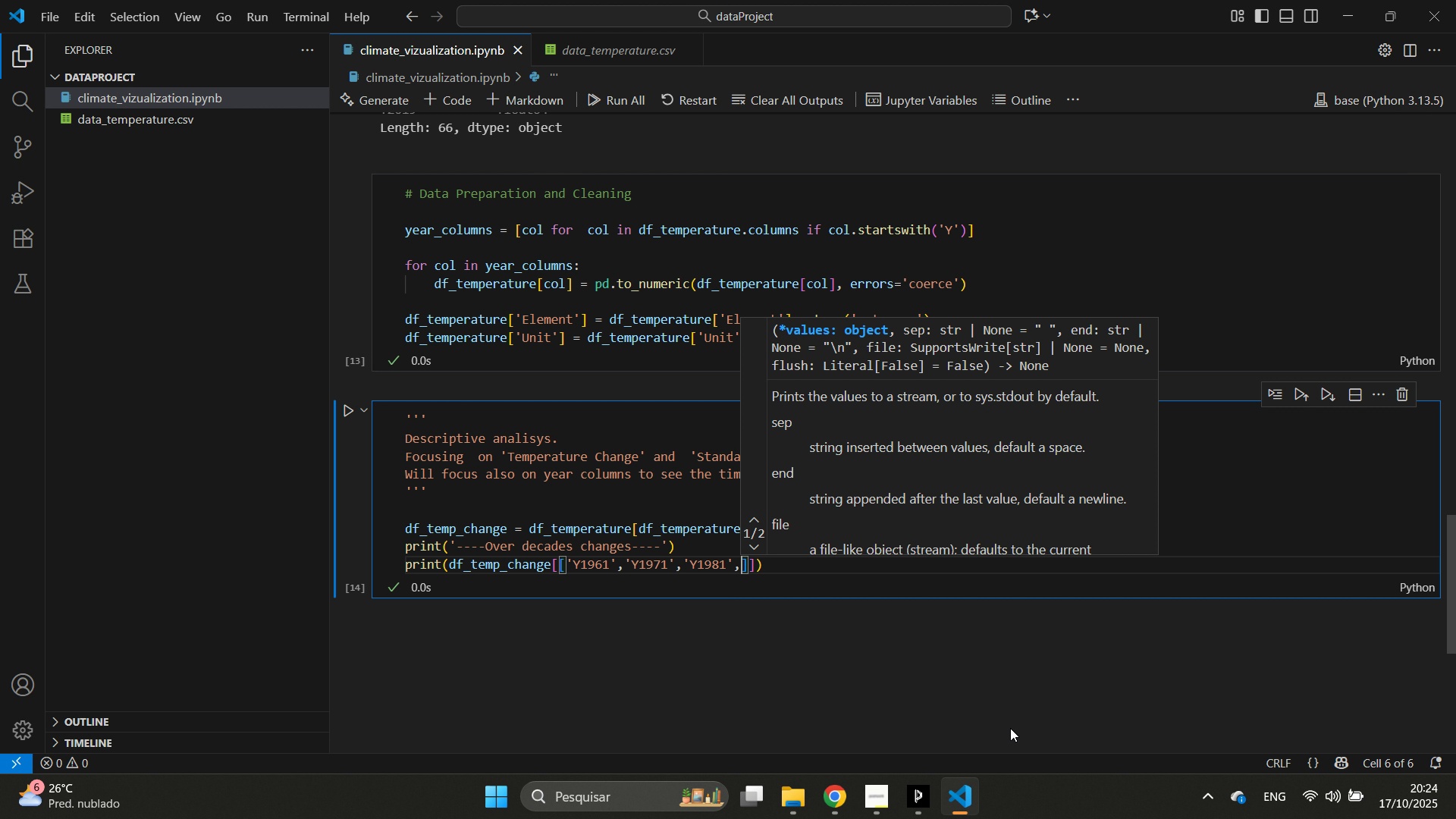 
key(Quote)
 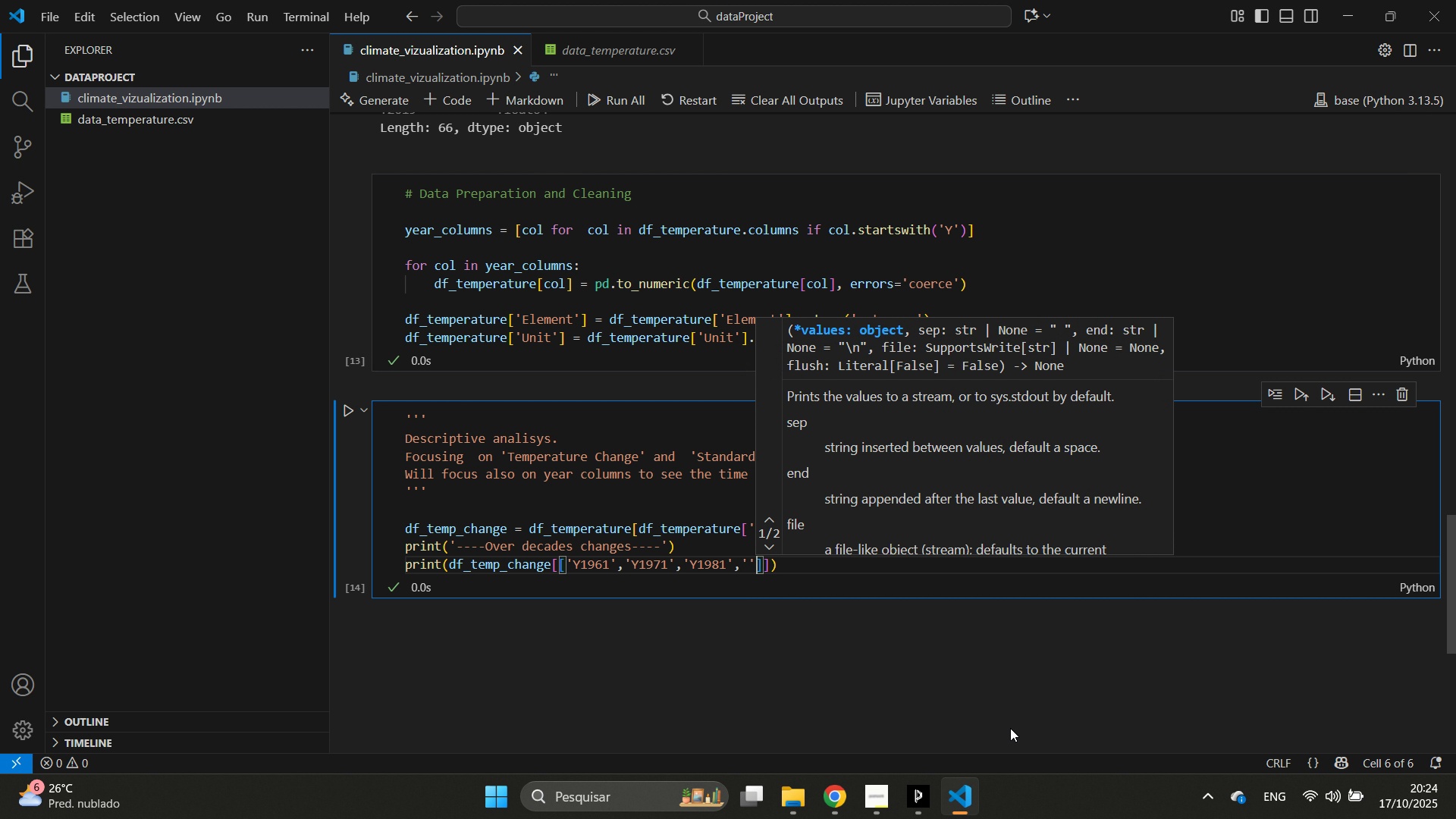 
key(Quote)
 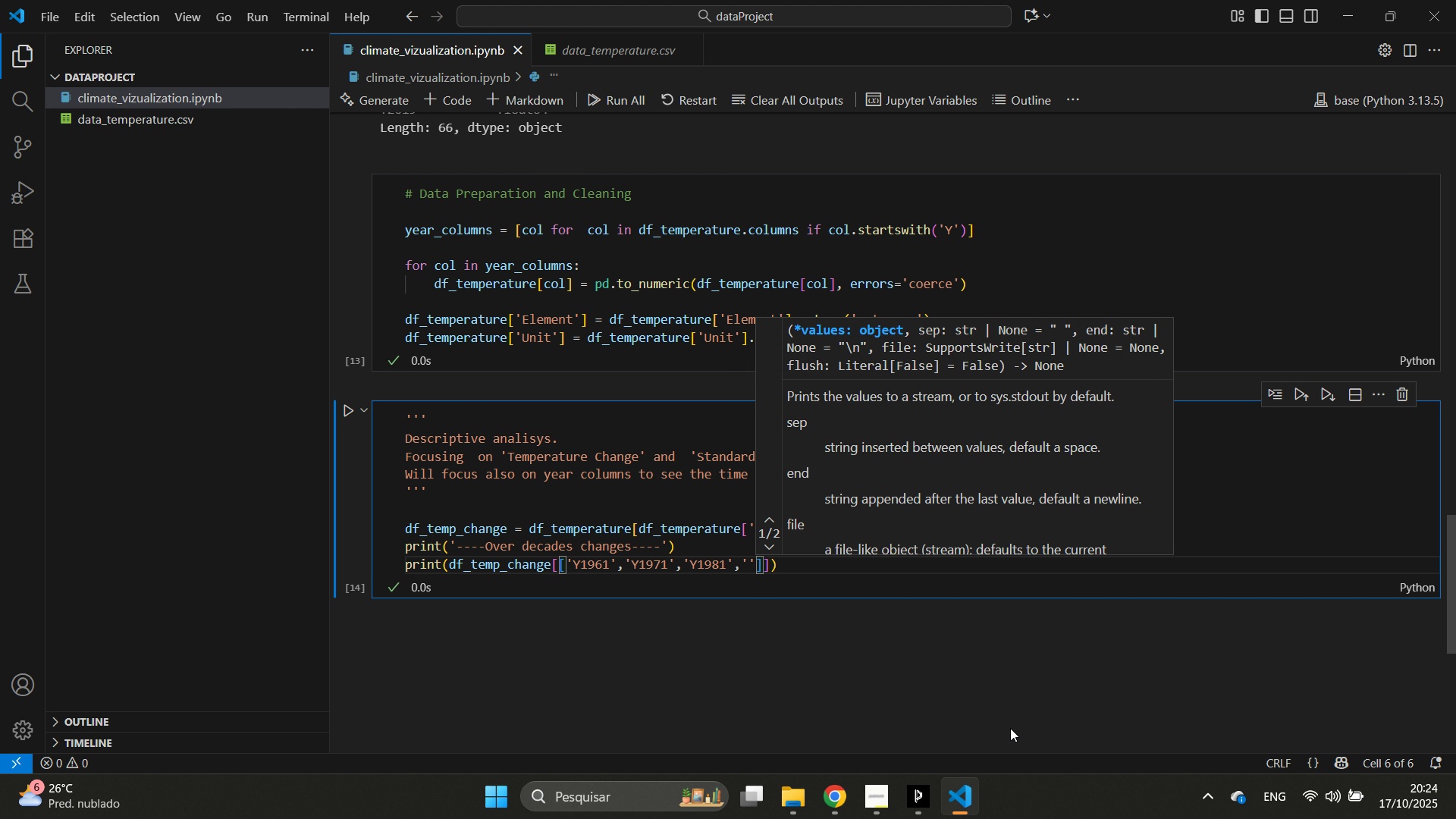 
key(ArrowLeft)
 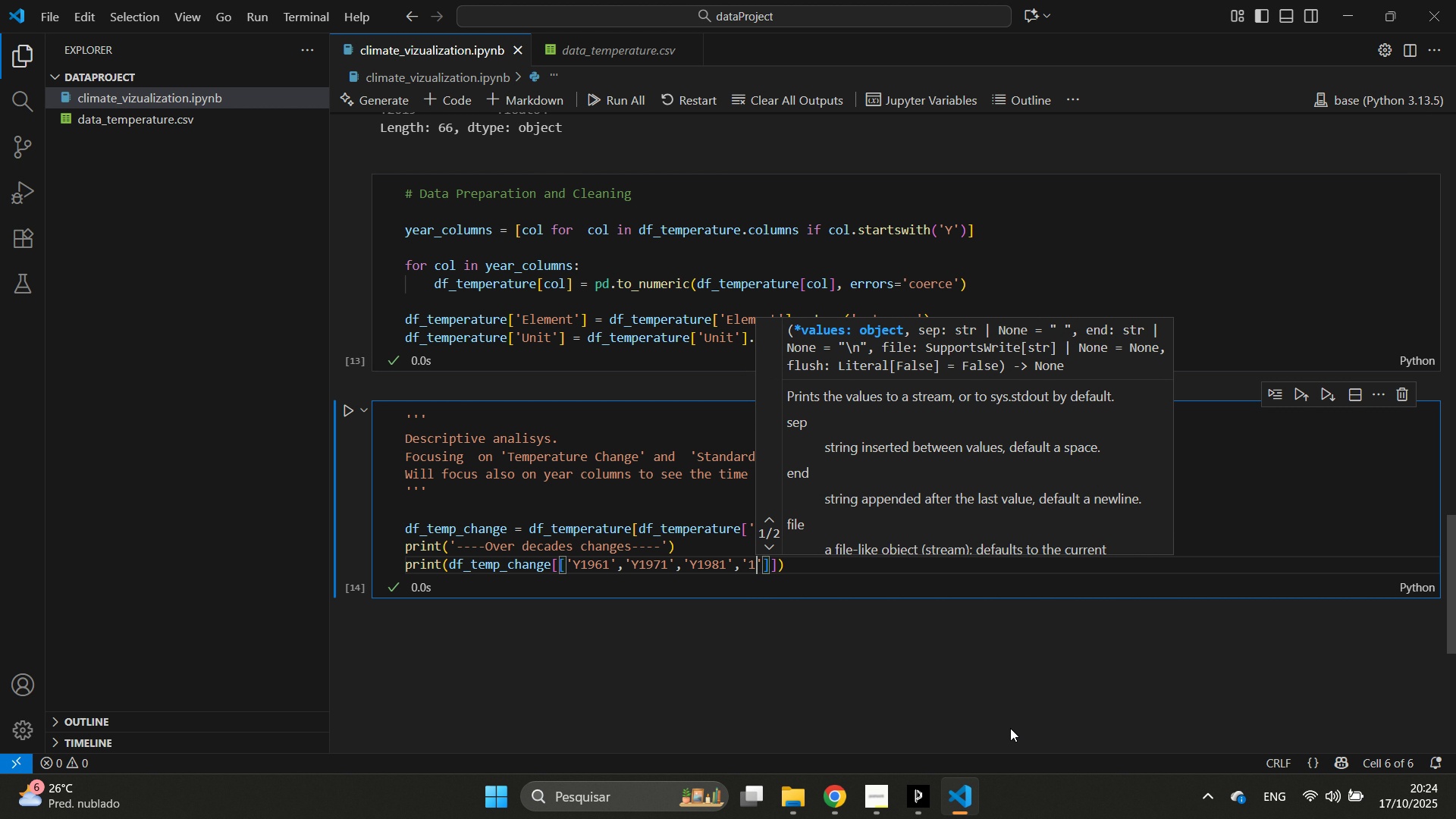 
type(1991)
 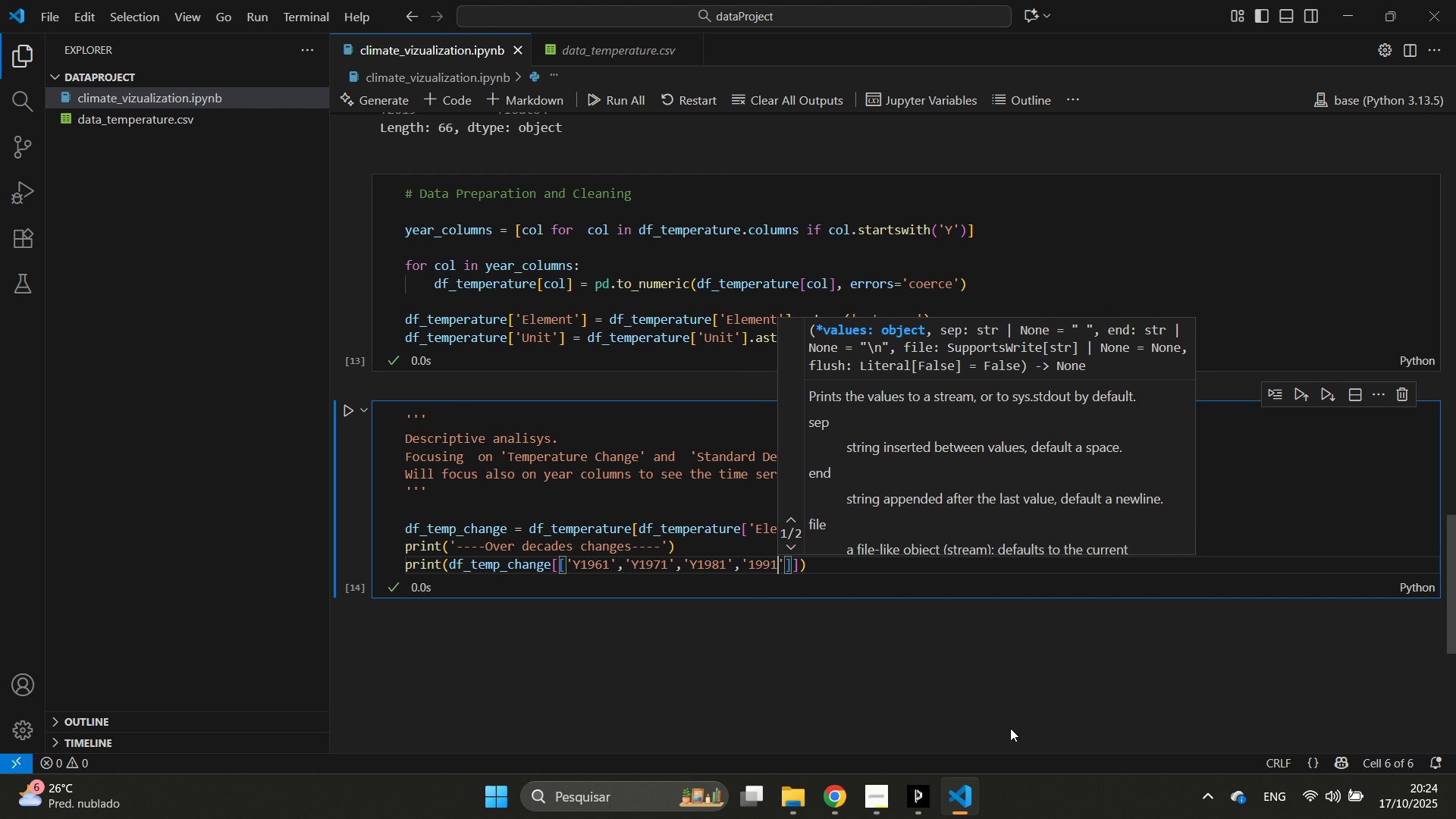 
key(Control+ControlLeft)
 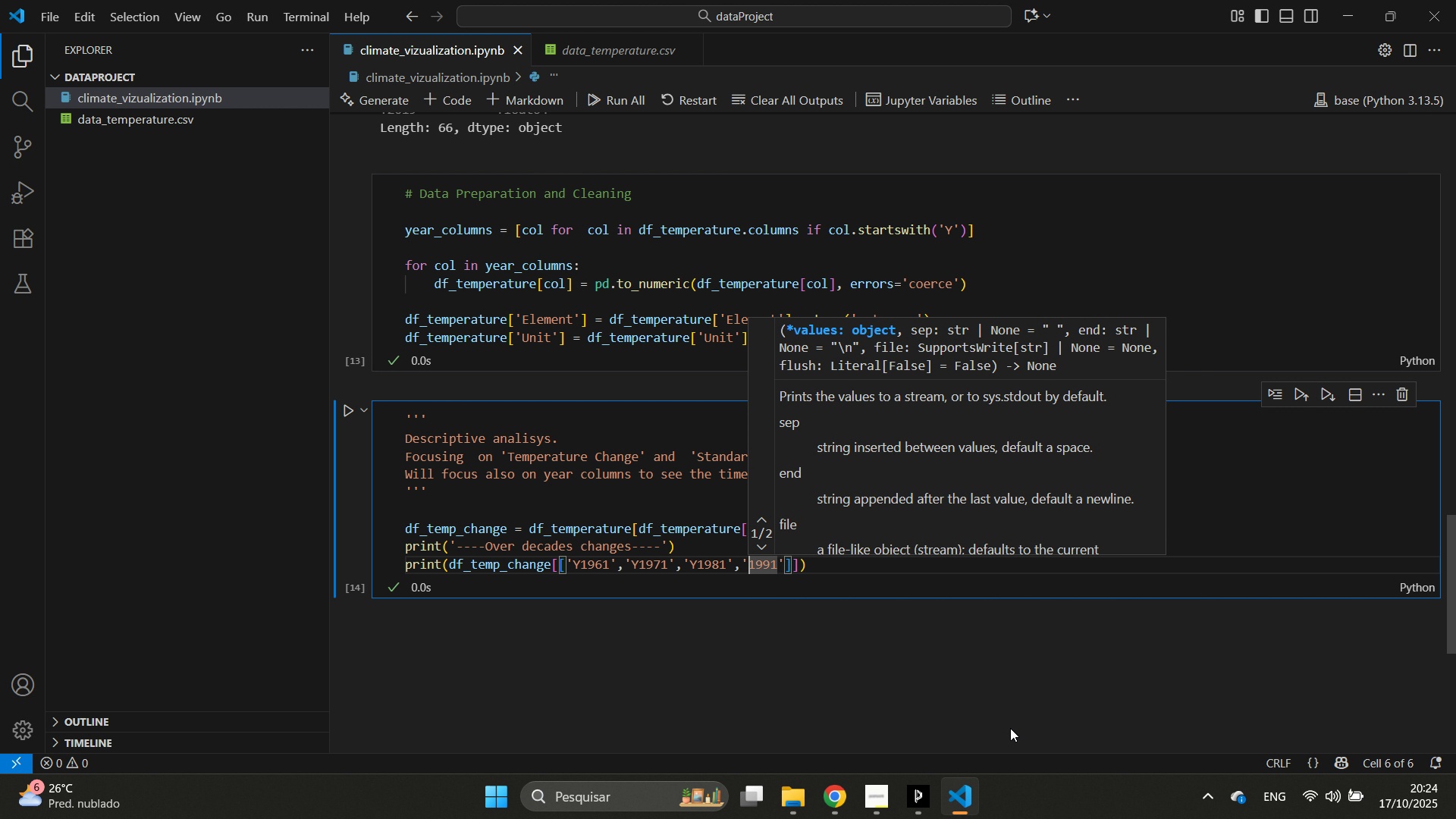 
key(Control+ArrowLeft)
 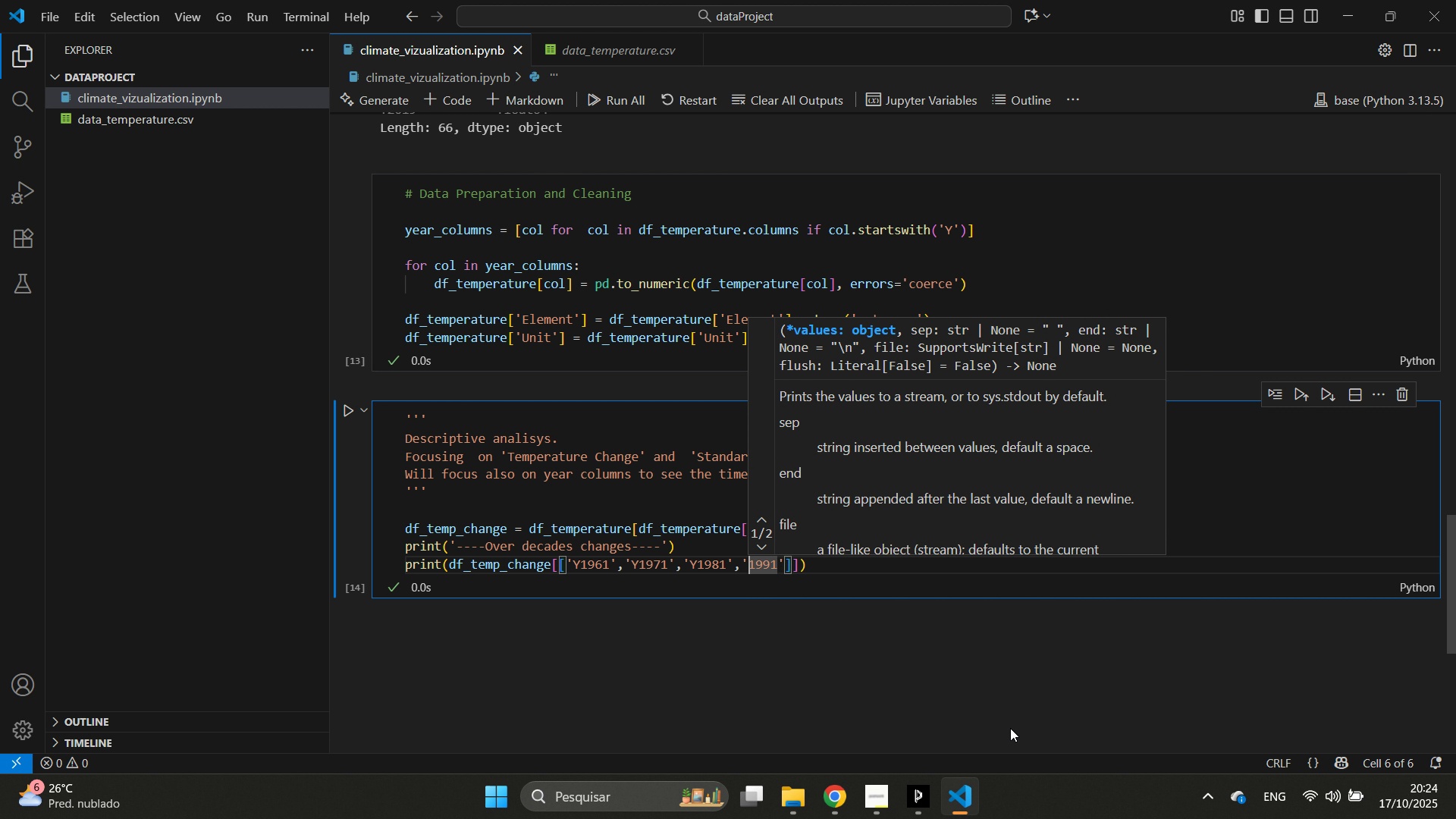 
key(Shift+Y)
 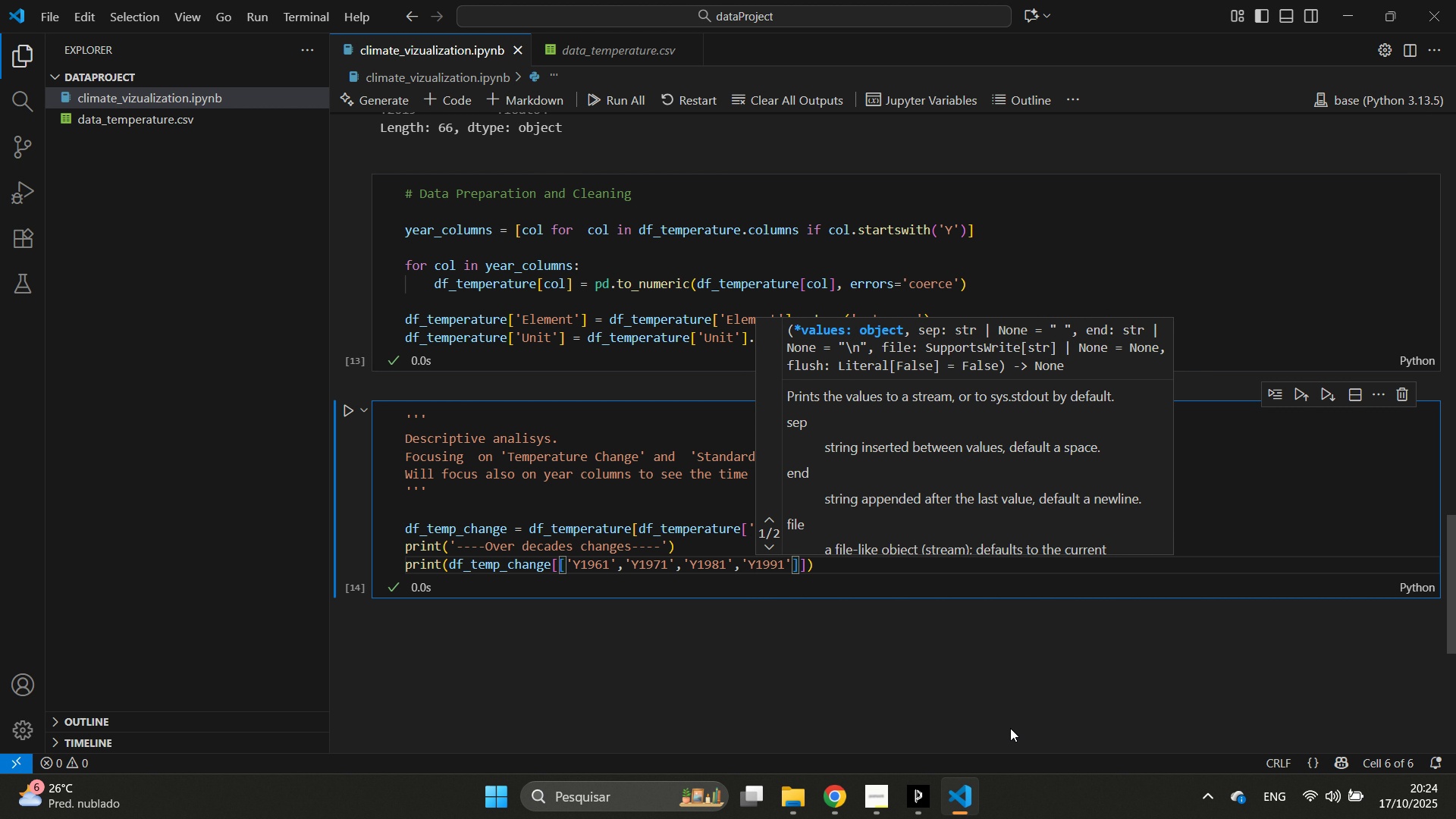 
key(ArrowRight)
 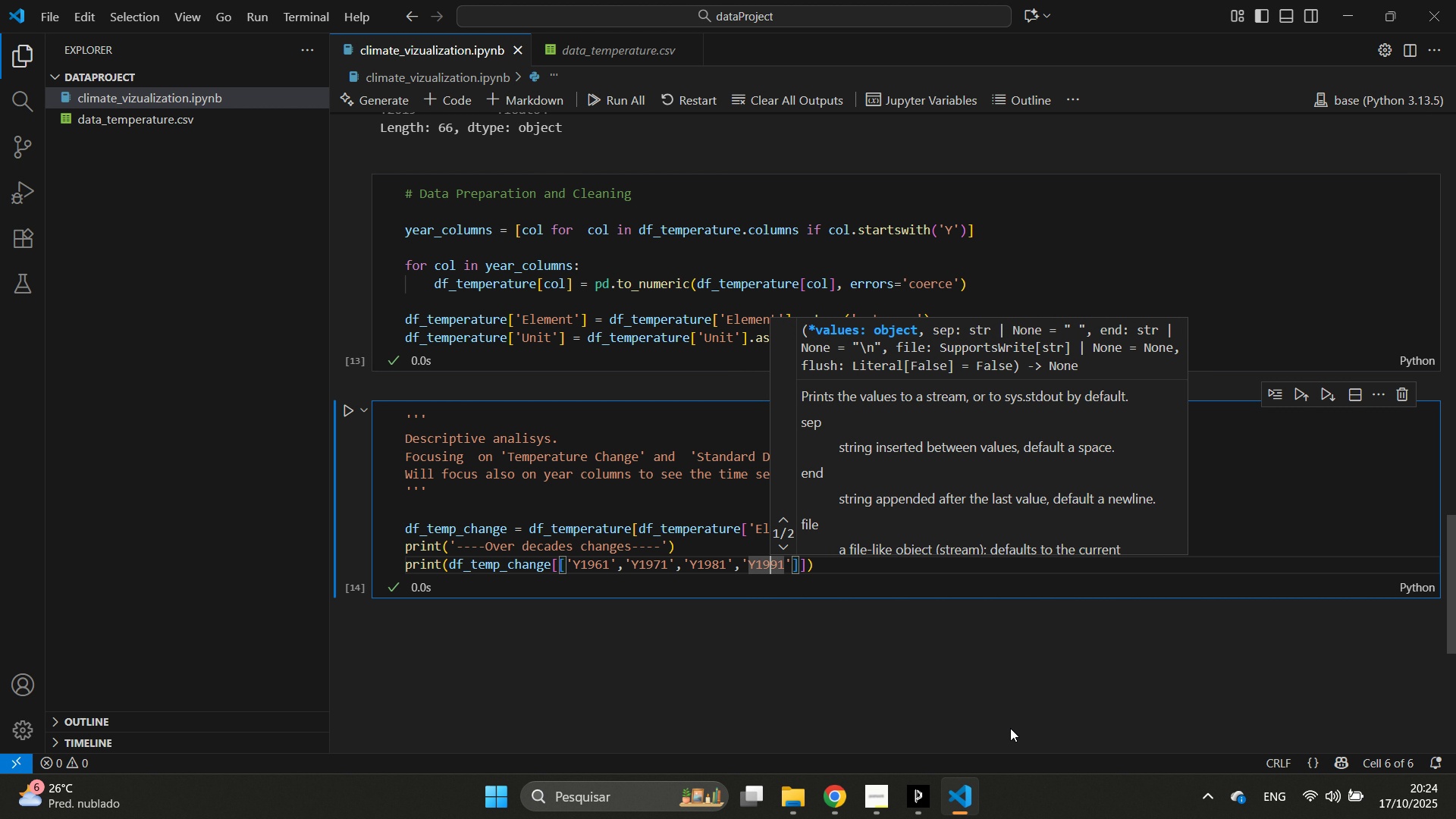 
key(ArrowRight)
 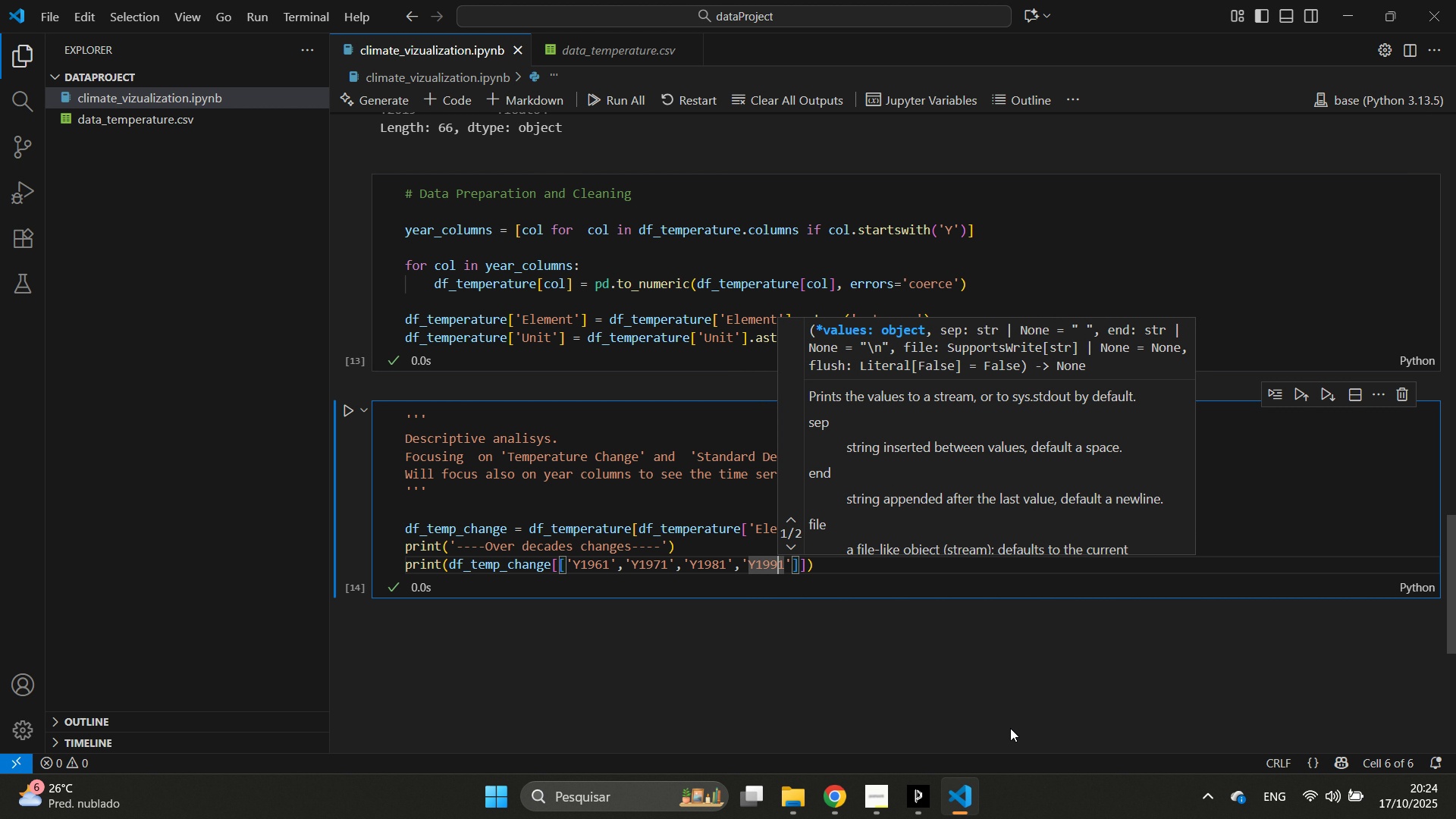 
key(ArrowRight)
 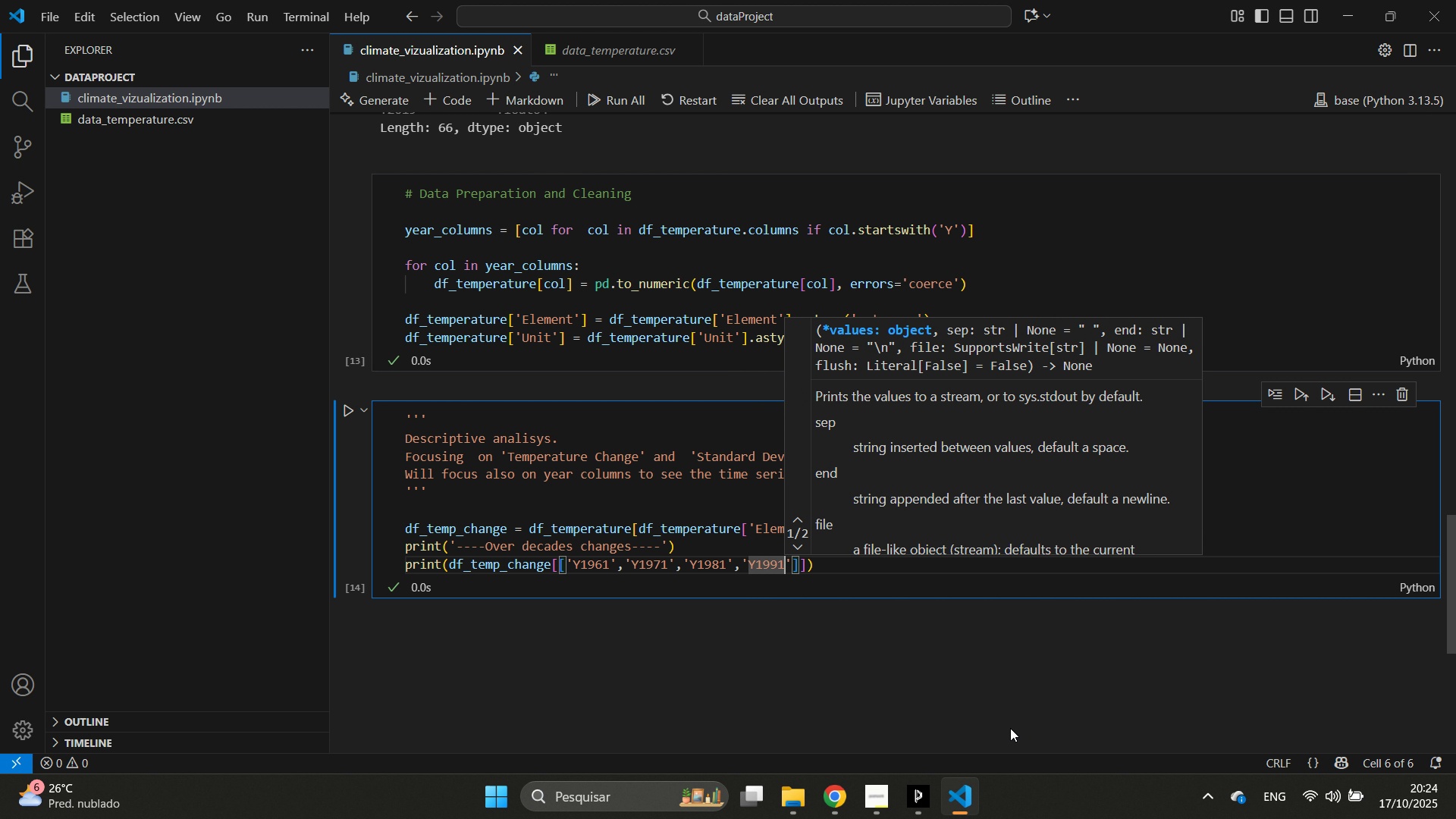 
key(ArrowRight)
 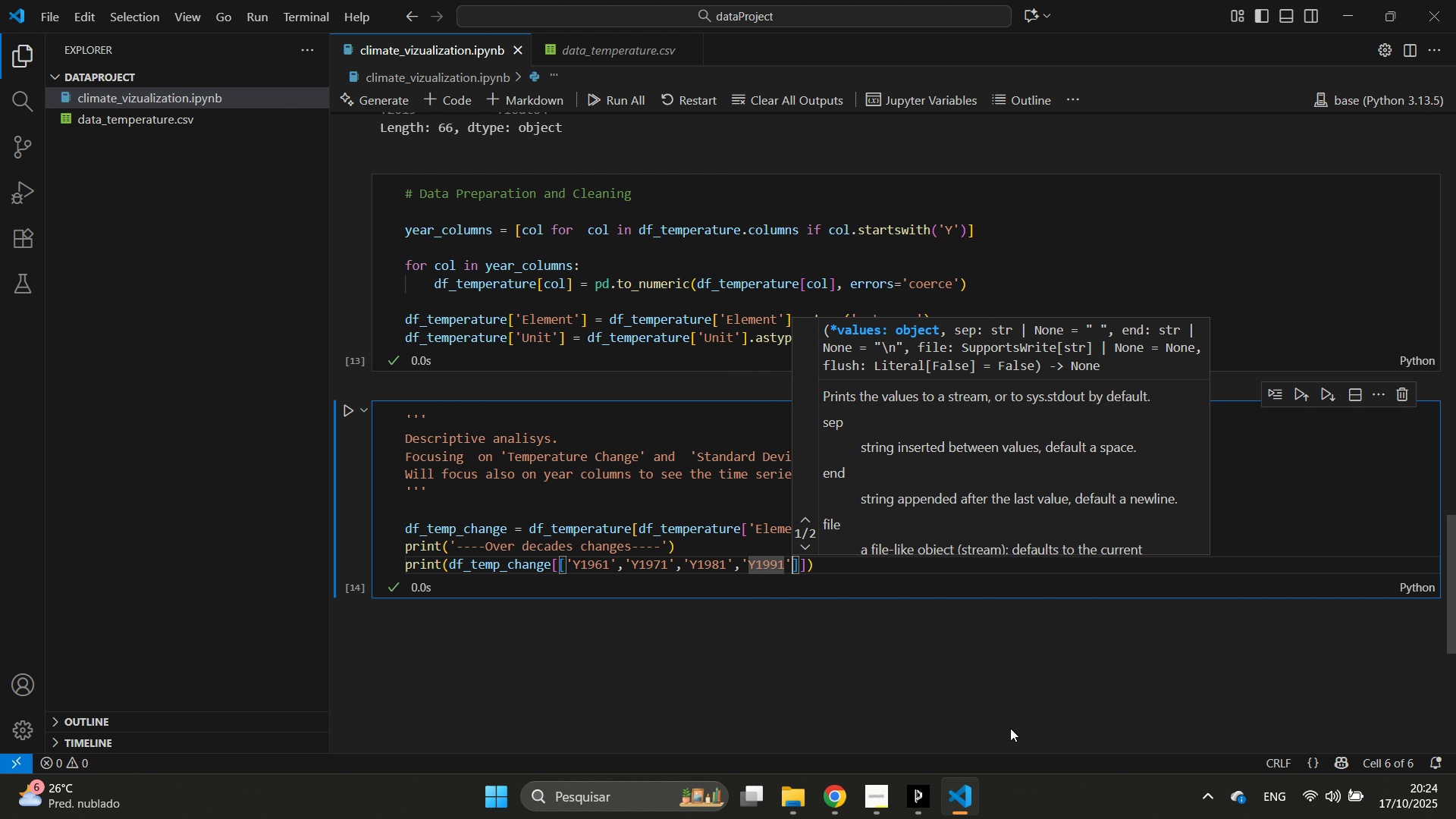 
key(ArrowRight)
 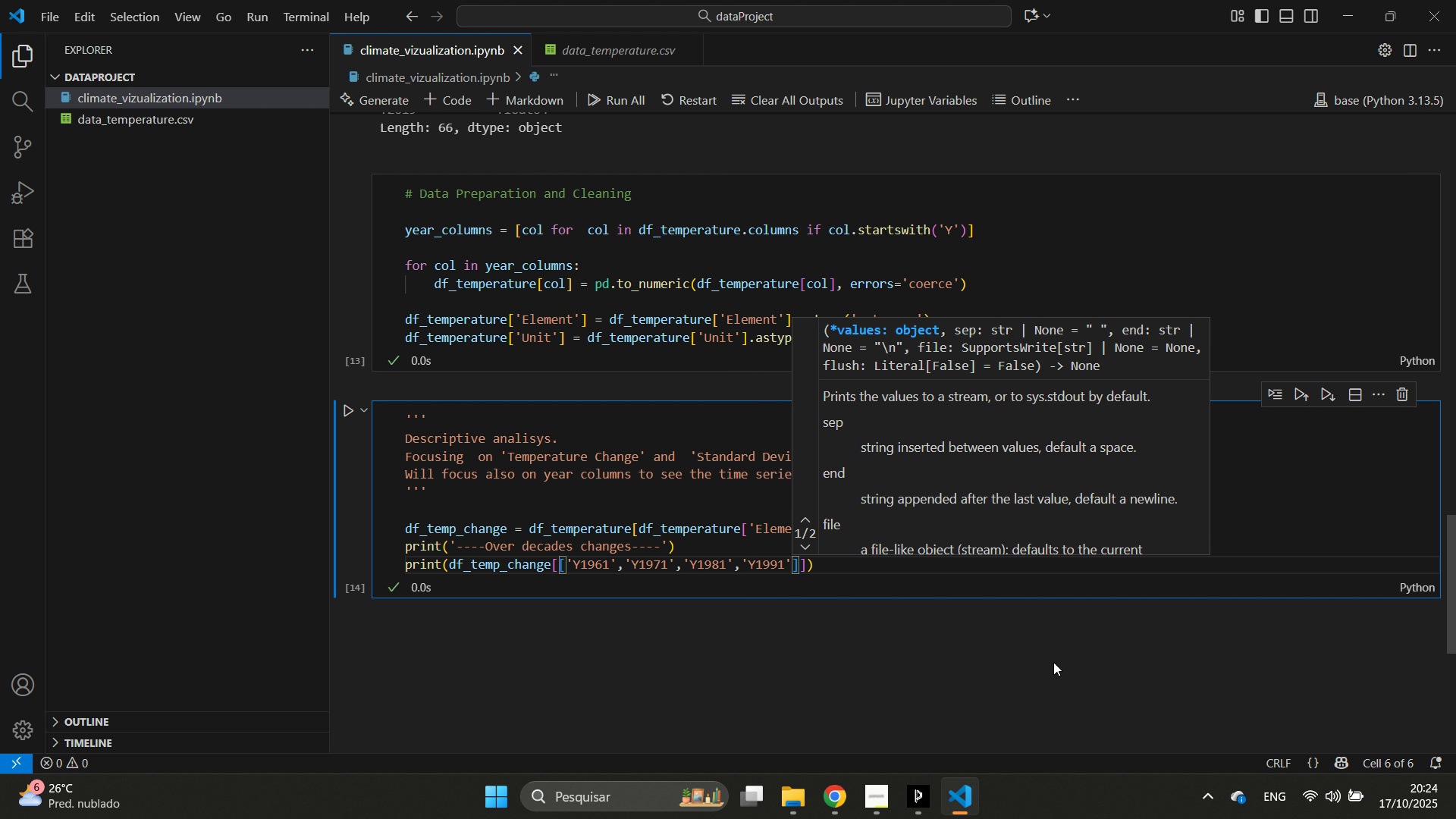 
key(Comma)
 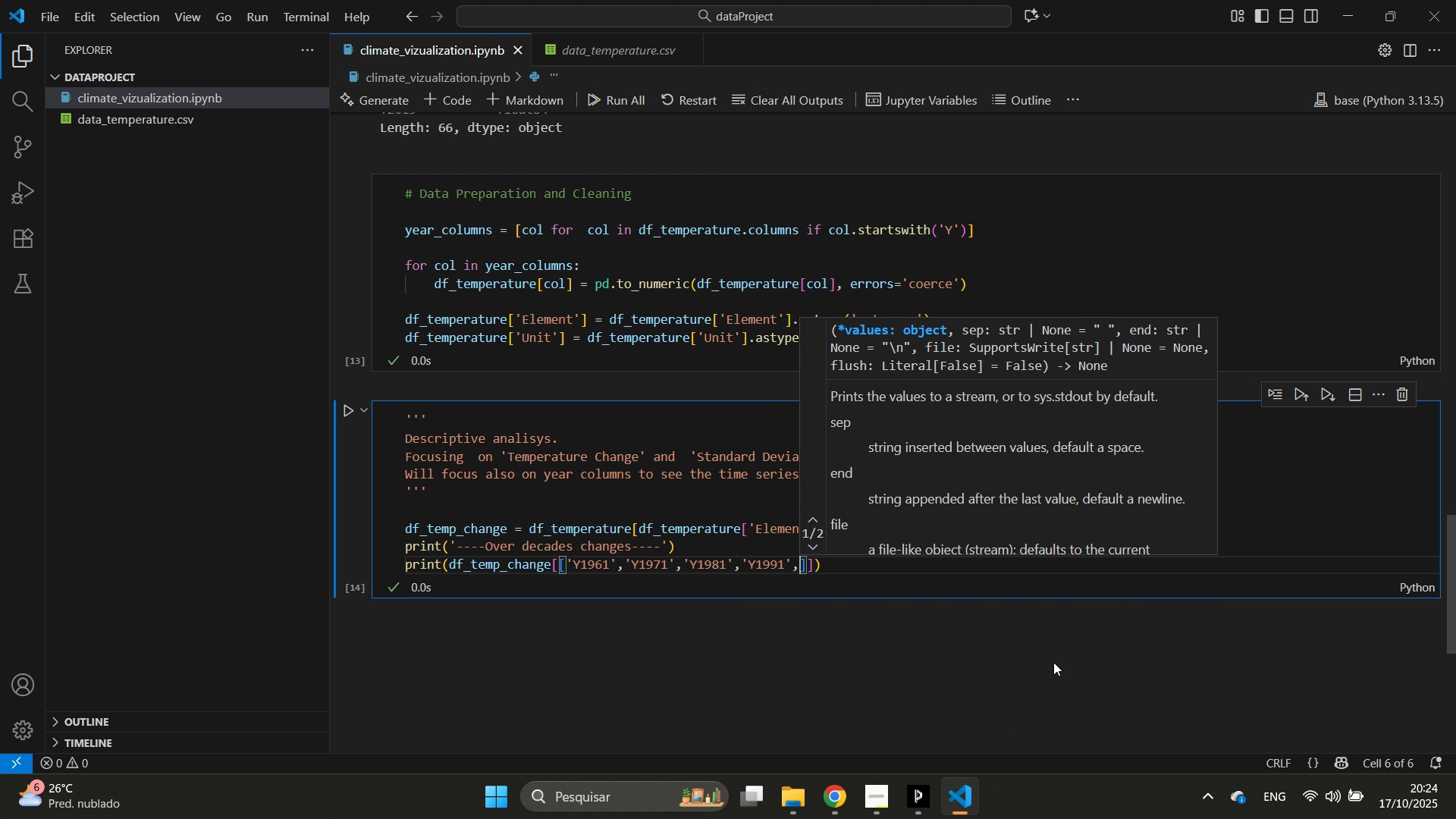 
hold_key(key=ShiftLeft, duration=0.33)
 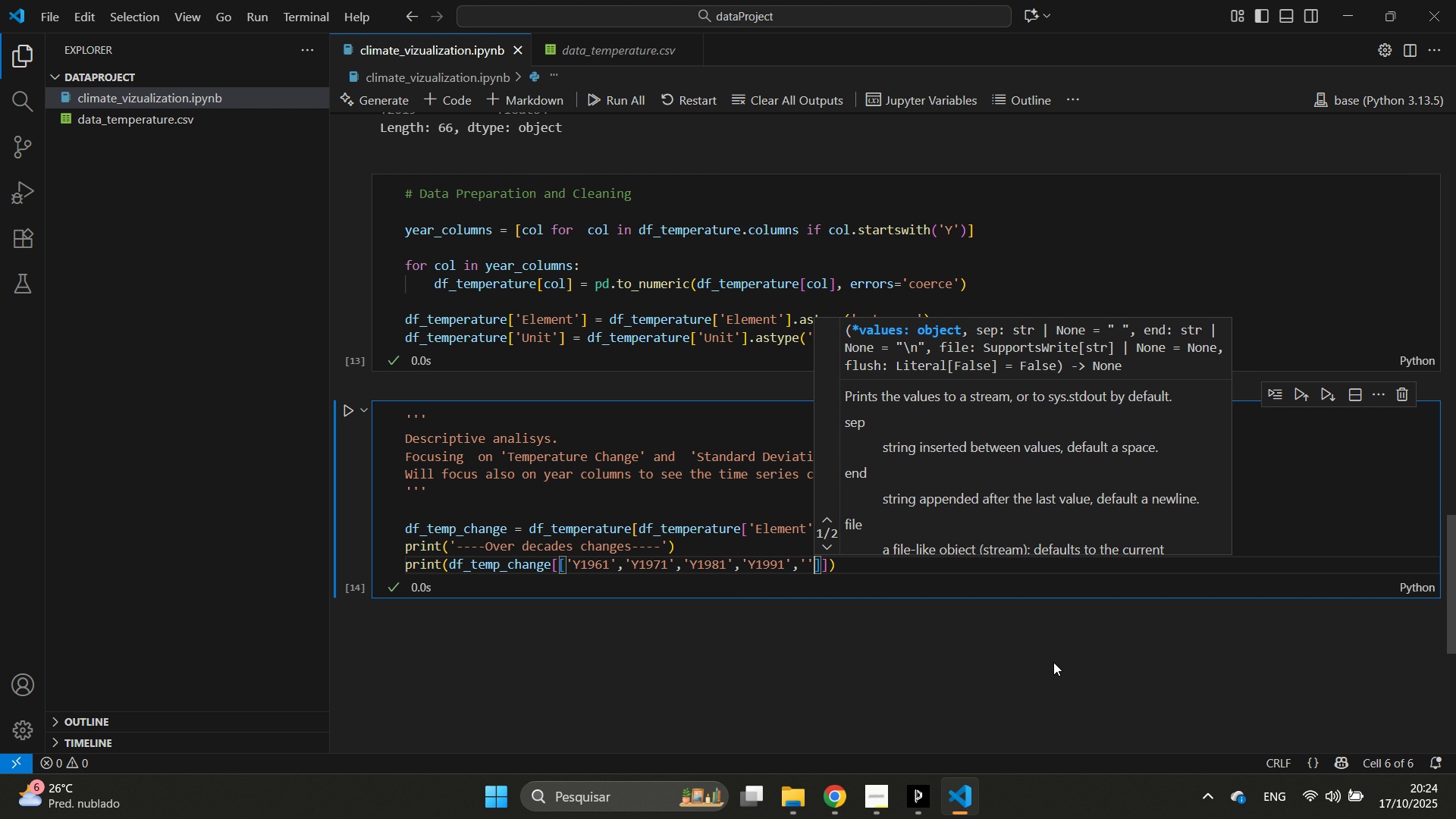 
key(Quote)
 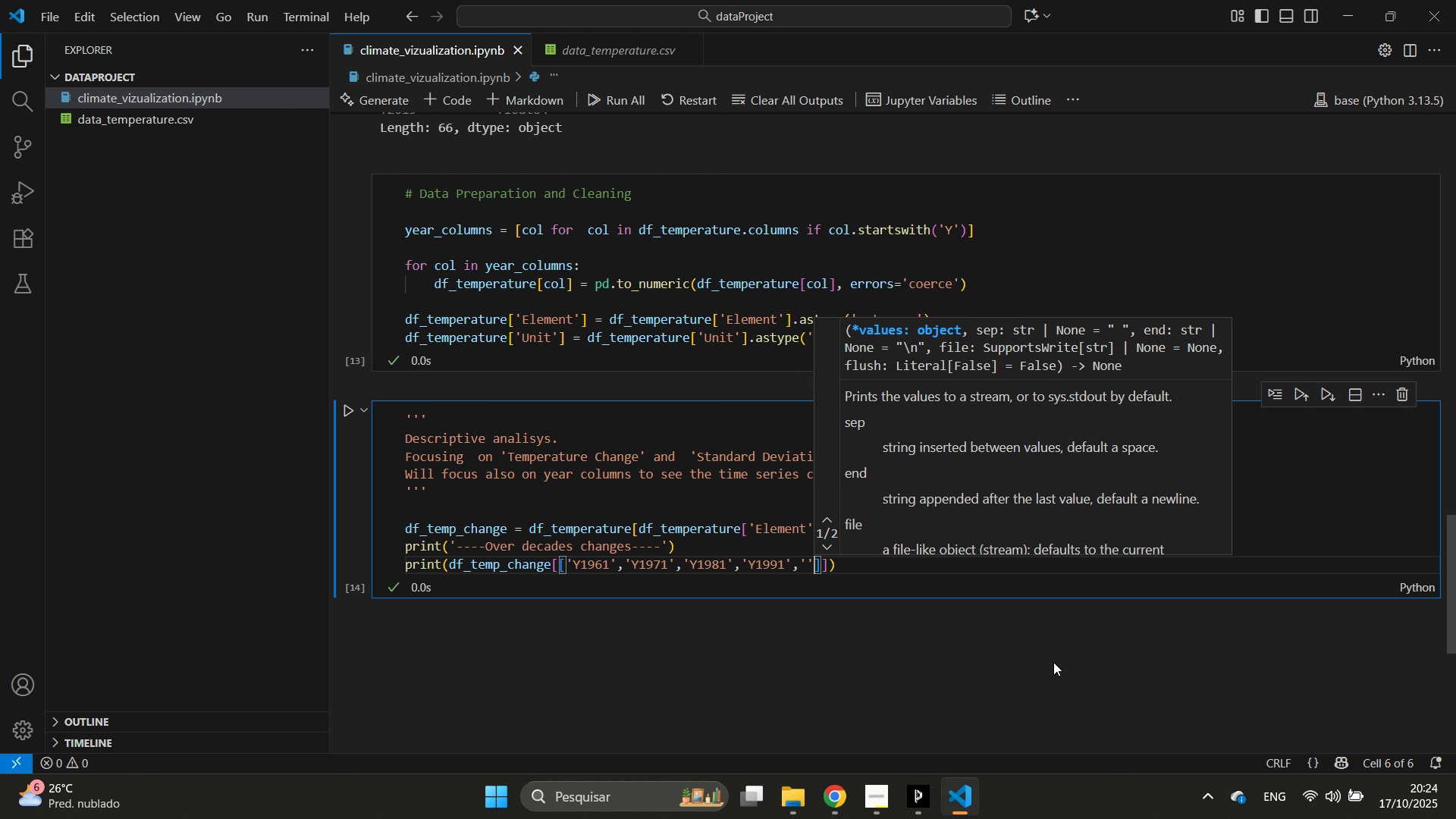 
key(Quote)
 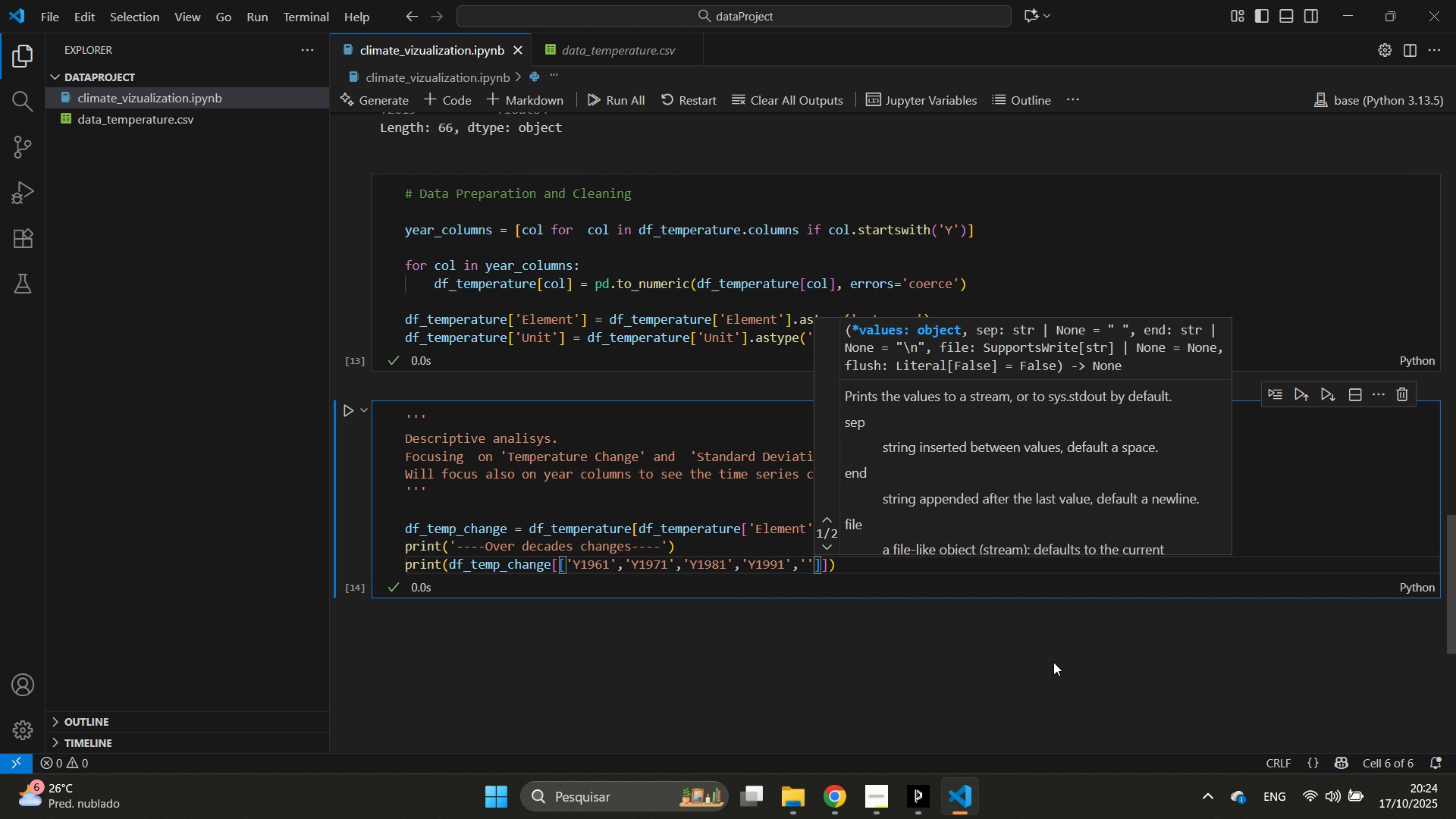 
key(ArrowLeft)
 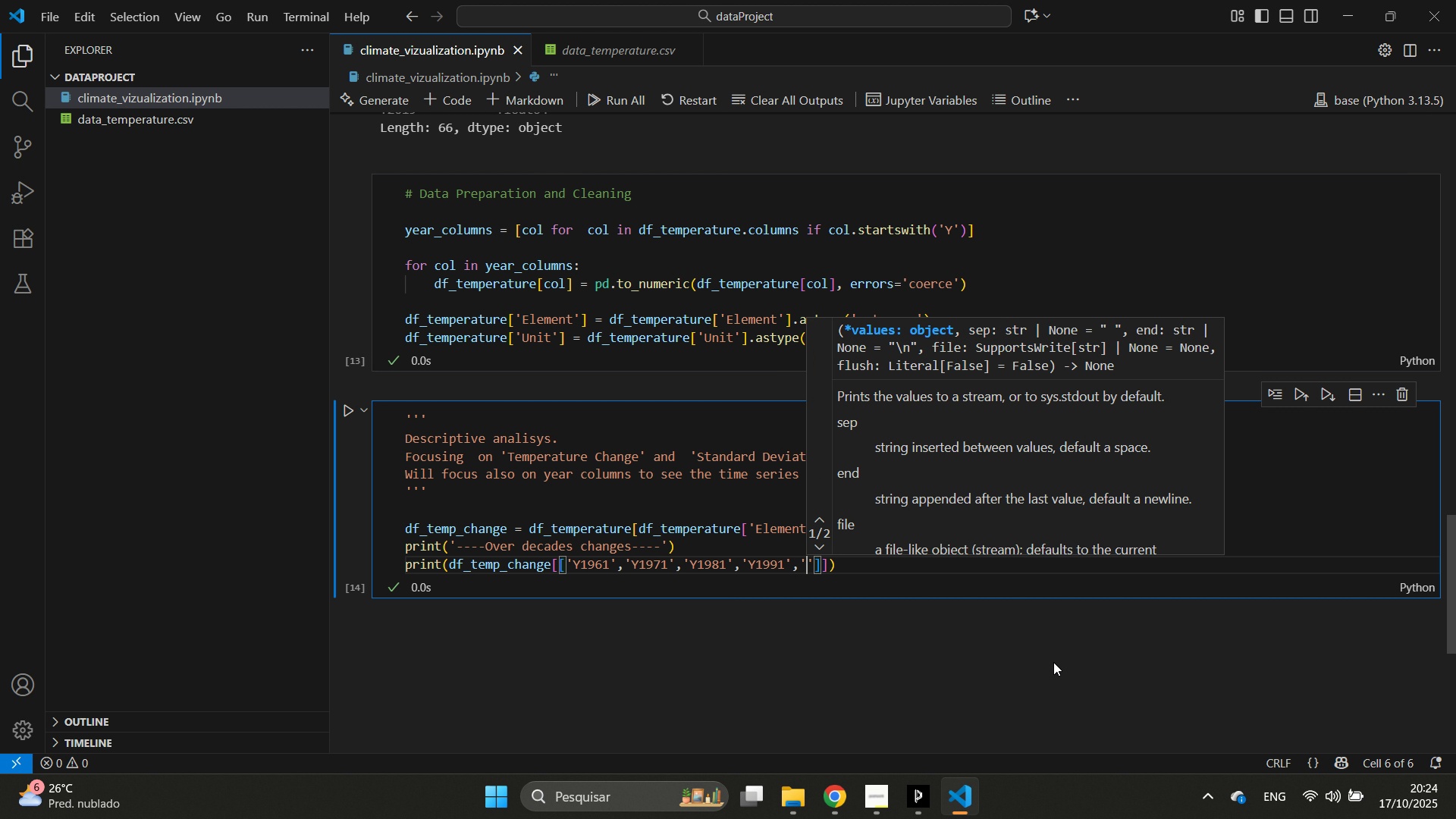 
type(Y2001)
 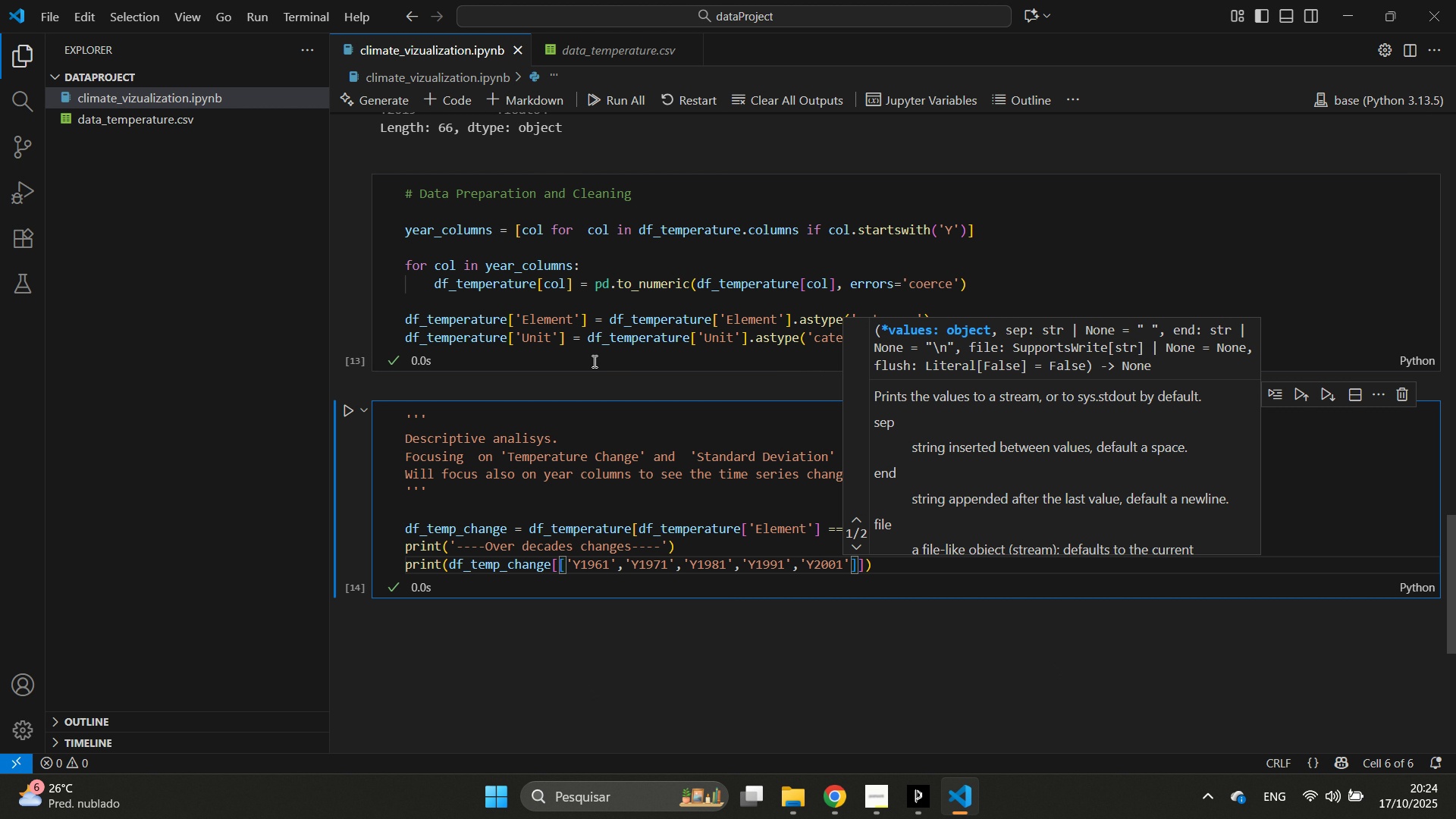 
scroll: coordinate [579, 343], scroll_direction: up, amount: 13.0
 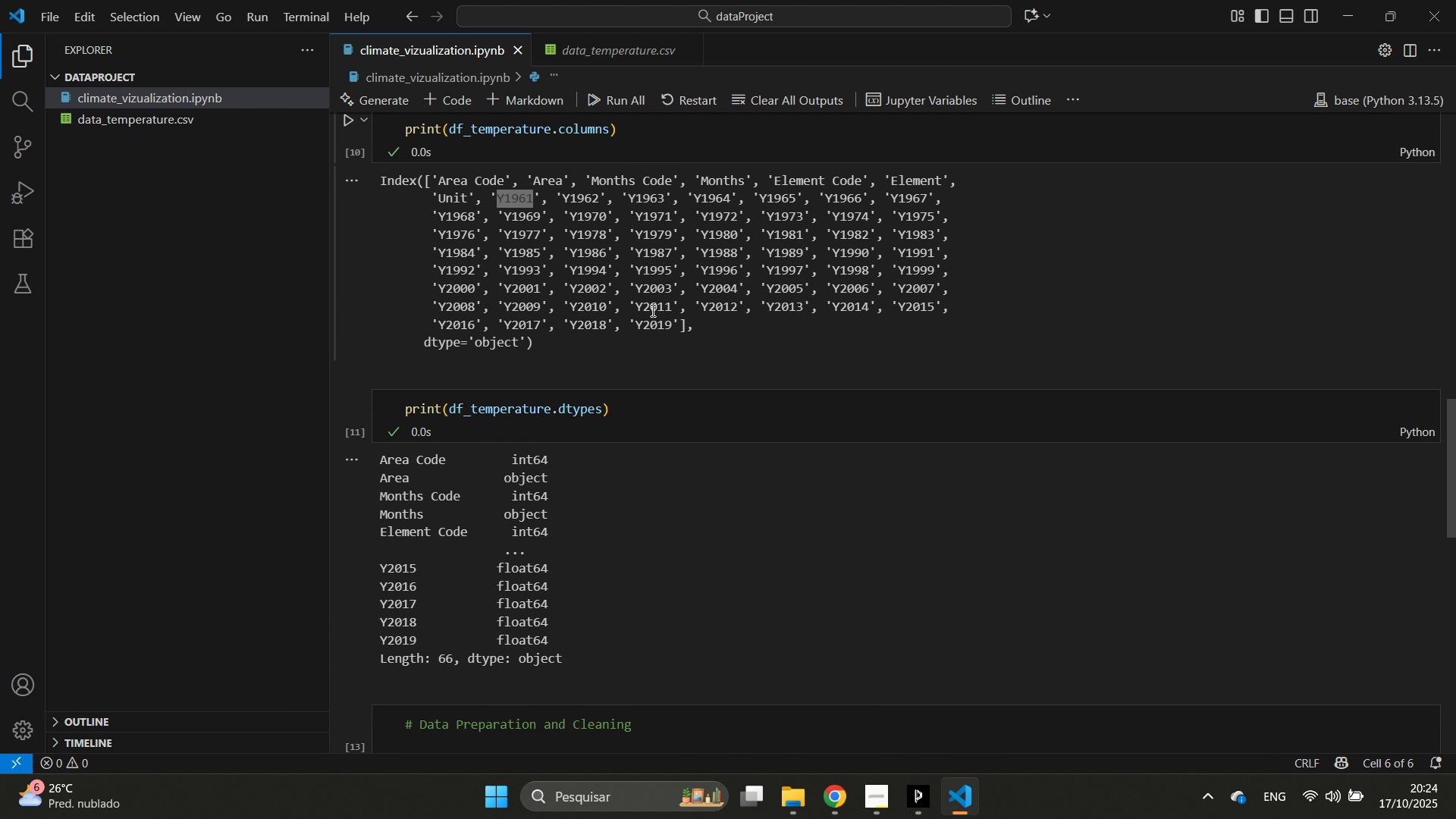 
scroll: coordinate [712, 393], scroll_direction: down, amount: 15.0
 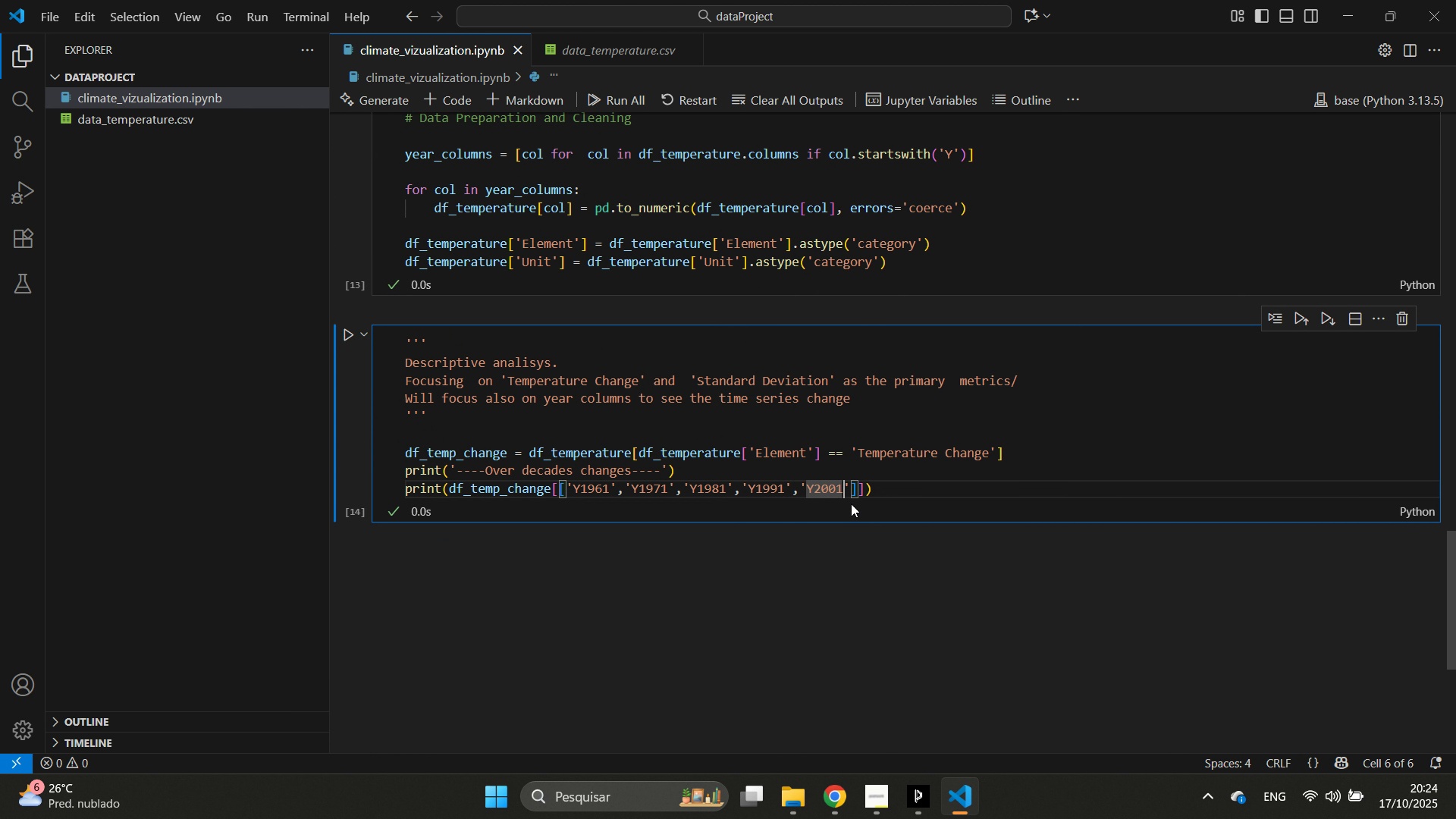 
key(ArrowRight)
 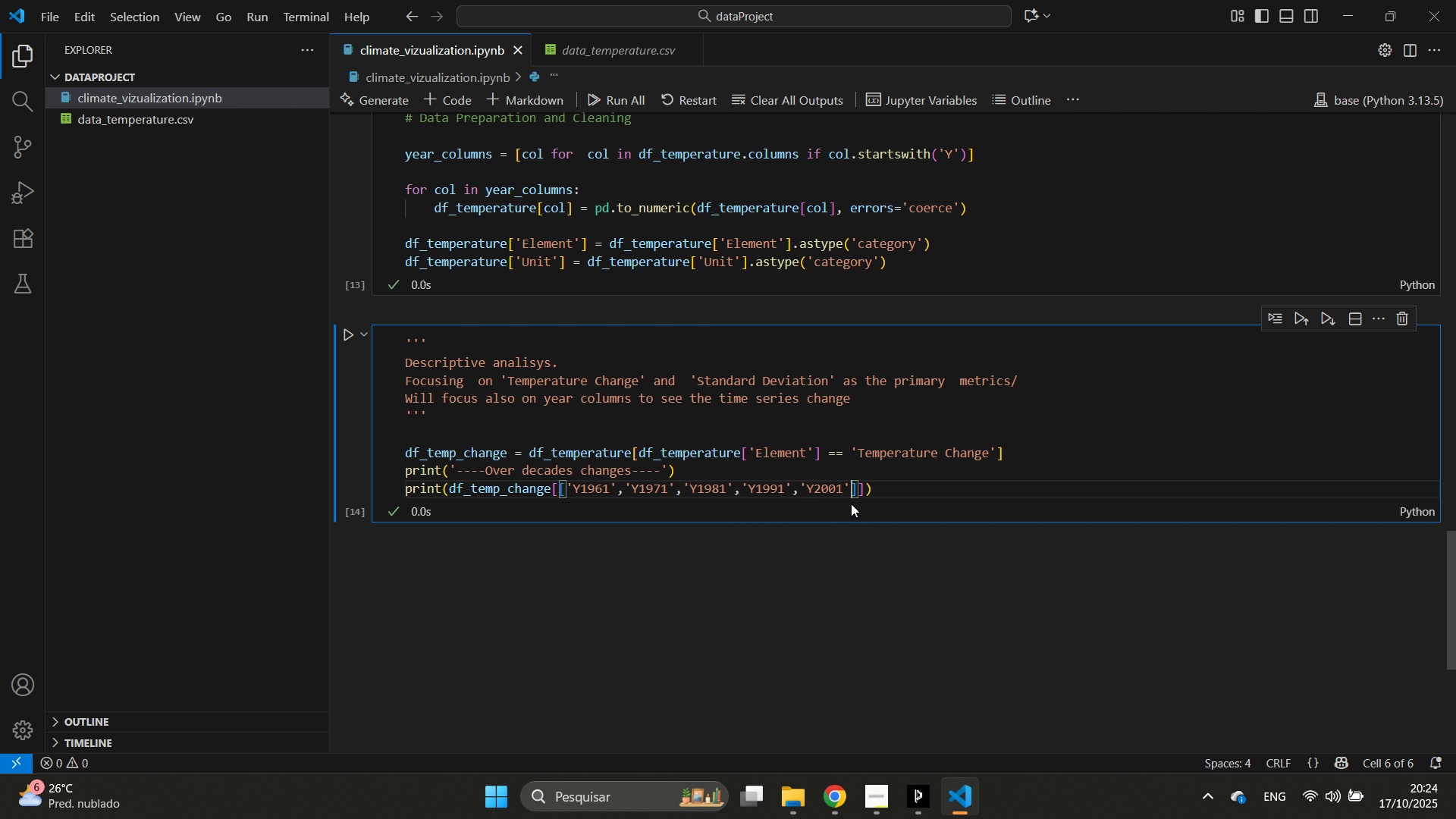 
key(Comma)
 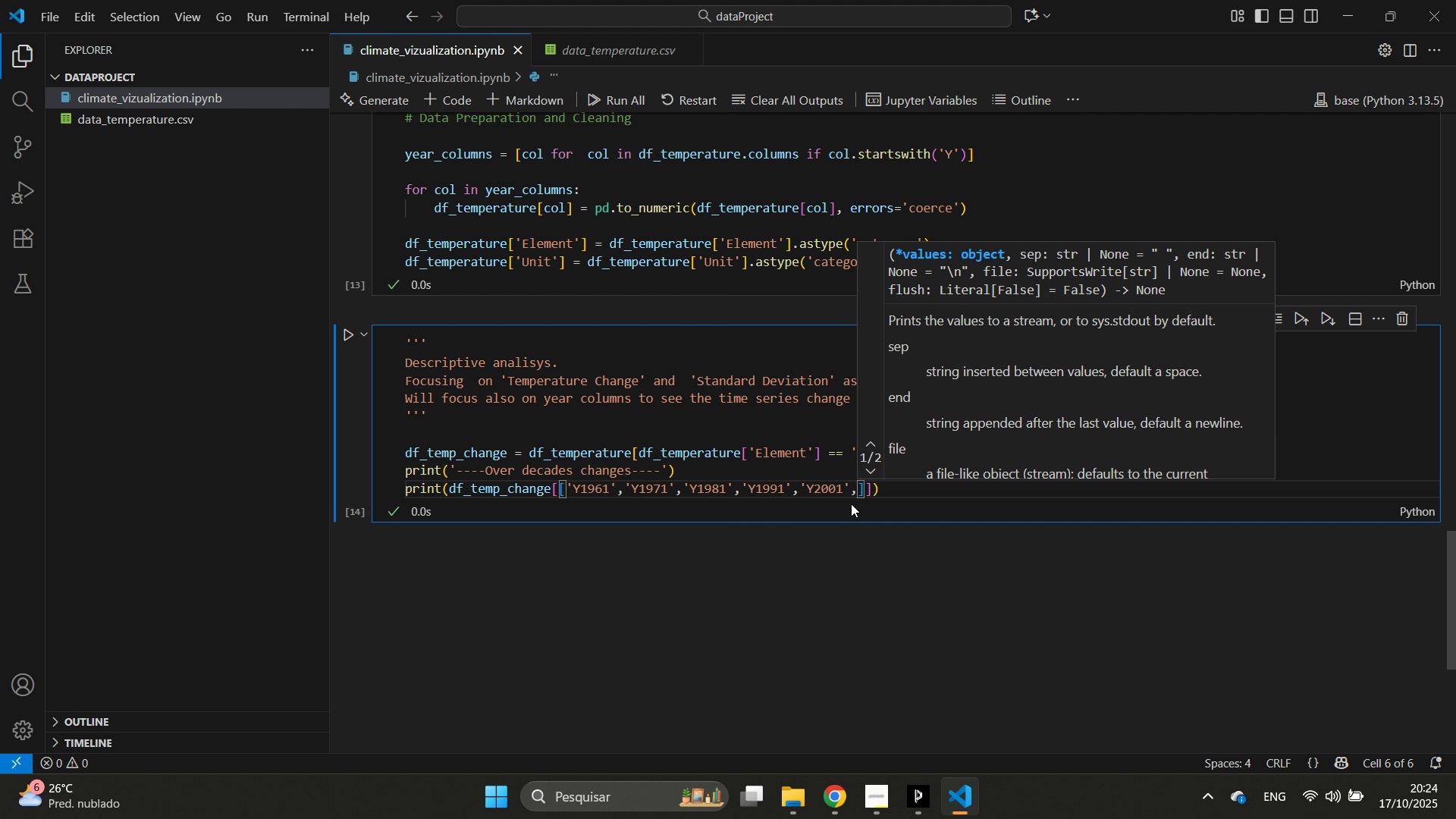 
key(Quote)
 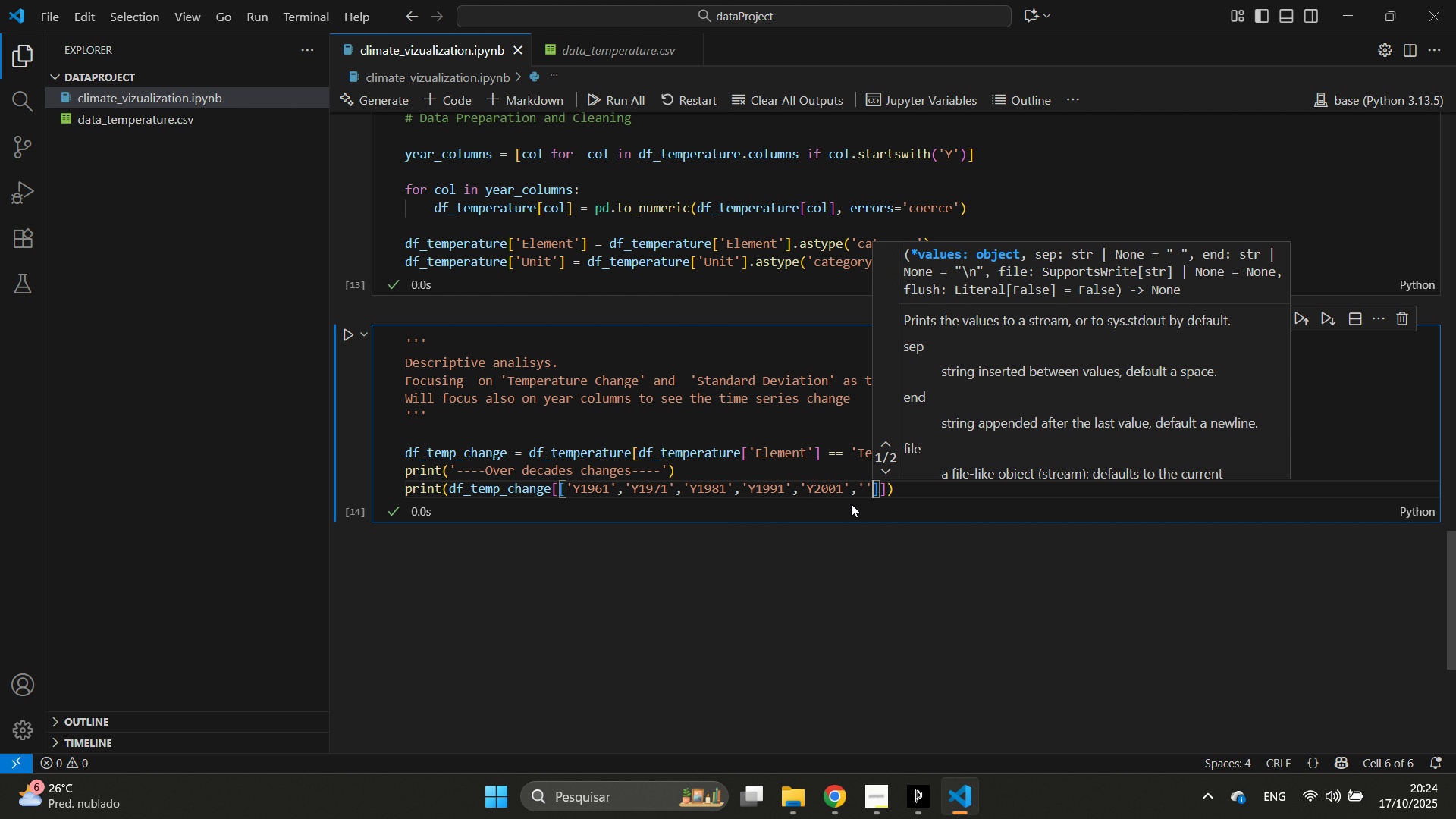 
key(Quote)
 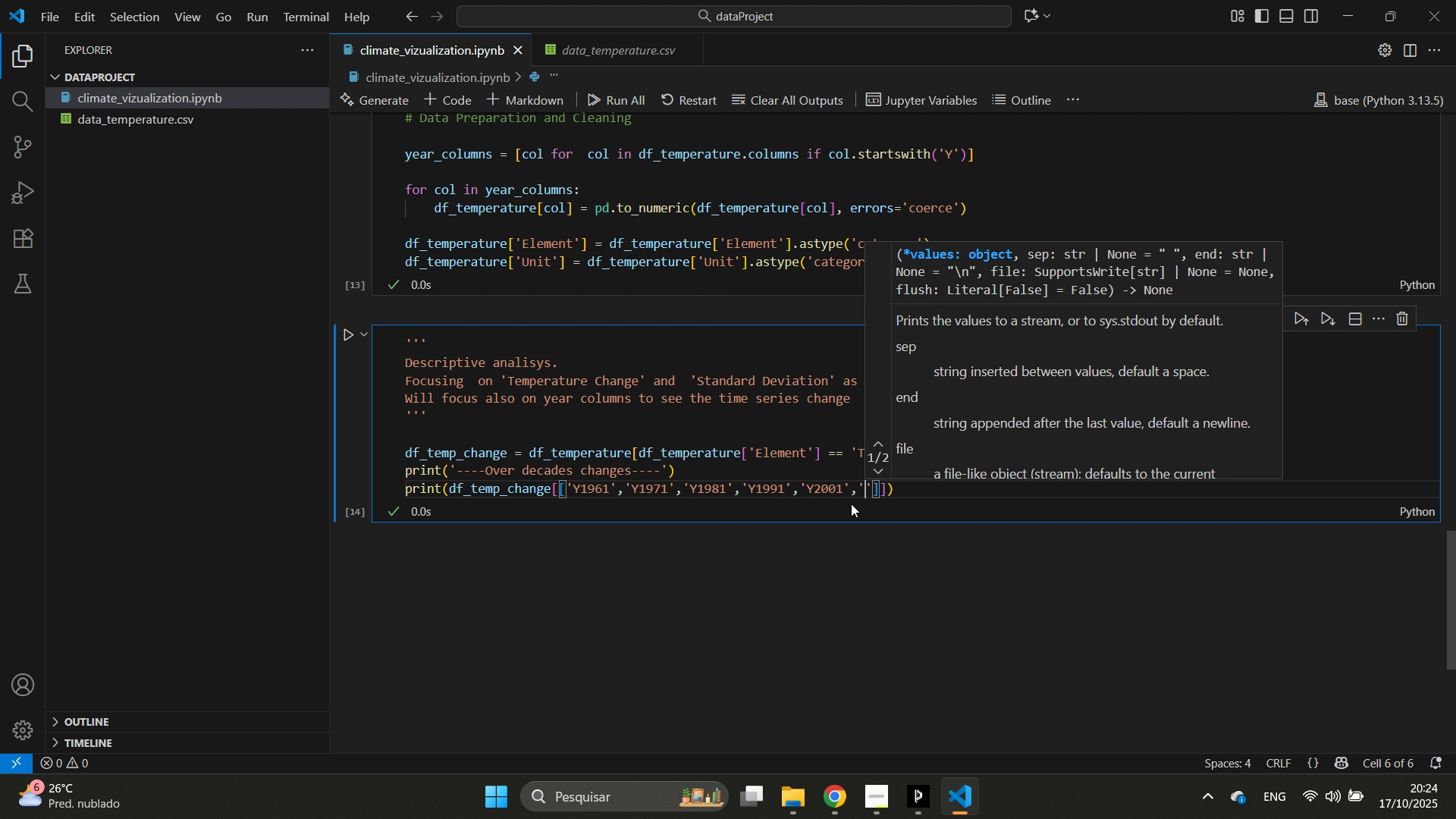 
key(ArrowLeft)
 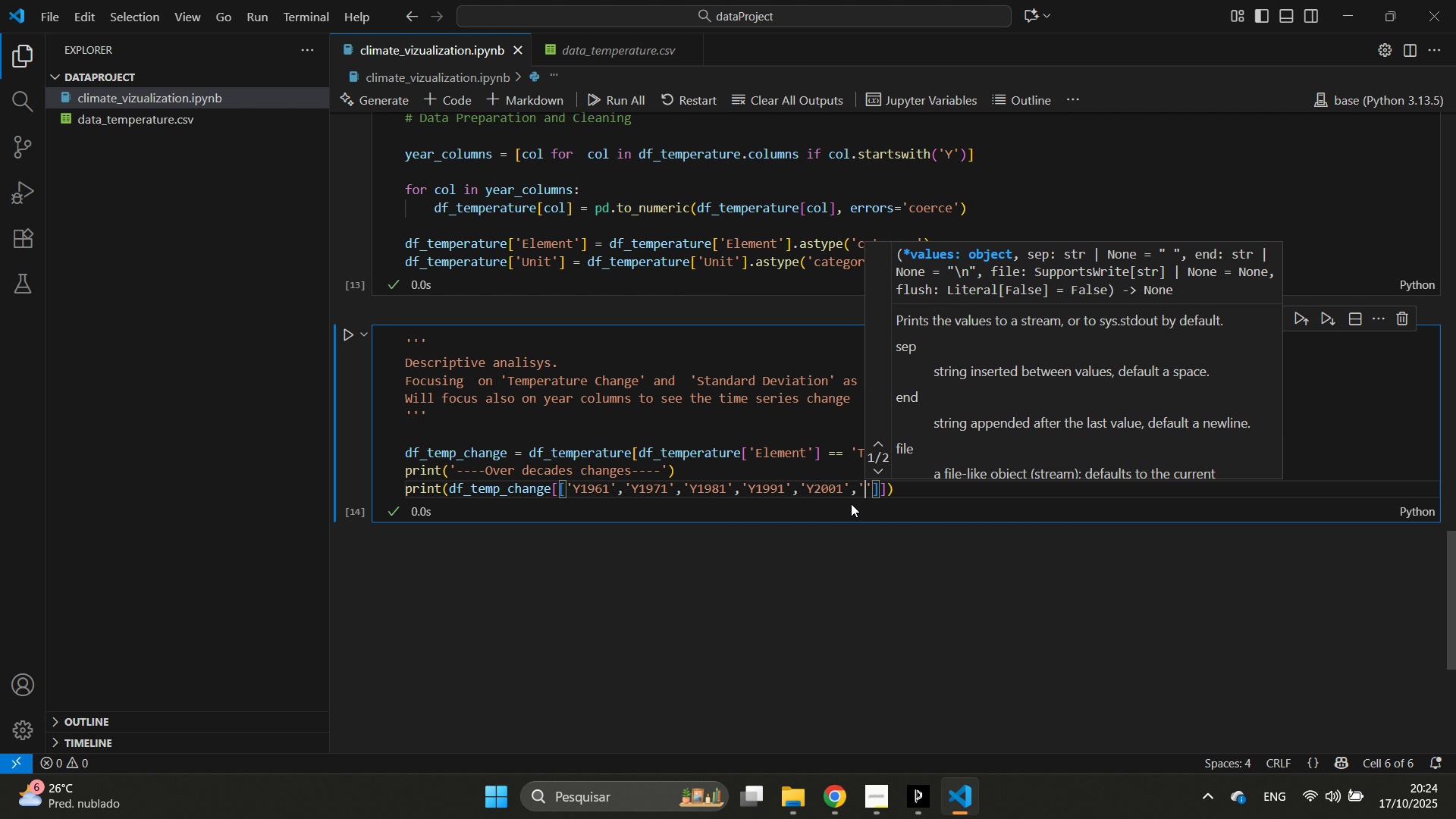 
type(Y2011)
 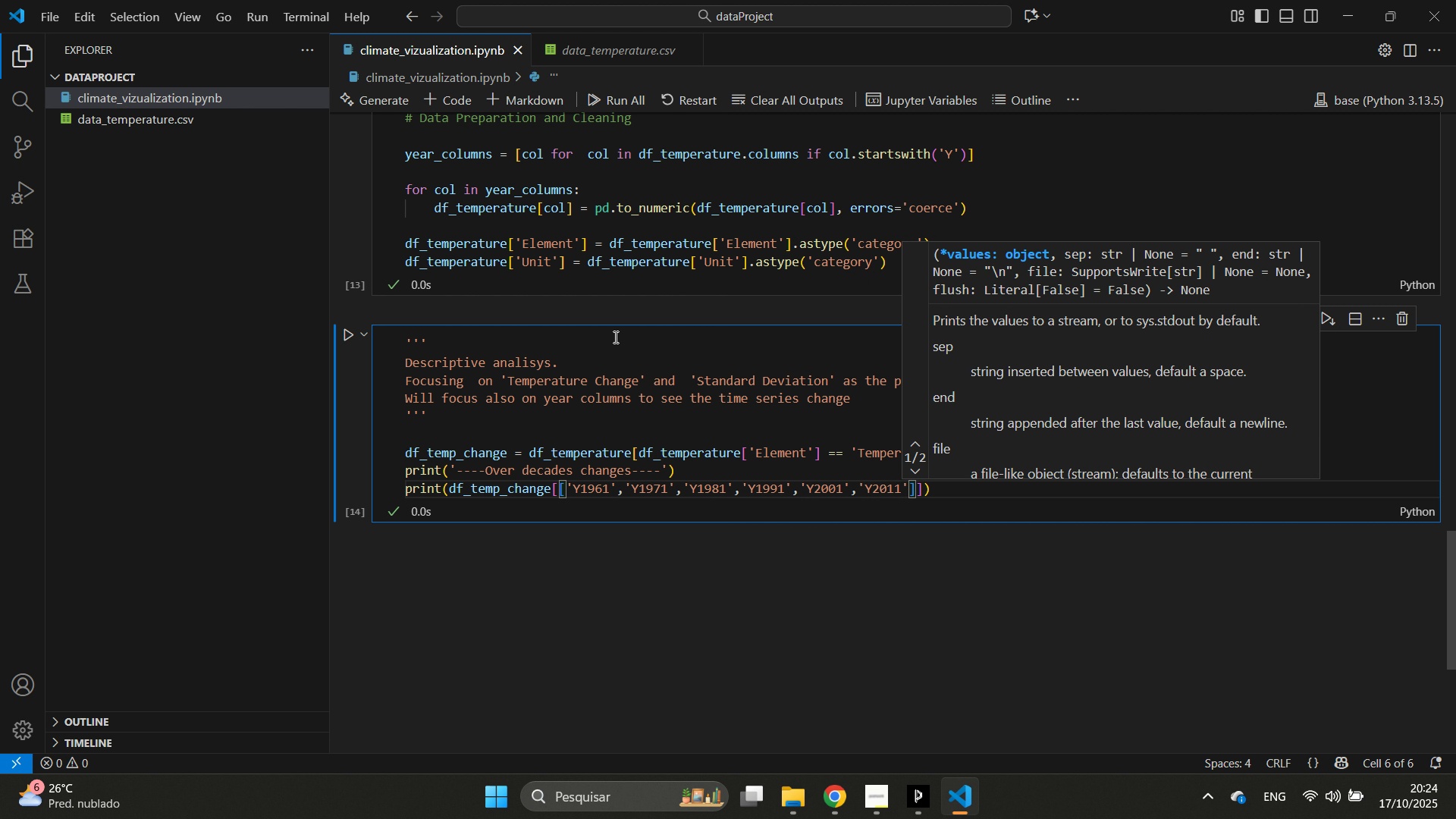 
key(ArrowRight)
 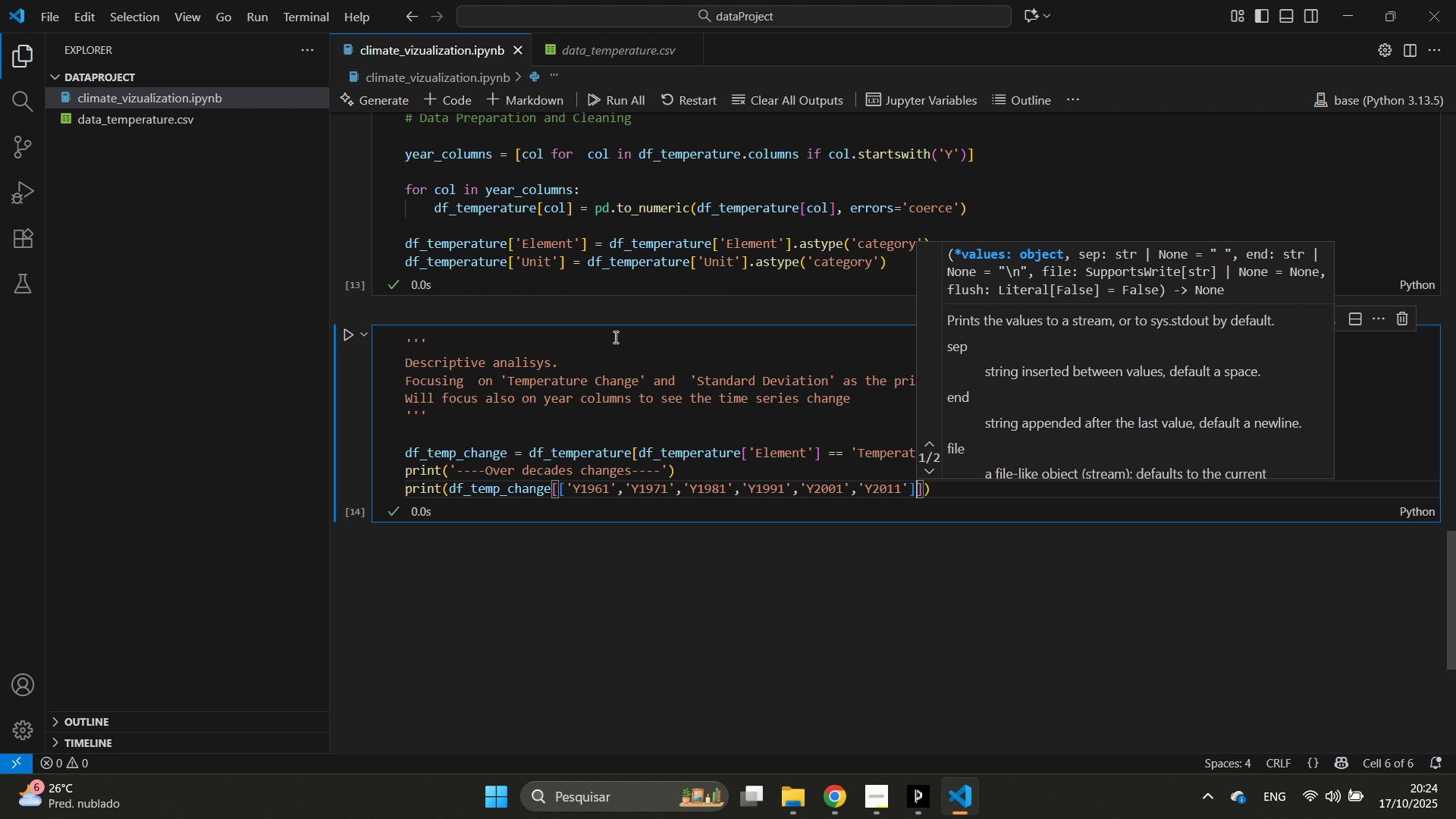 
key(ArrowRight)
 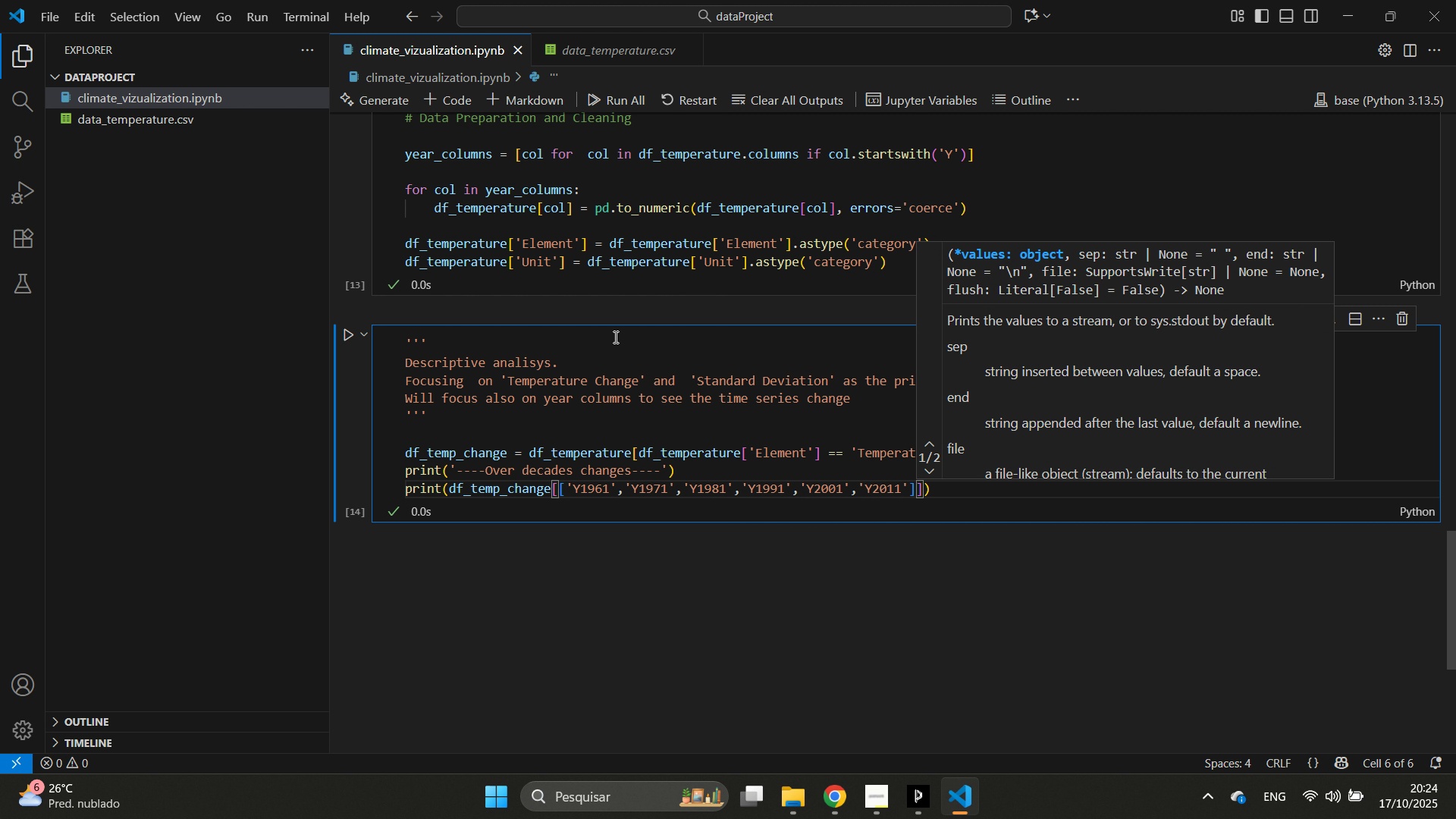 
key(Period)
 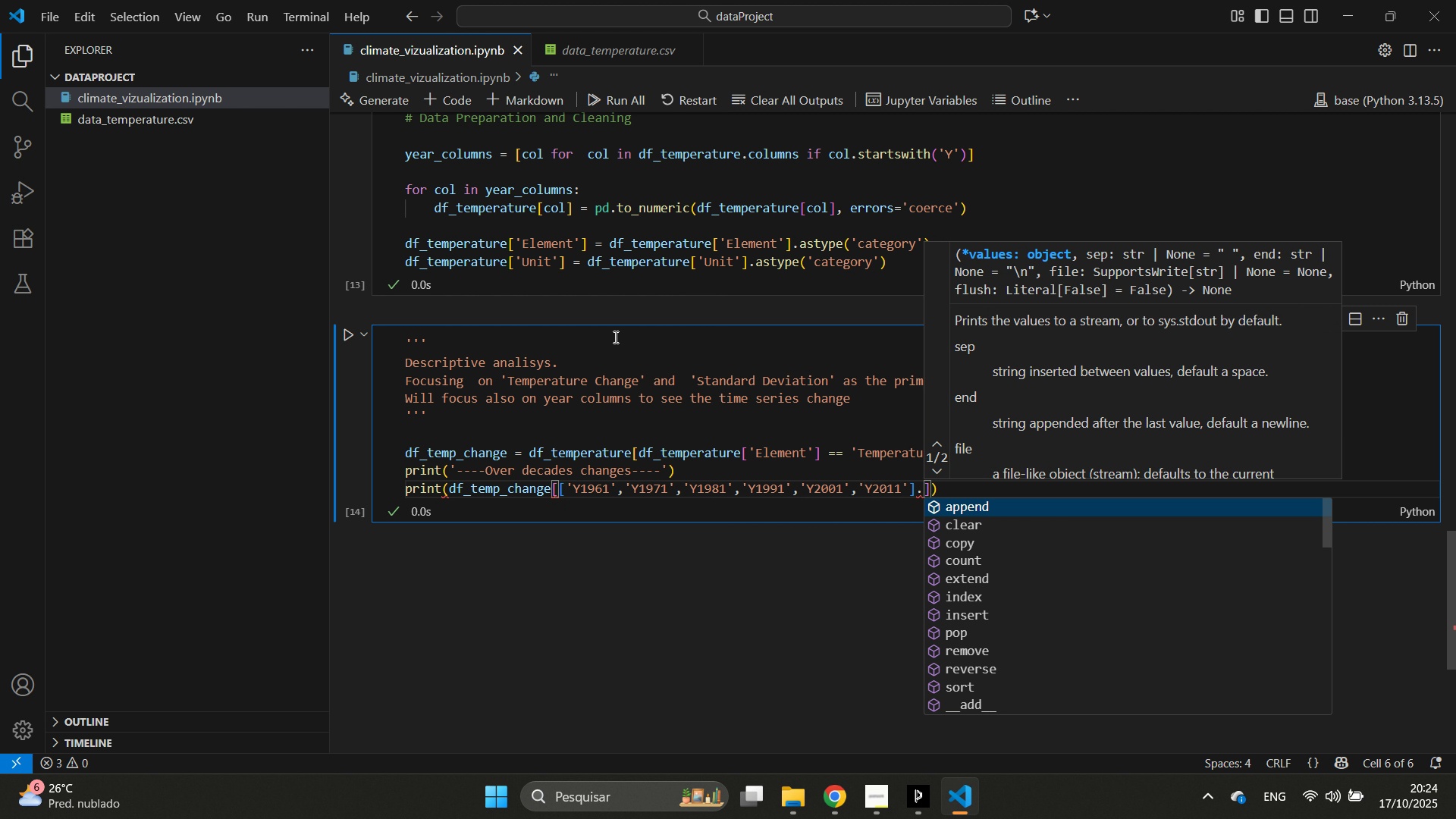 
key(Backspace)
 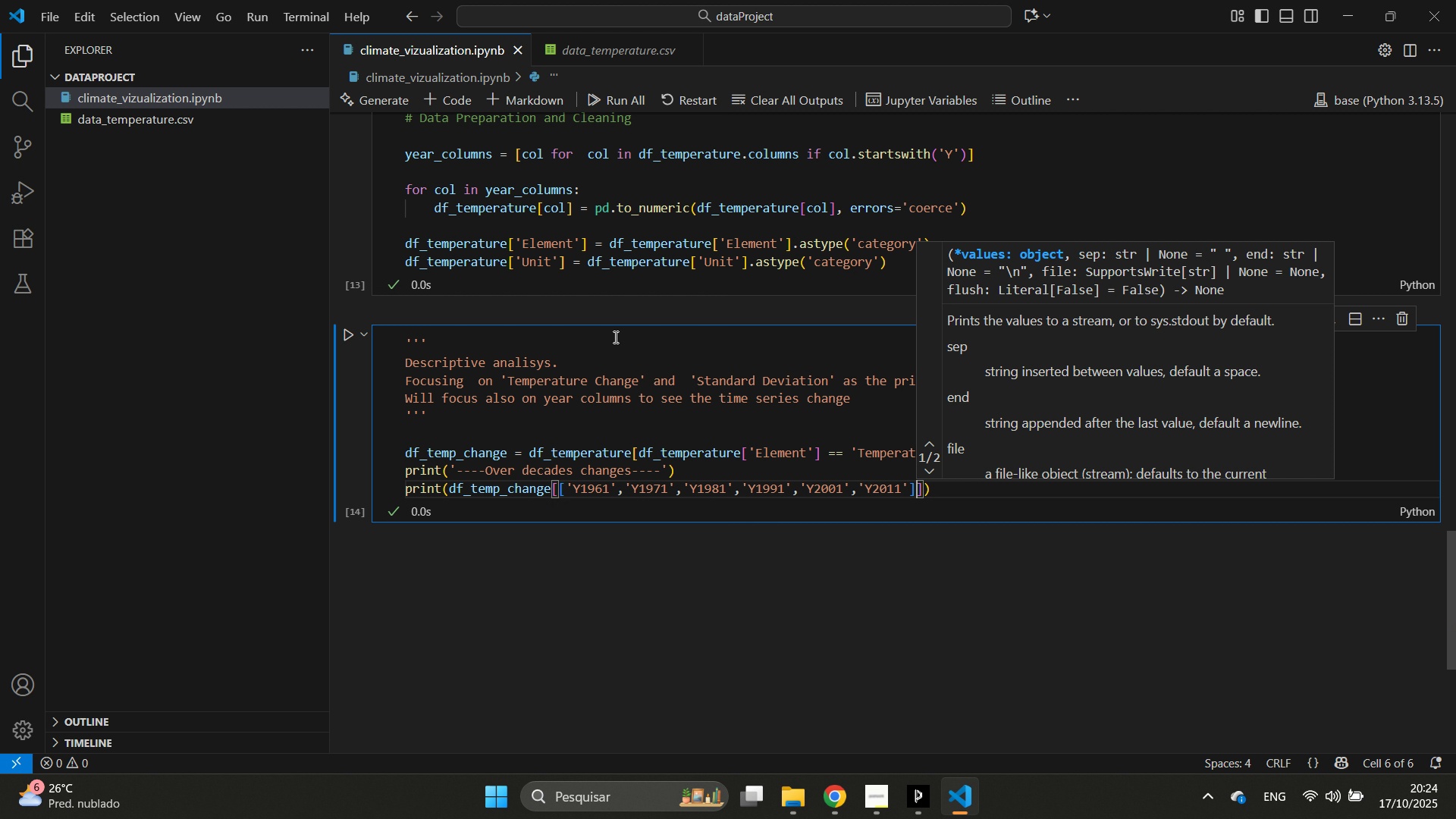 
key(ArrowRight)
 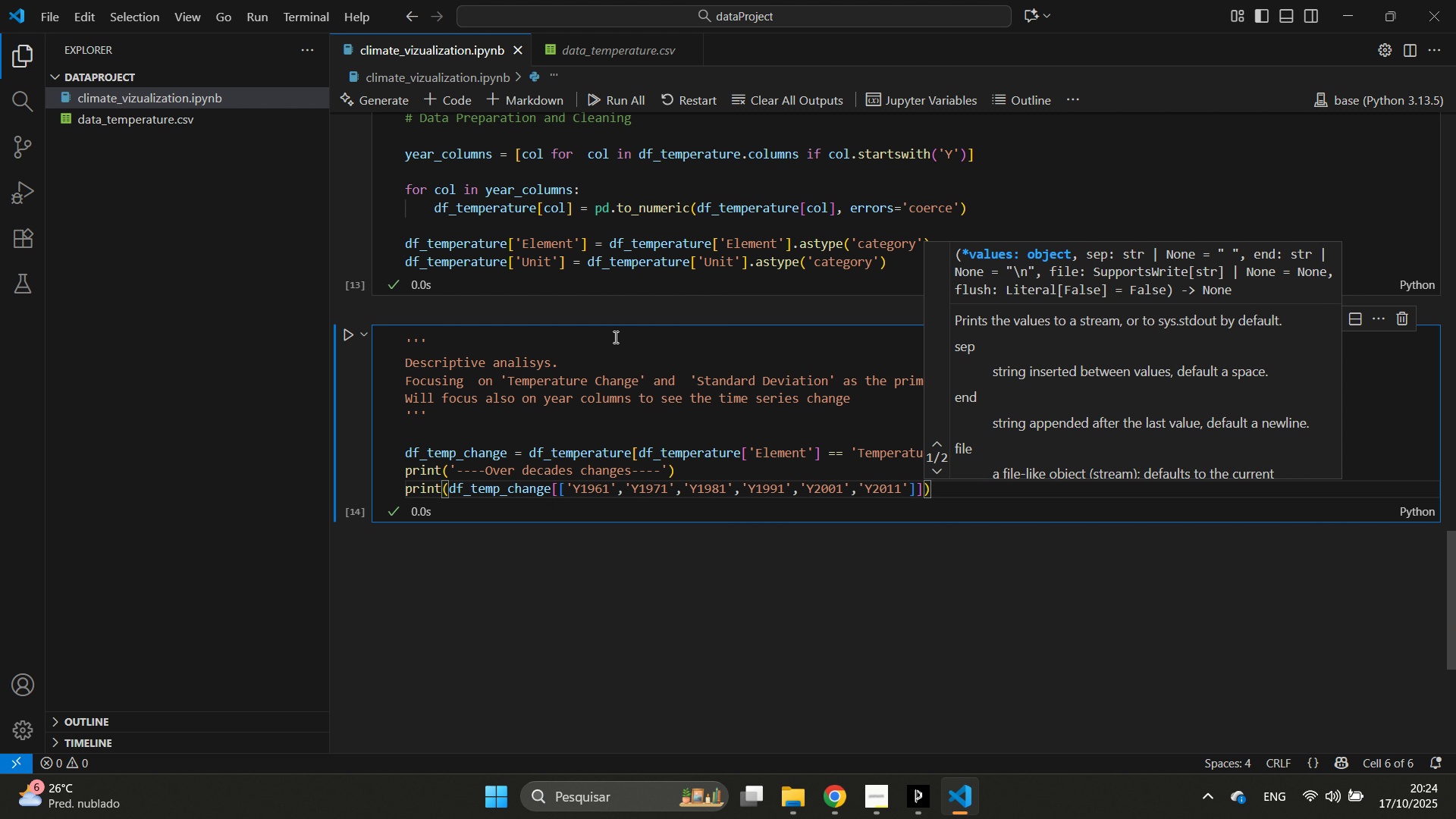 
type(.dex)
key(Backspace)
type(scribe()
 